 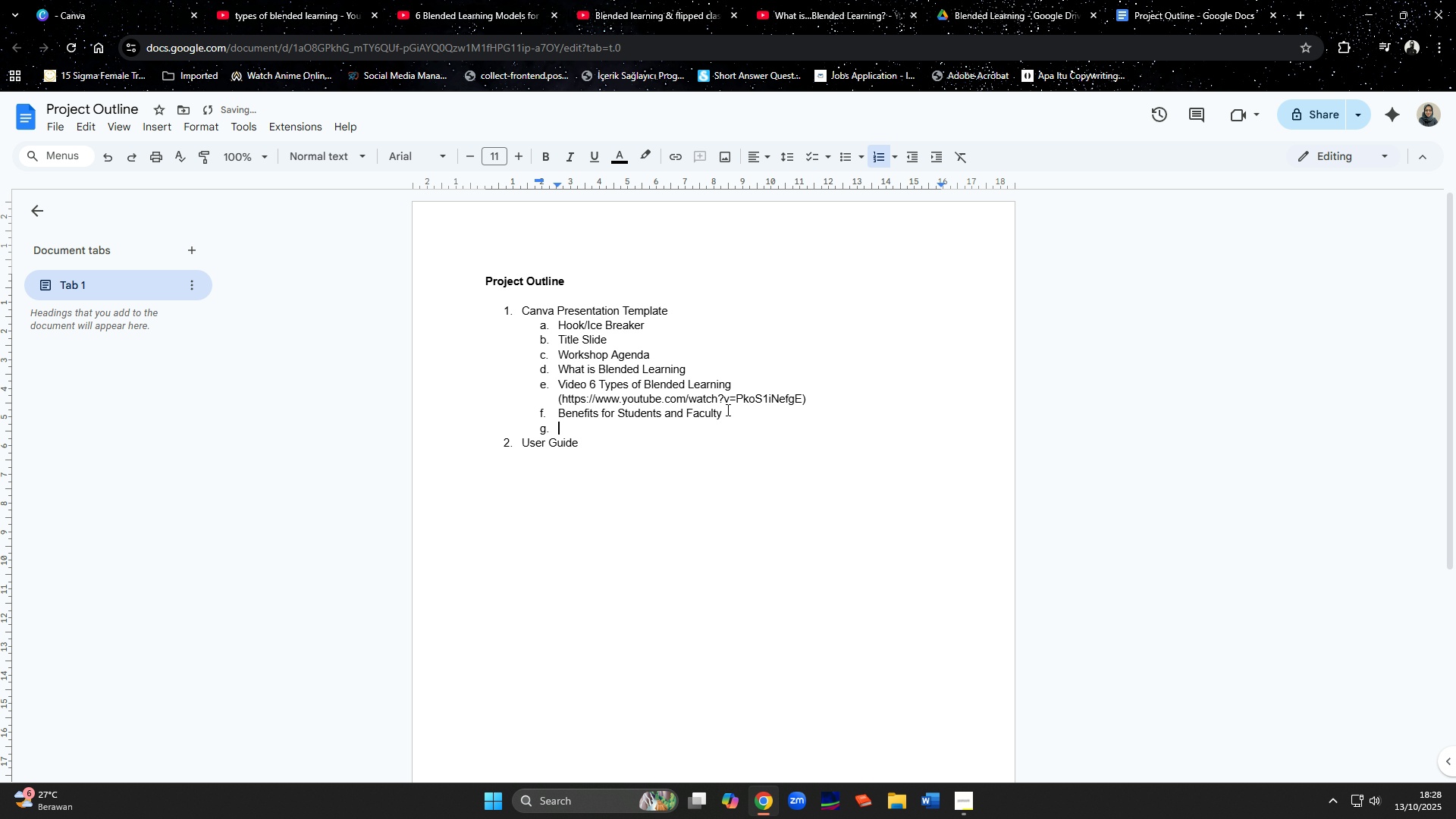 
type(Challenges)
 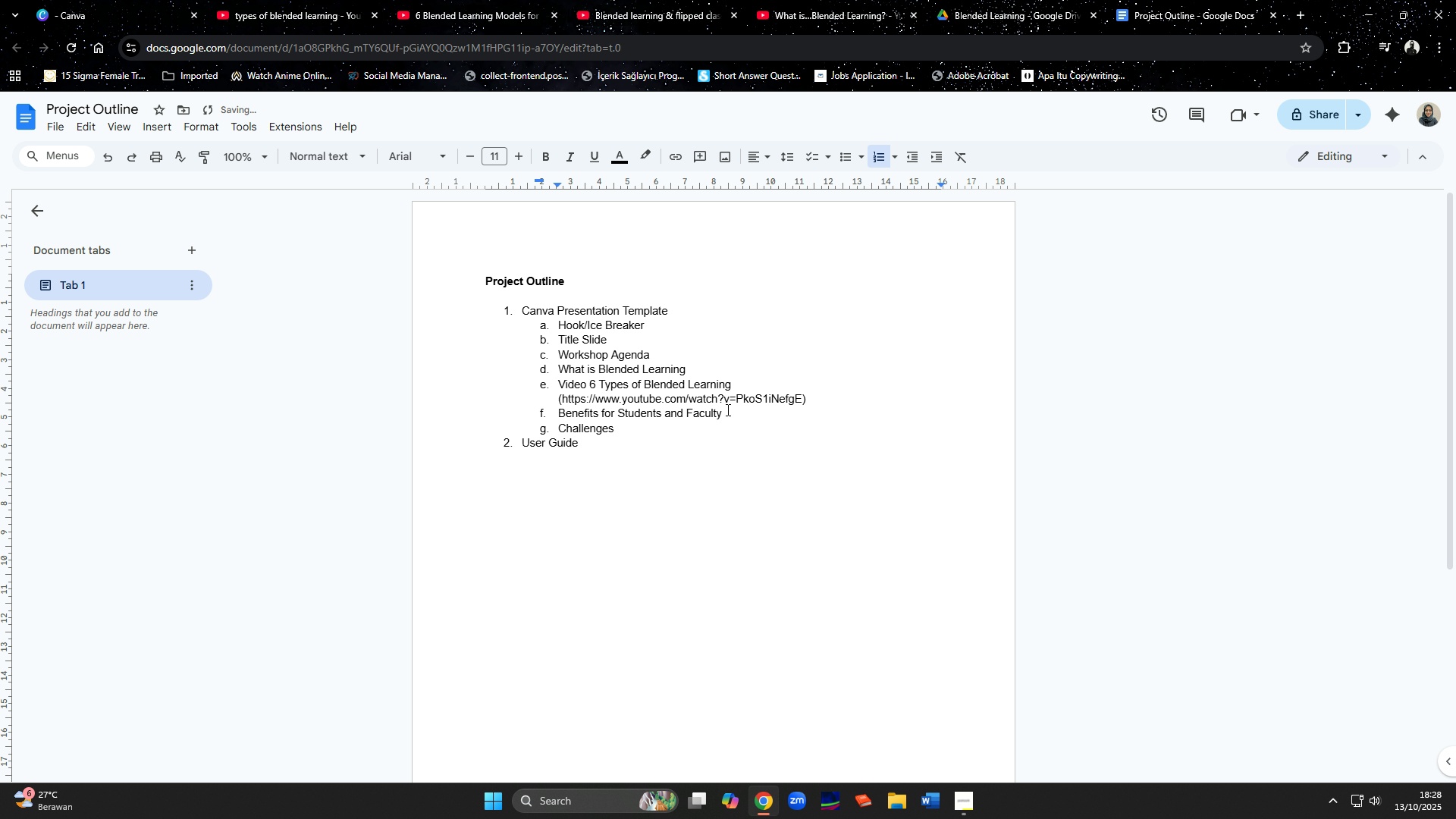 
key(Enter)
 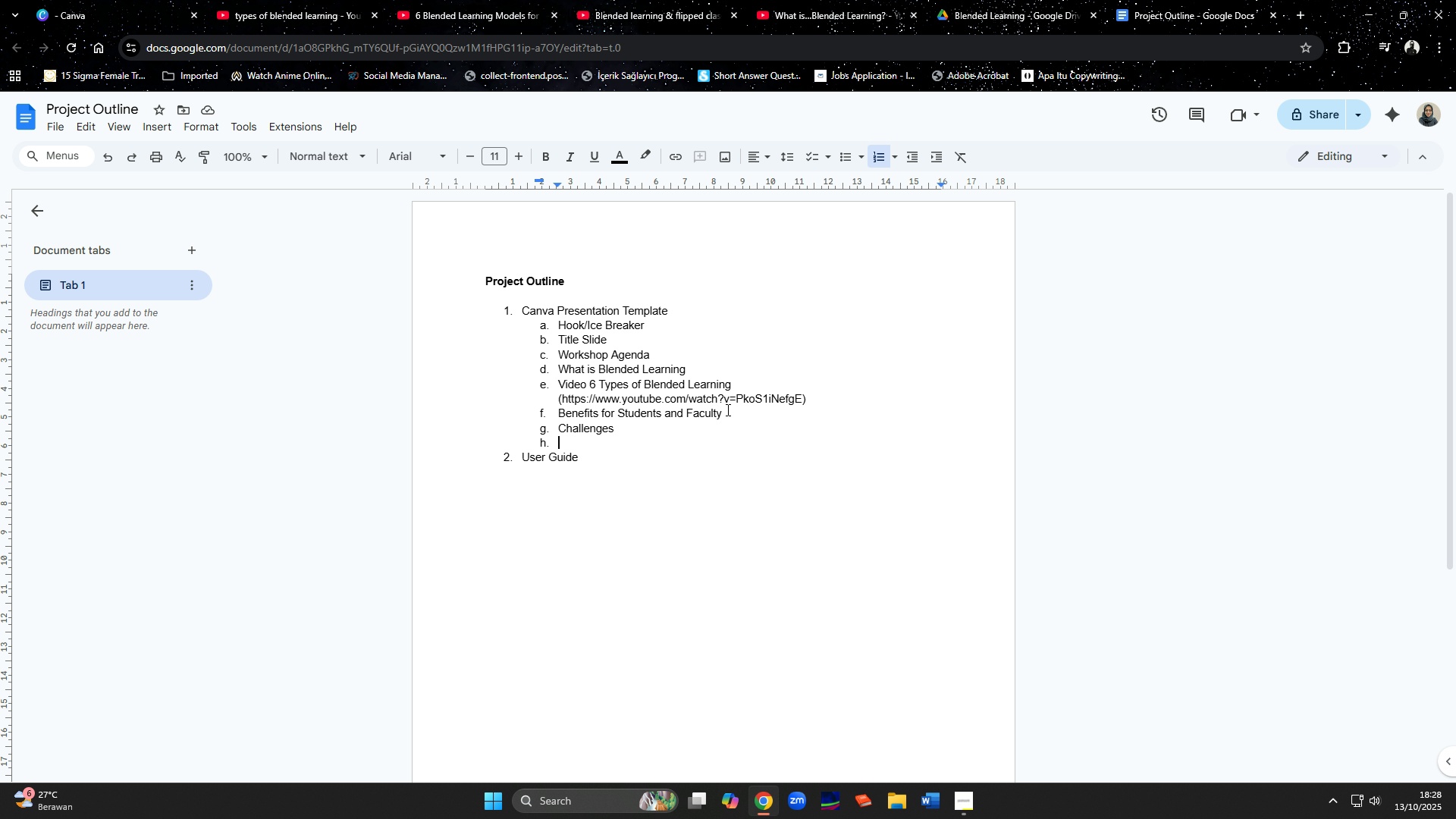 
wait(26.17)
 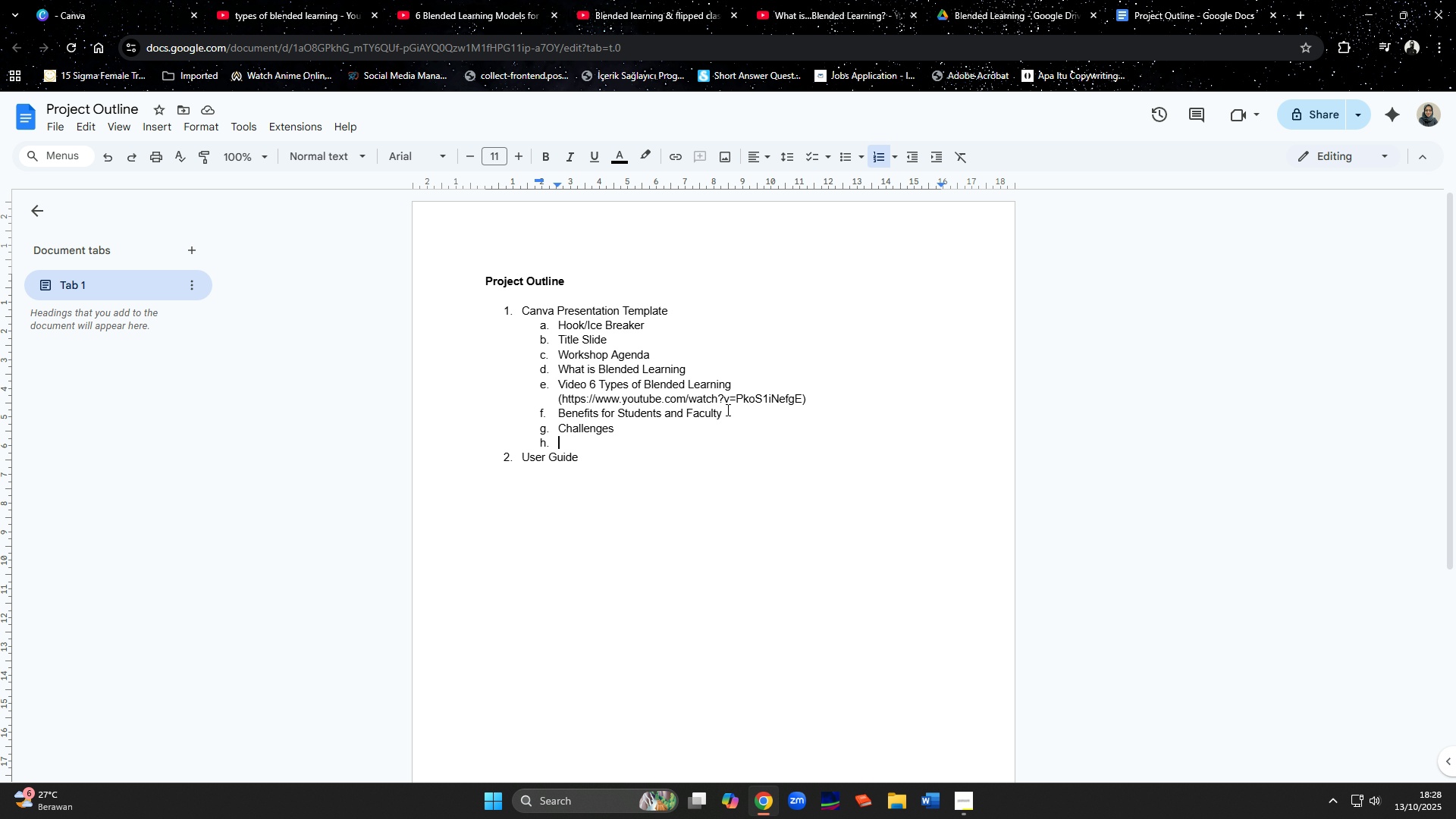 
type(Recommendai)
key(Backspace)
type(tions)
 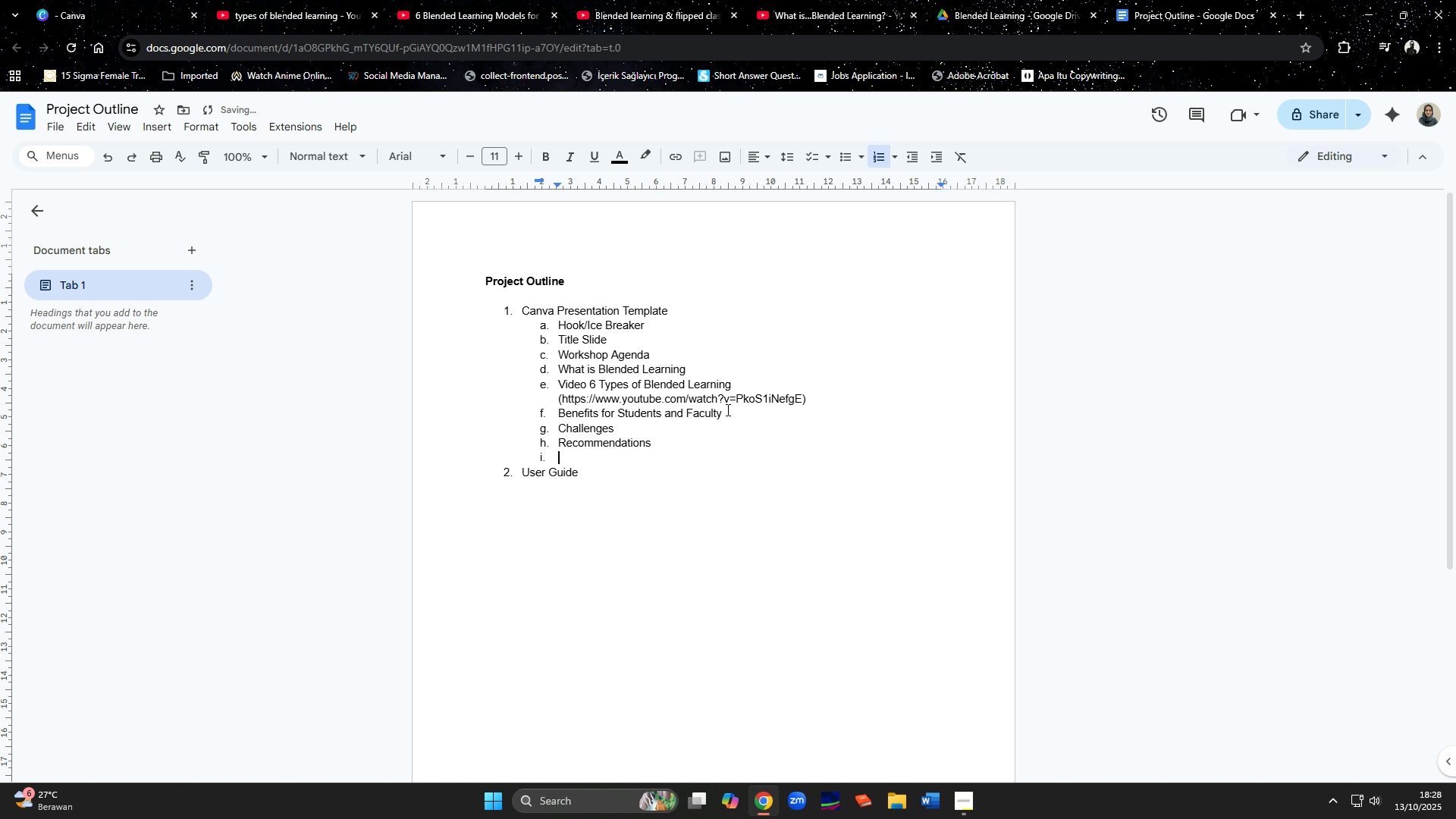 
key(Enter)
 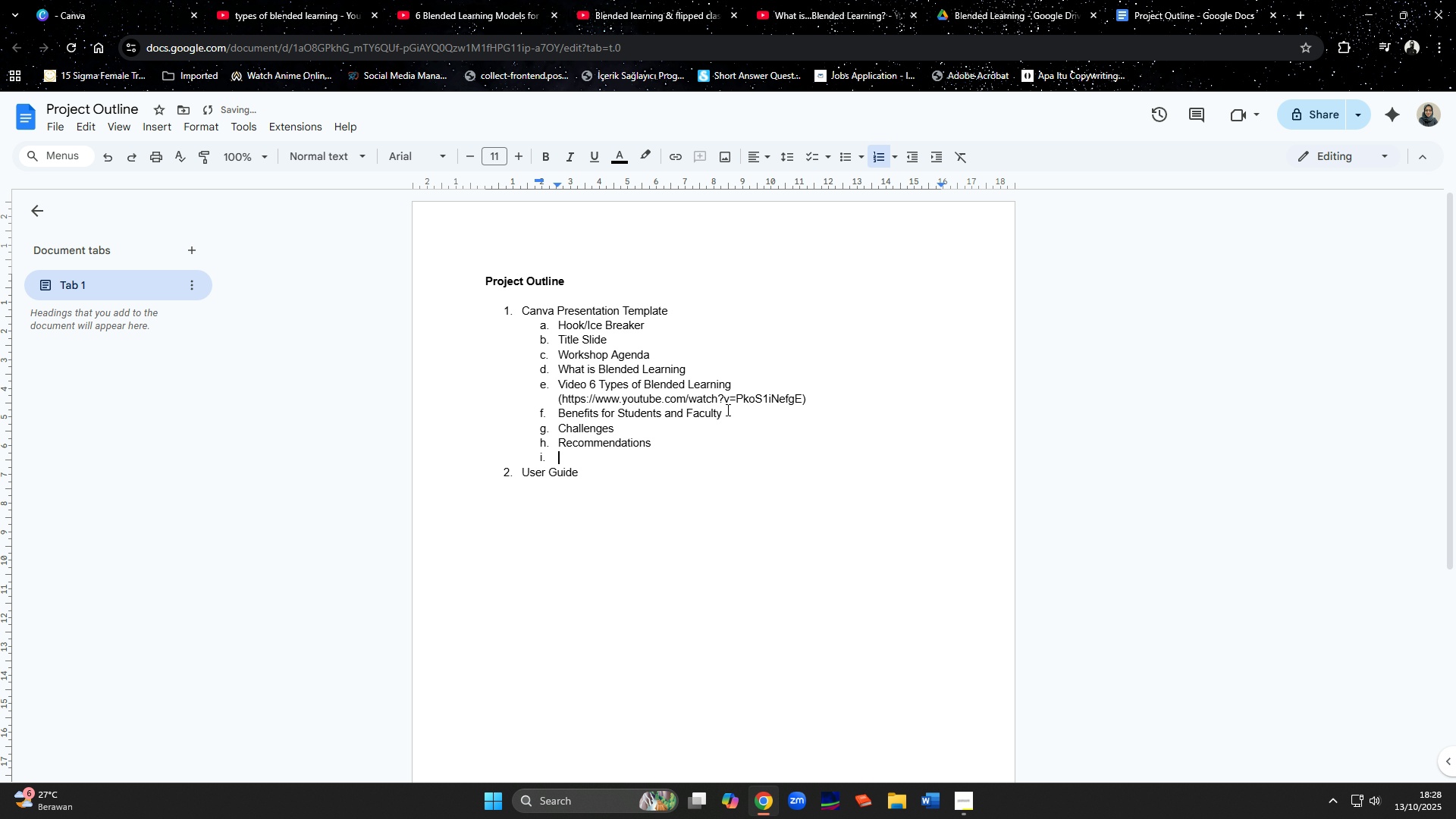 
type(ACtivity)
 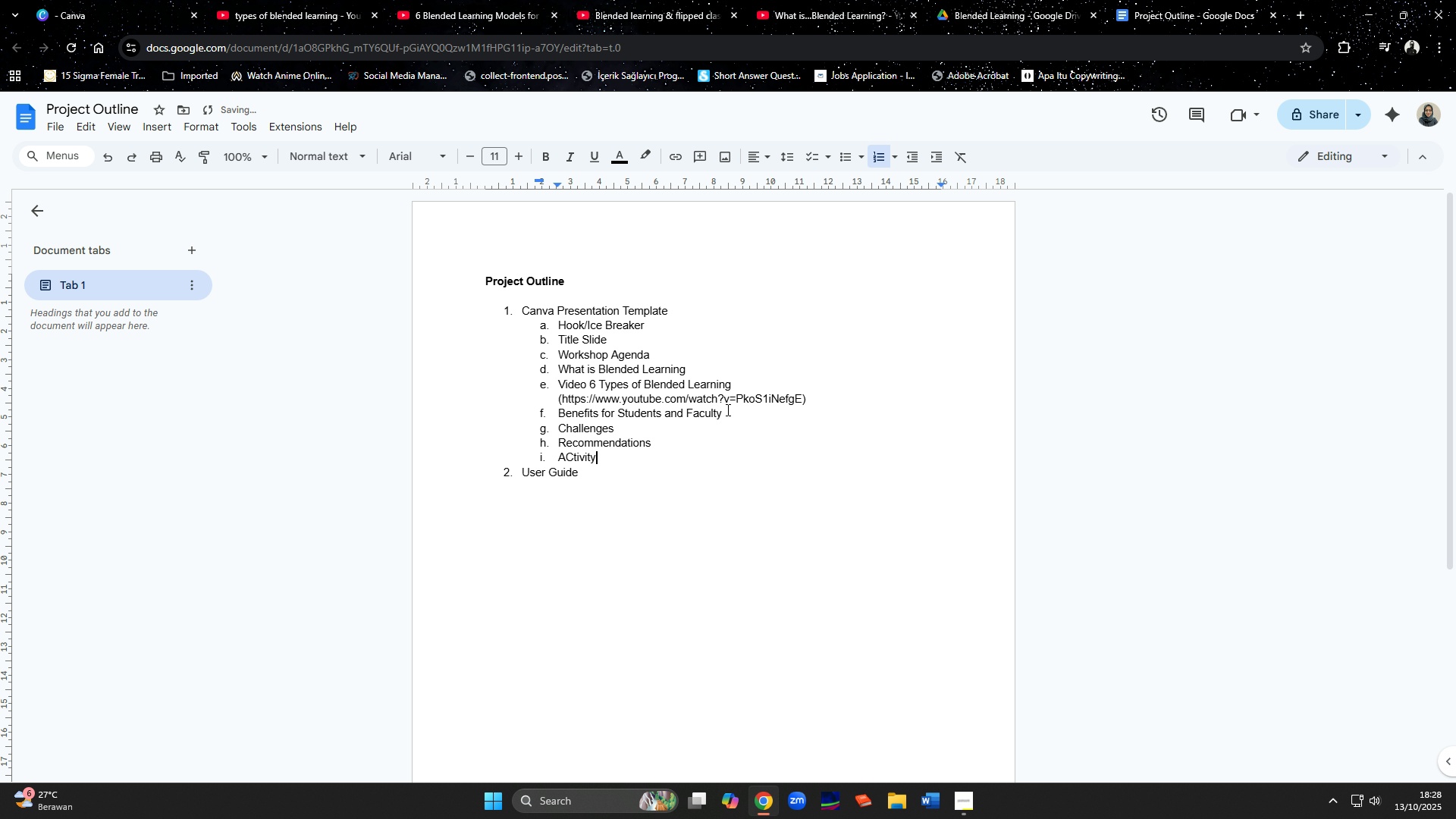 
key(ArrowLeft)
 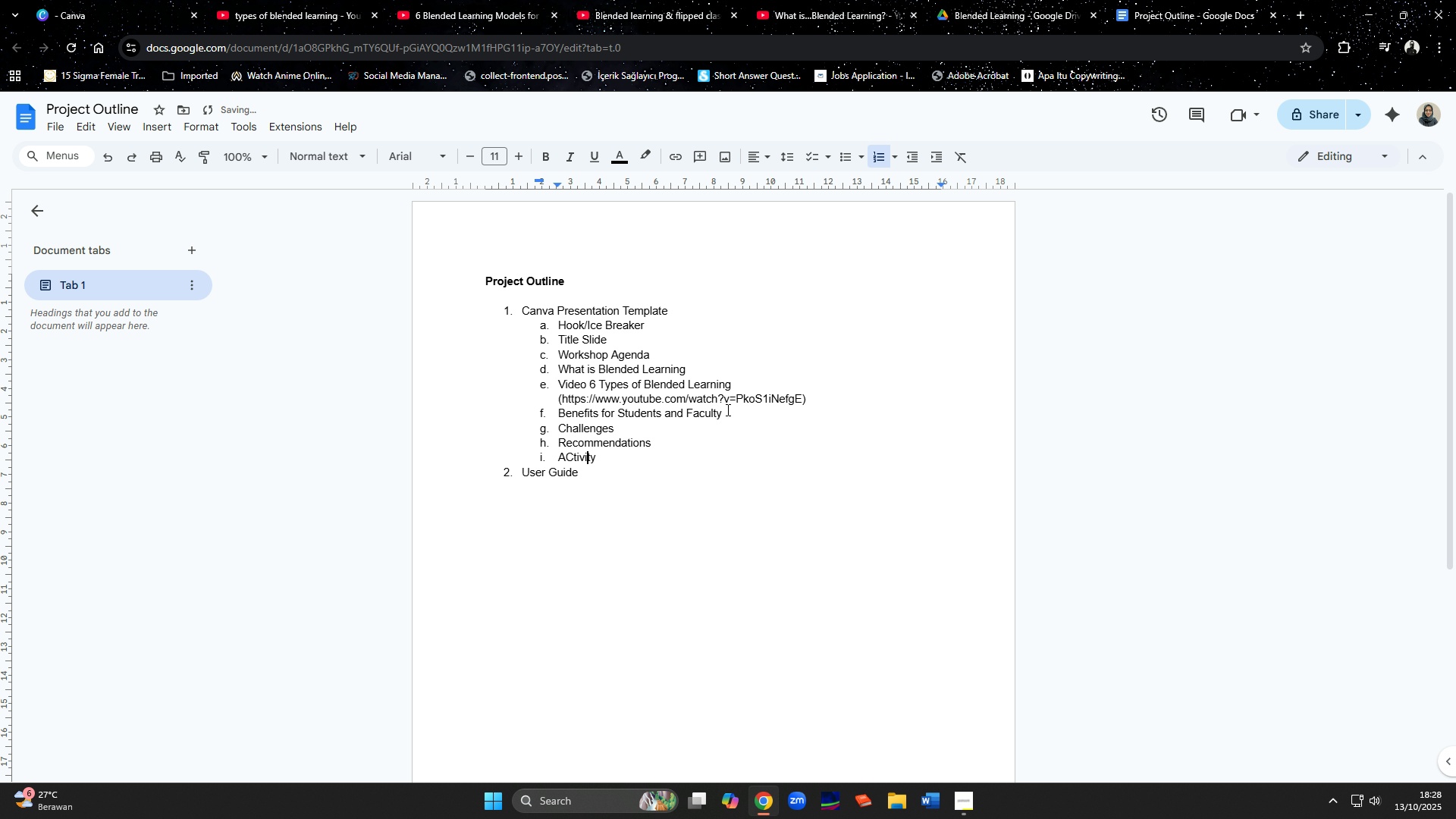 
key(ArrowLeft)
 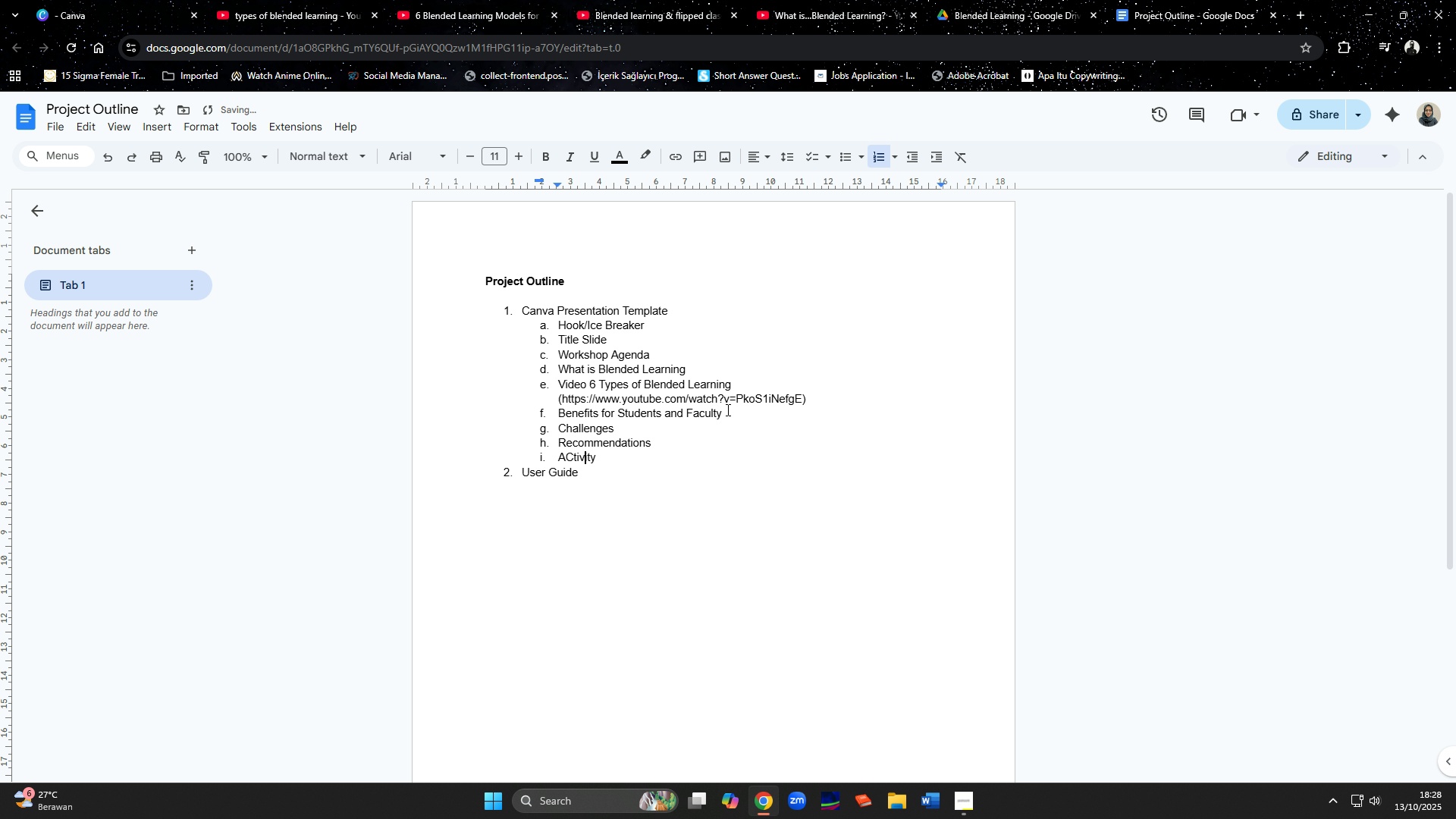 
key(ArrowLeft)
 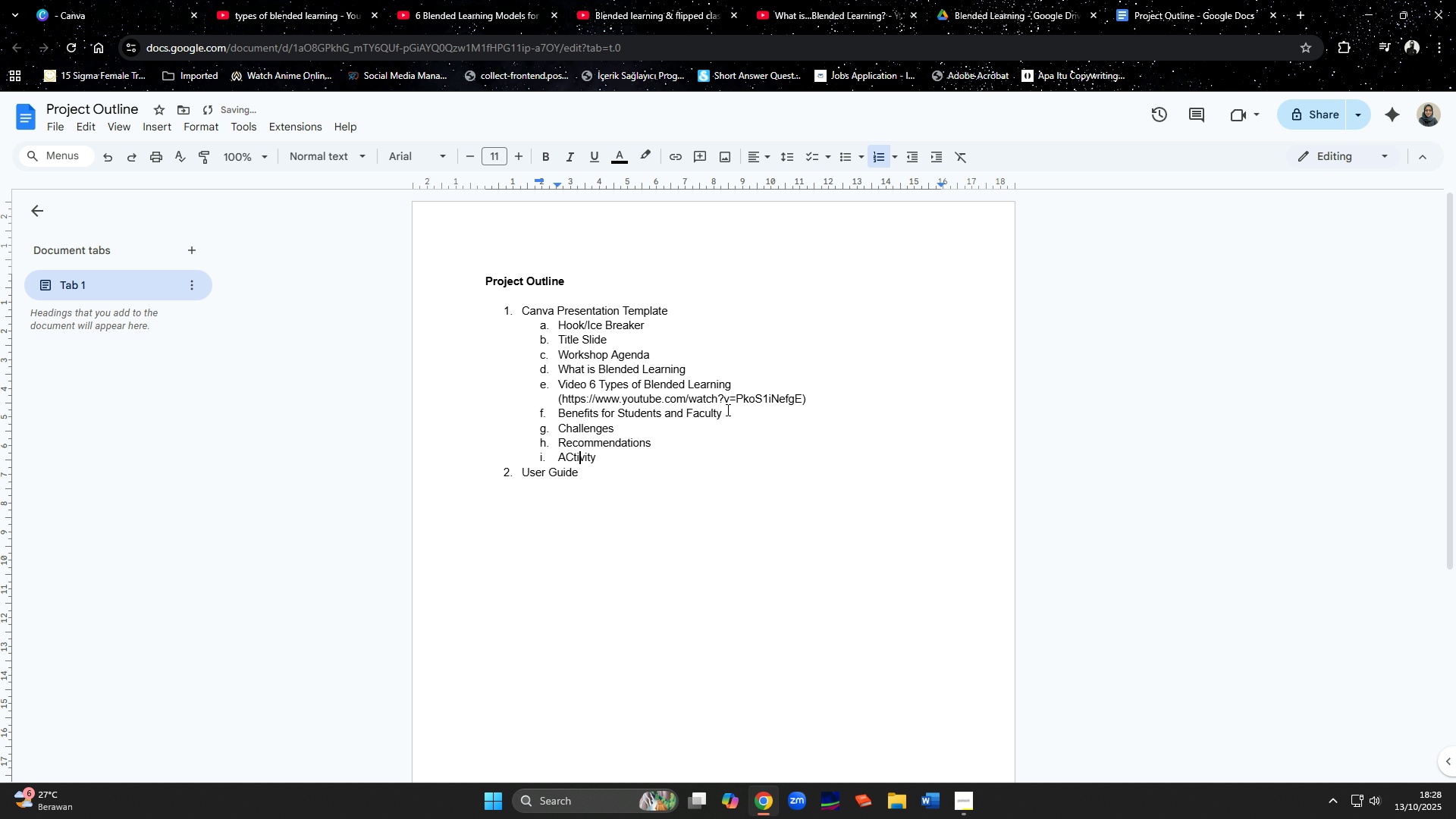 
key(ArrowLeft)
 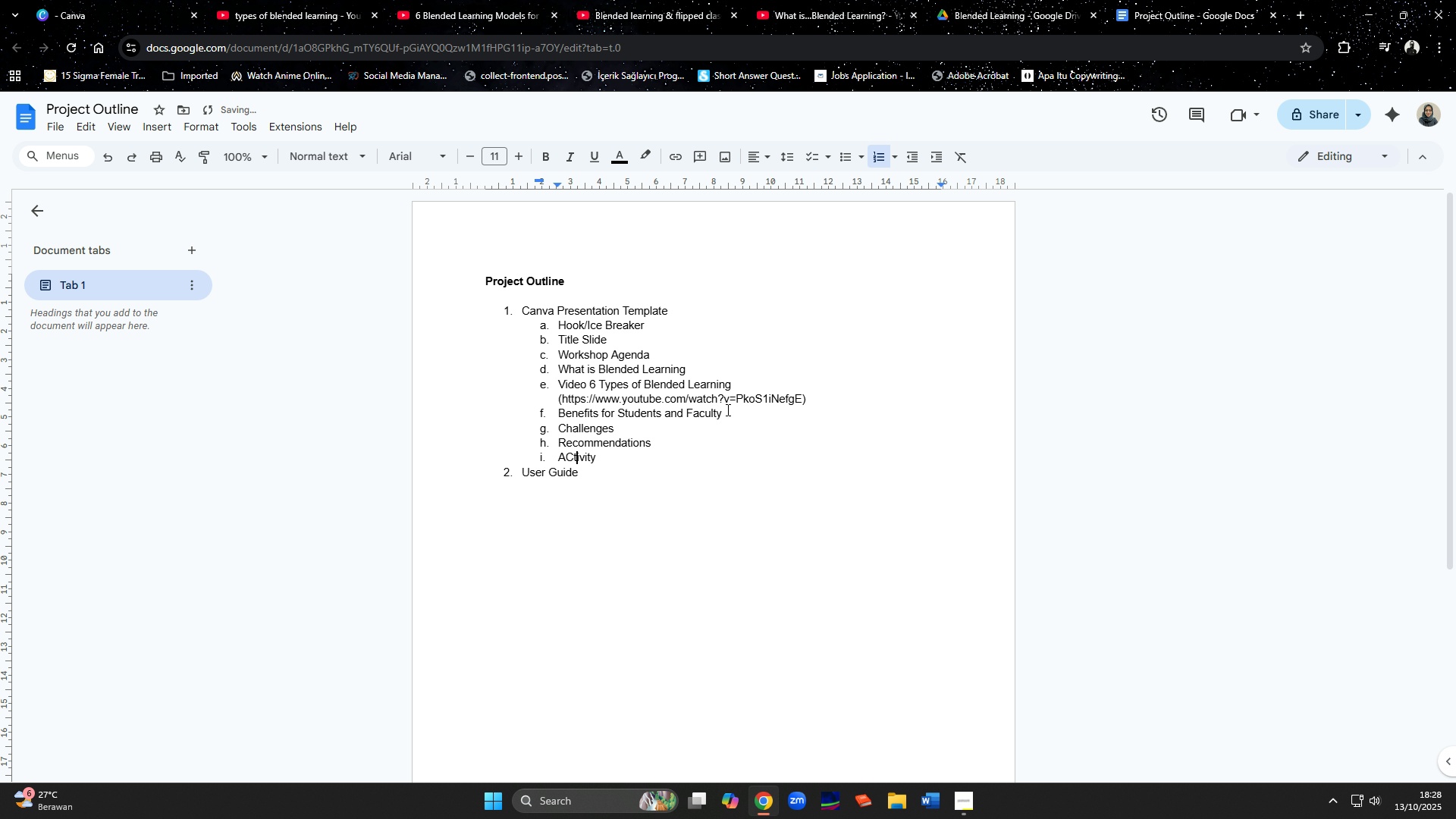 
key(ArrowLeft)
 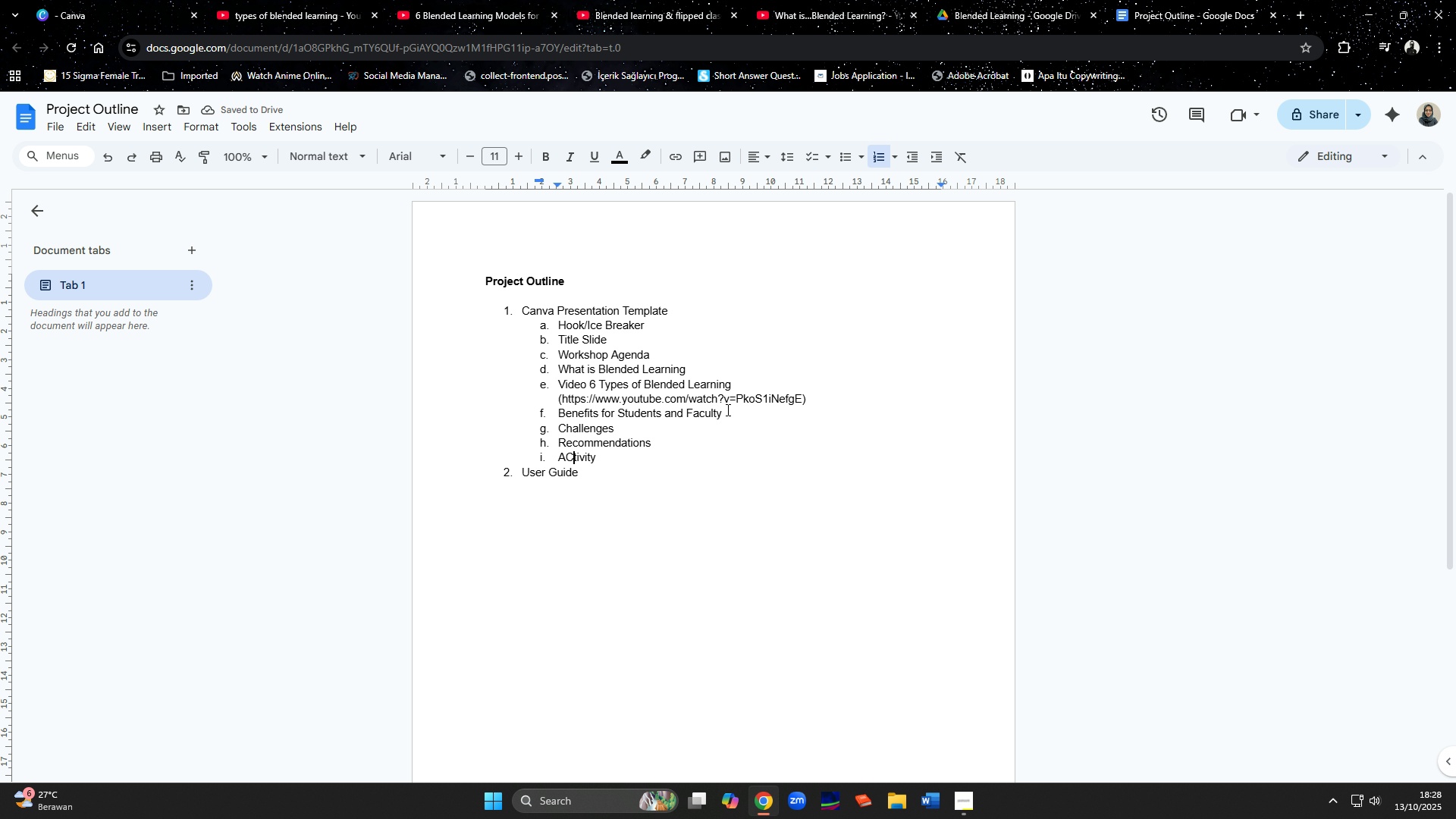 
key(ArrowLeft)
 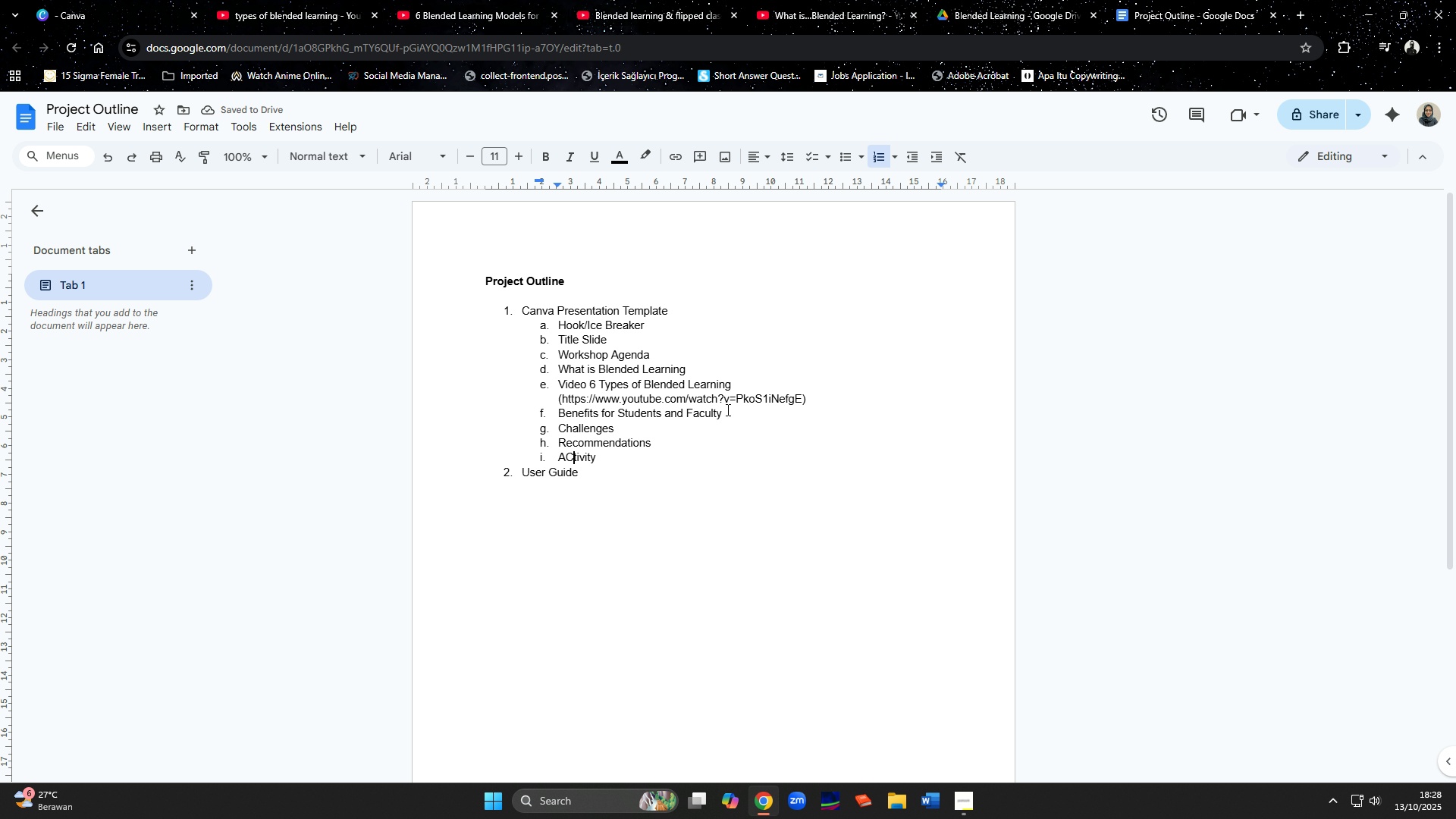 
key(Backspace)
 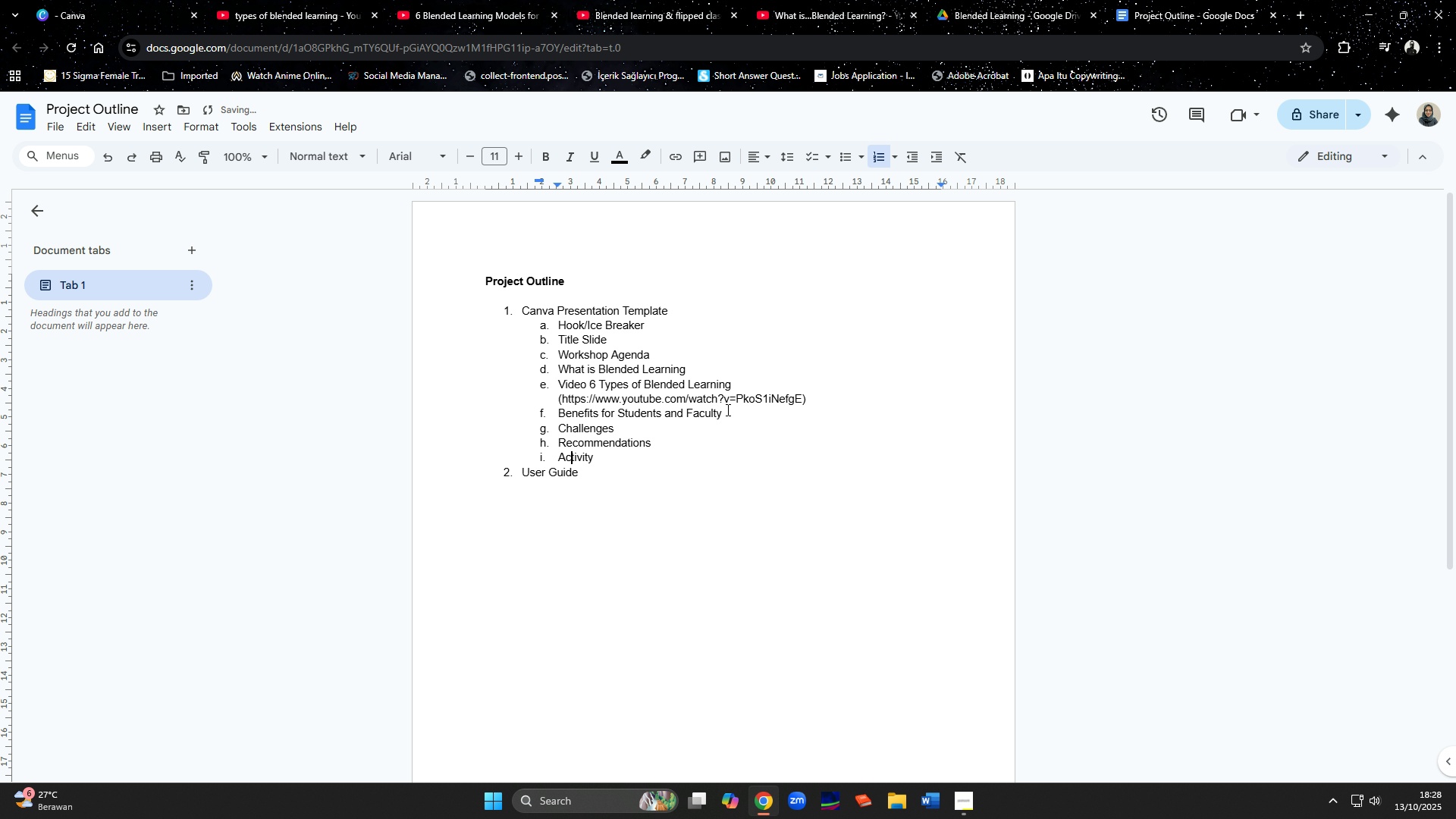 
key(C)
 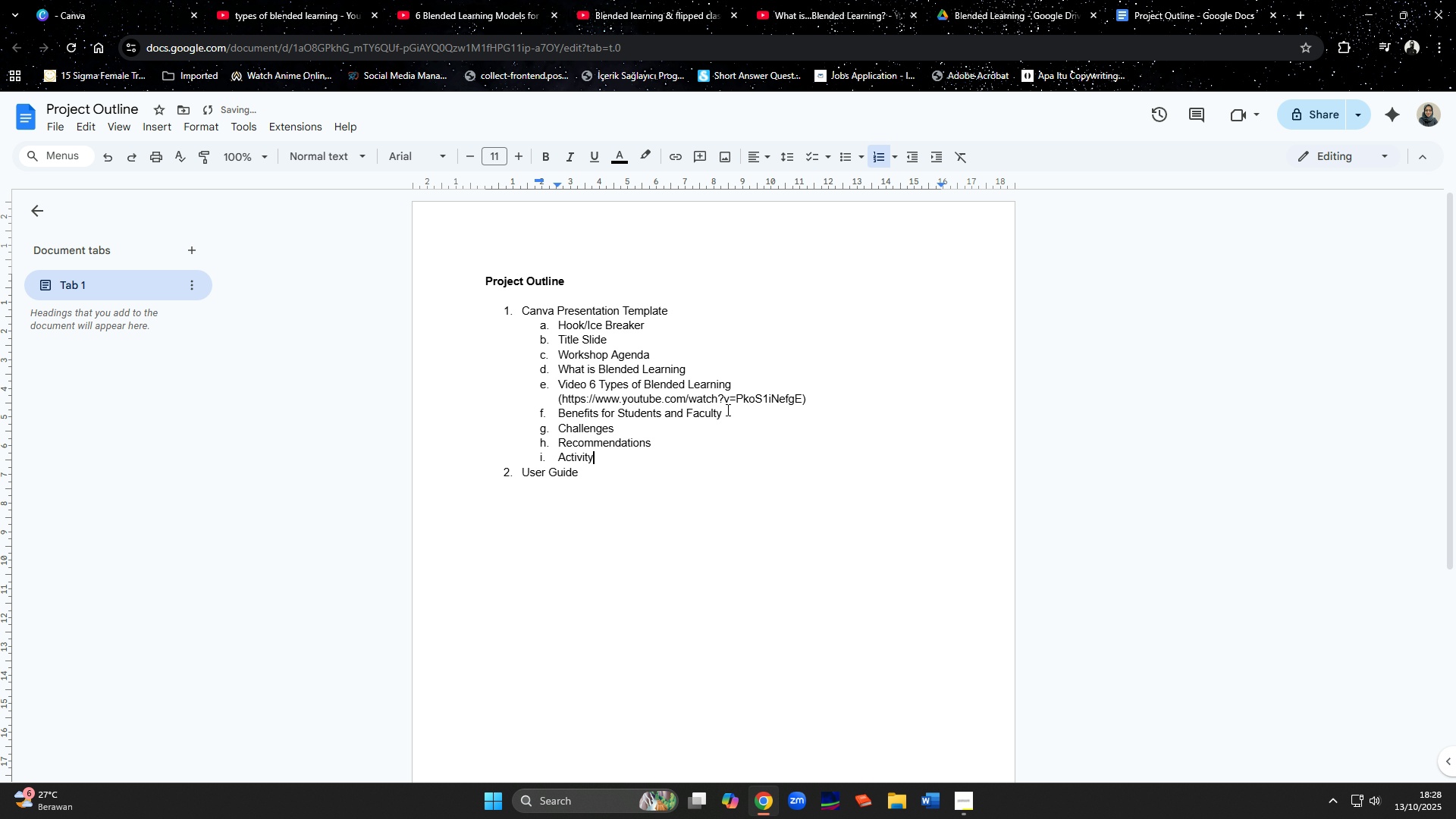 
key(End)
 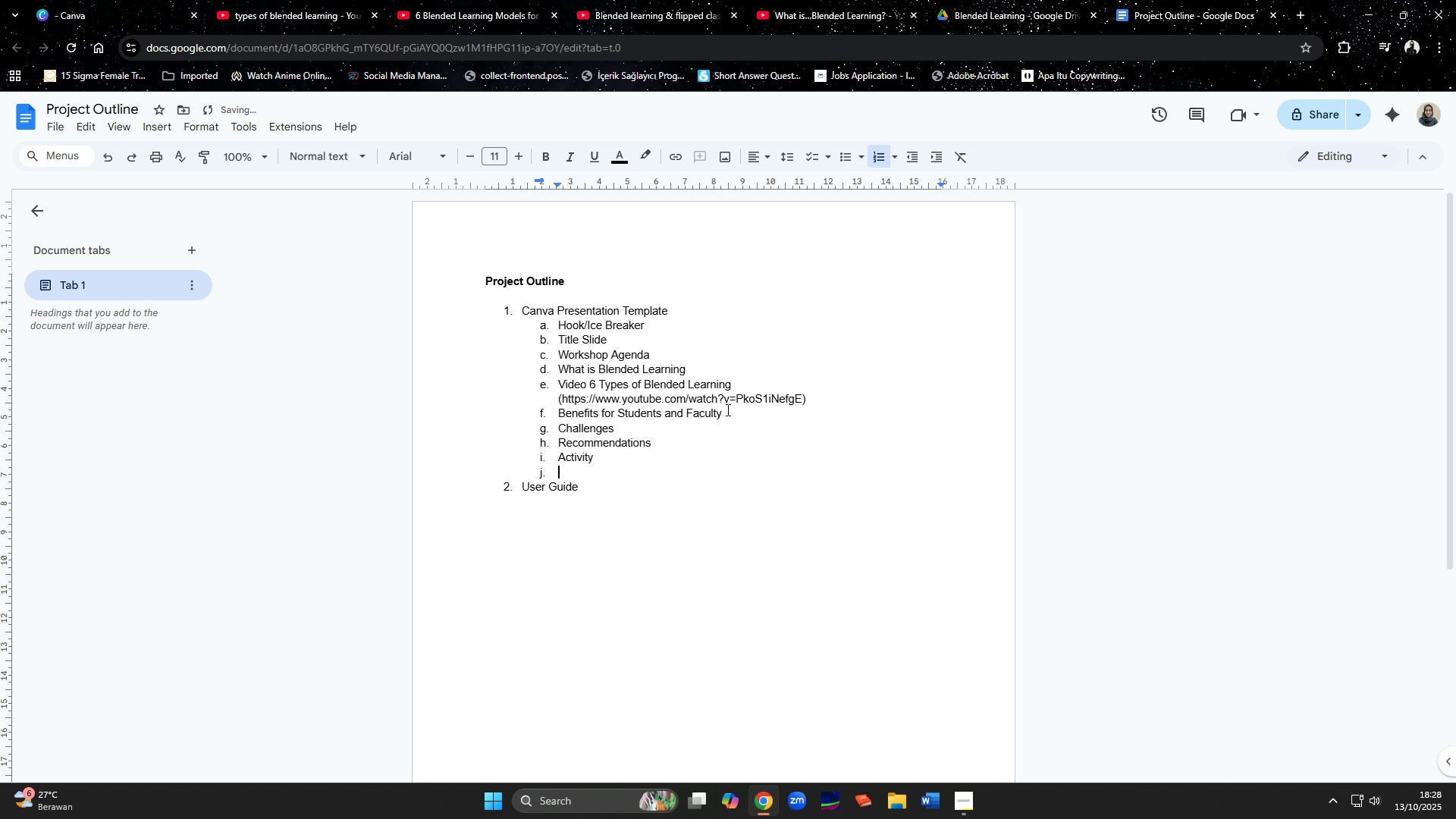 
key(Enter)
 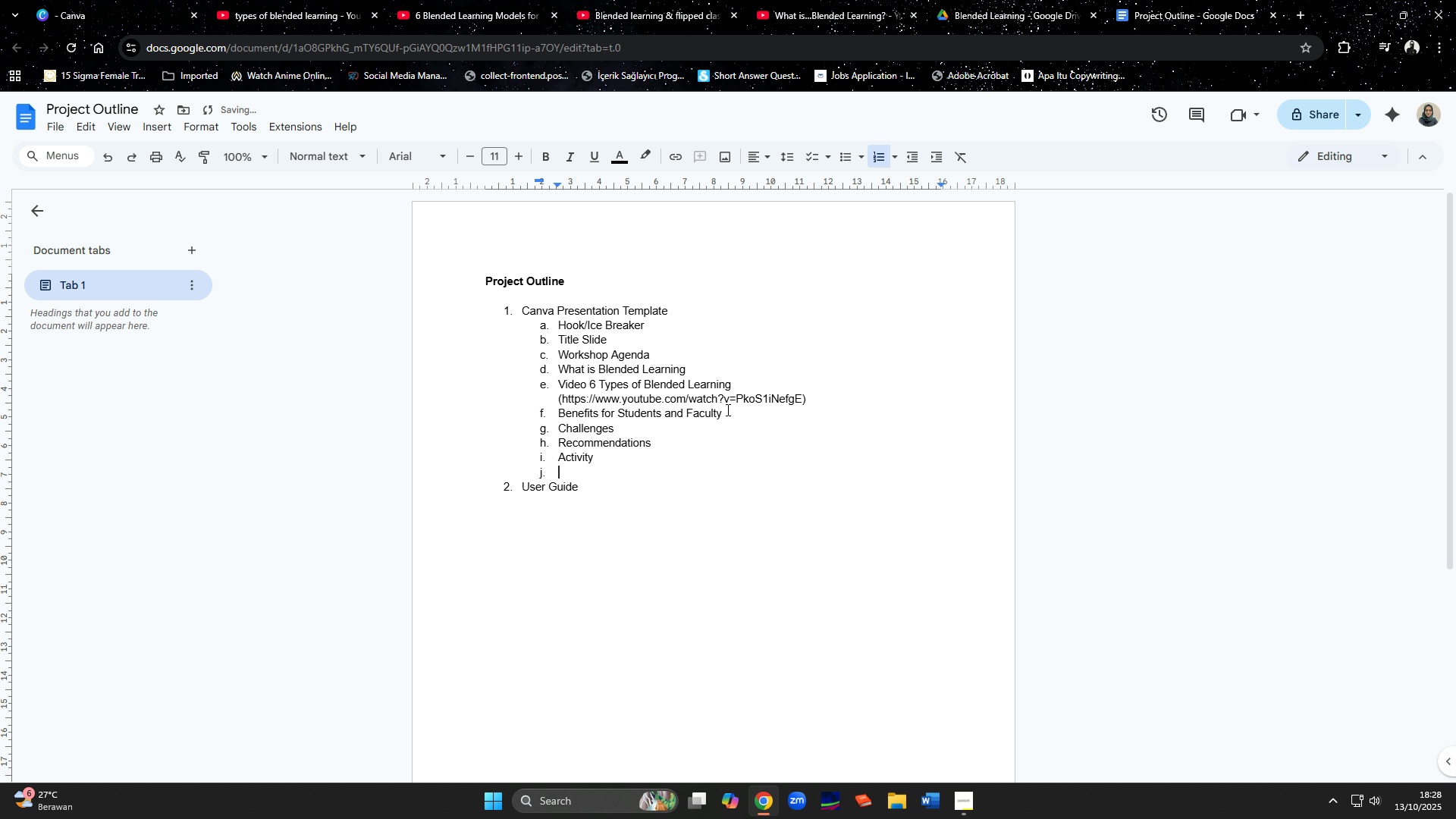 
type(Reflection)
 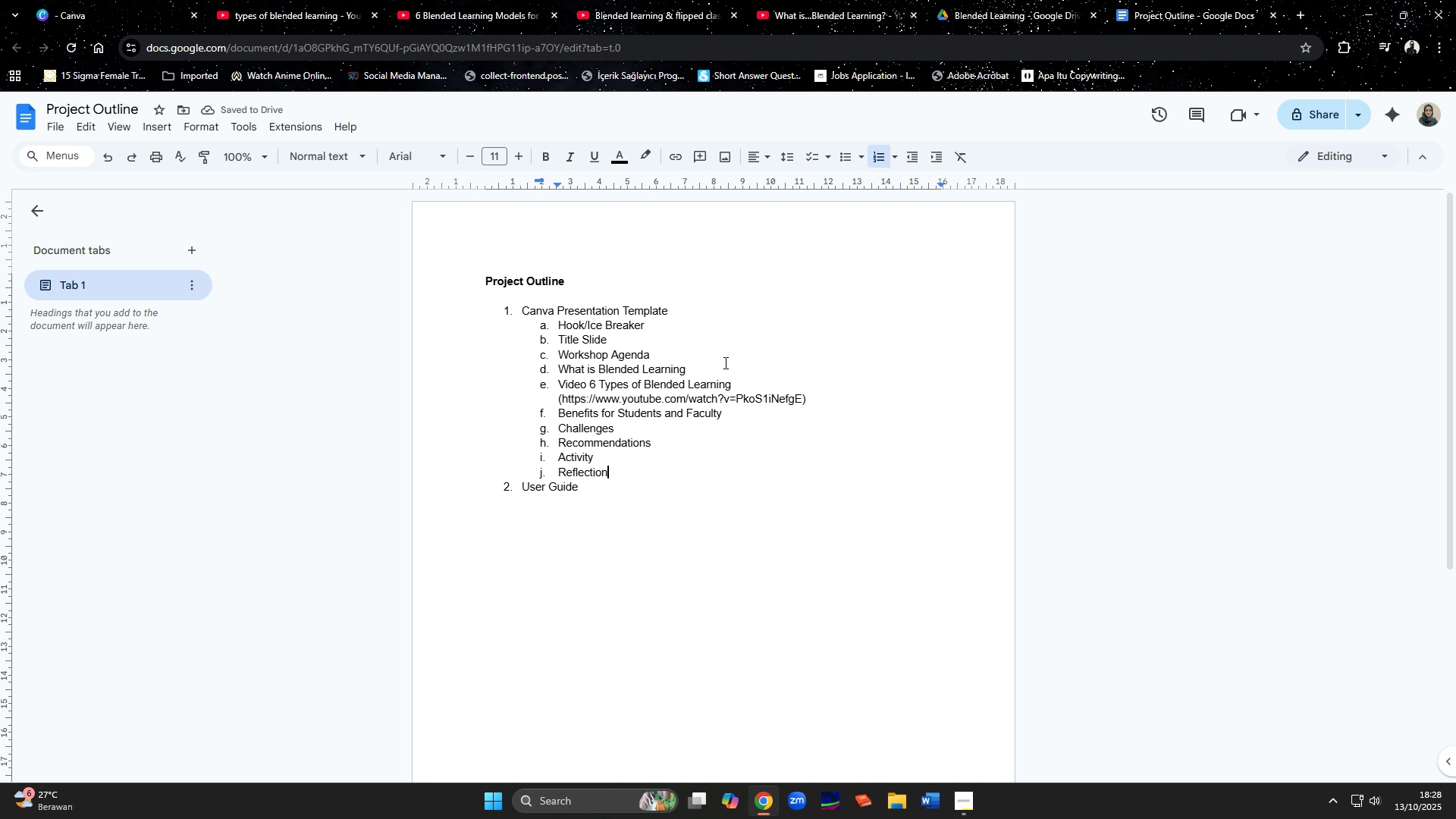 
left_click([627, 479])
 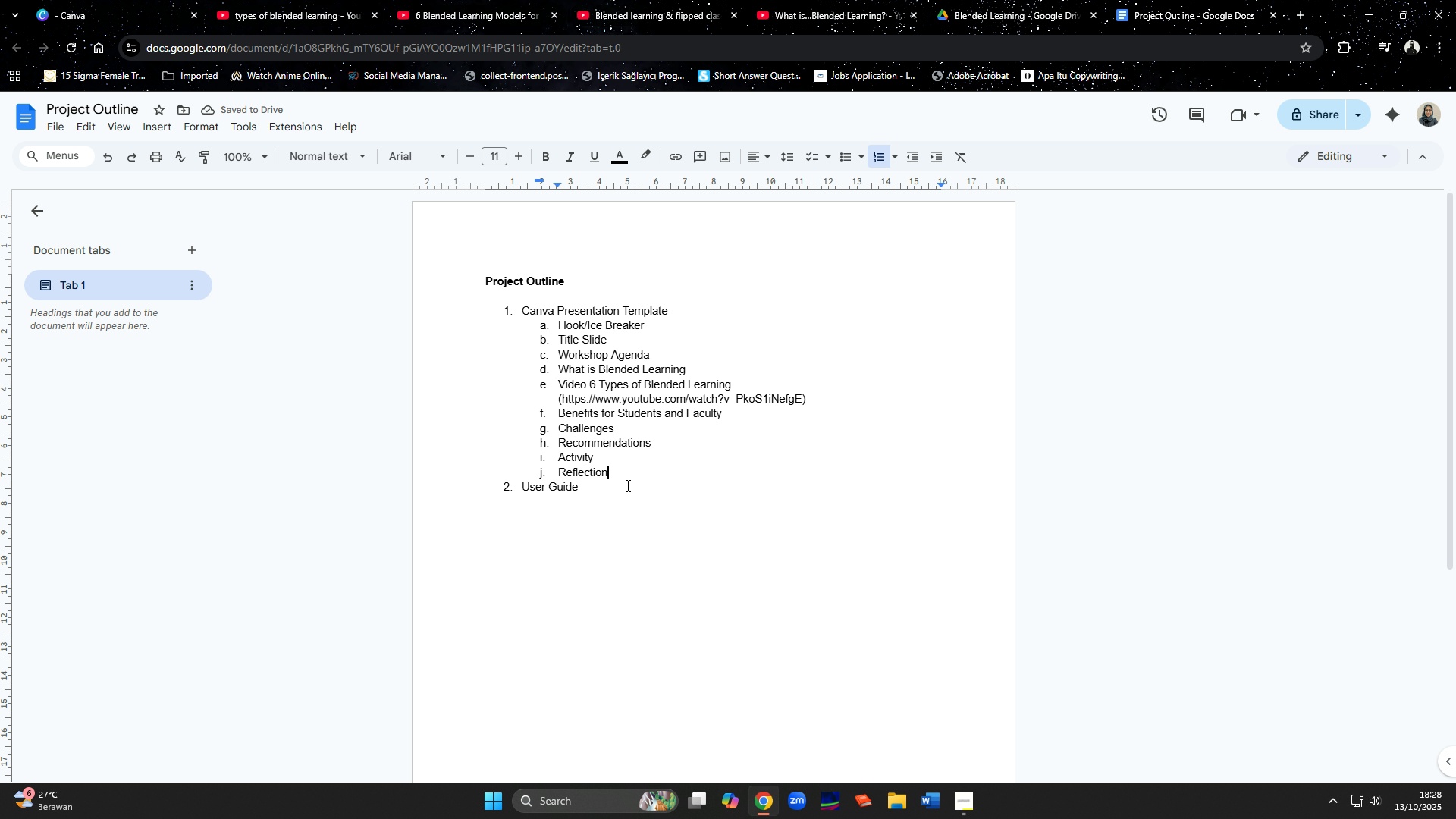 
left_click([626, 485])
 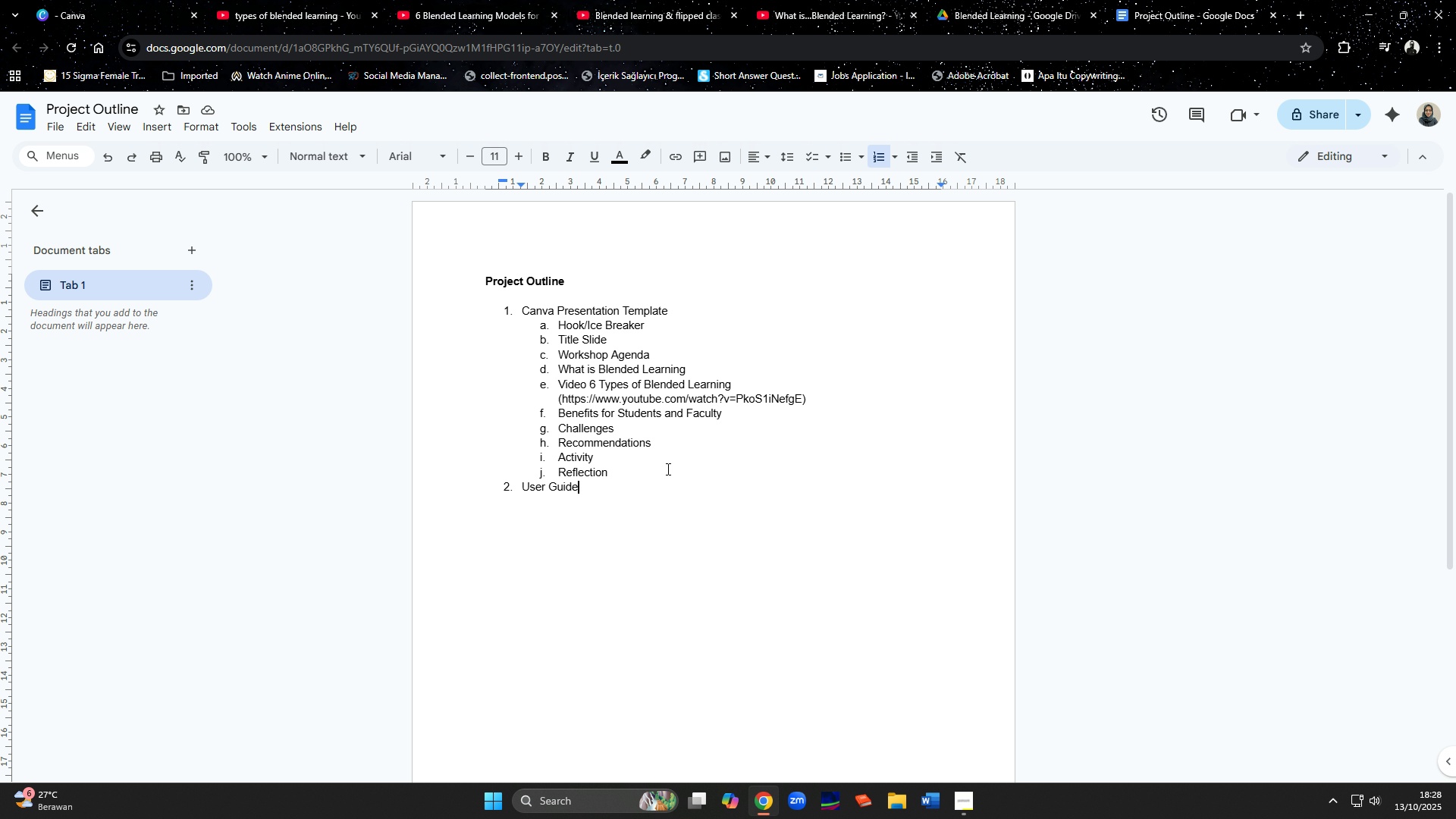 
wait(5.38)
 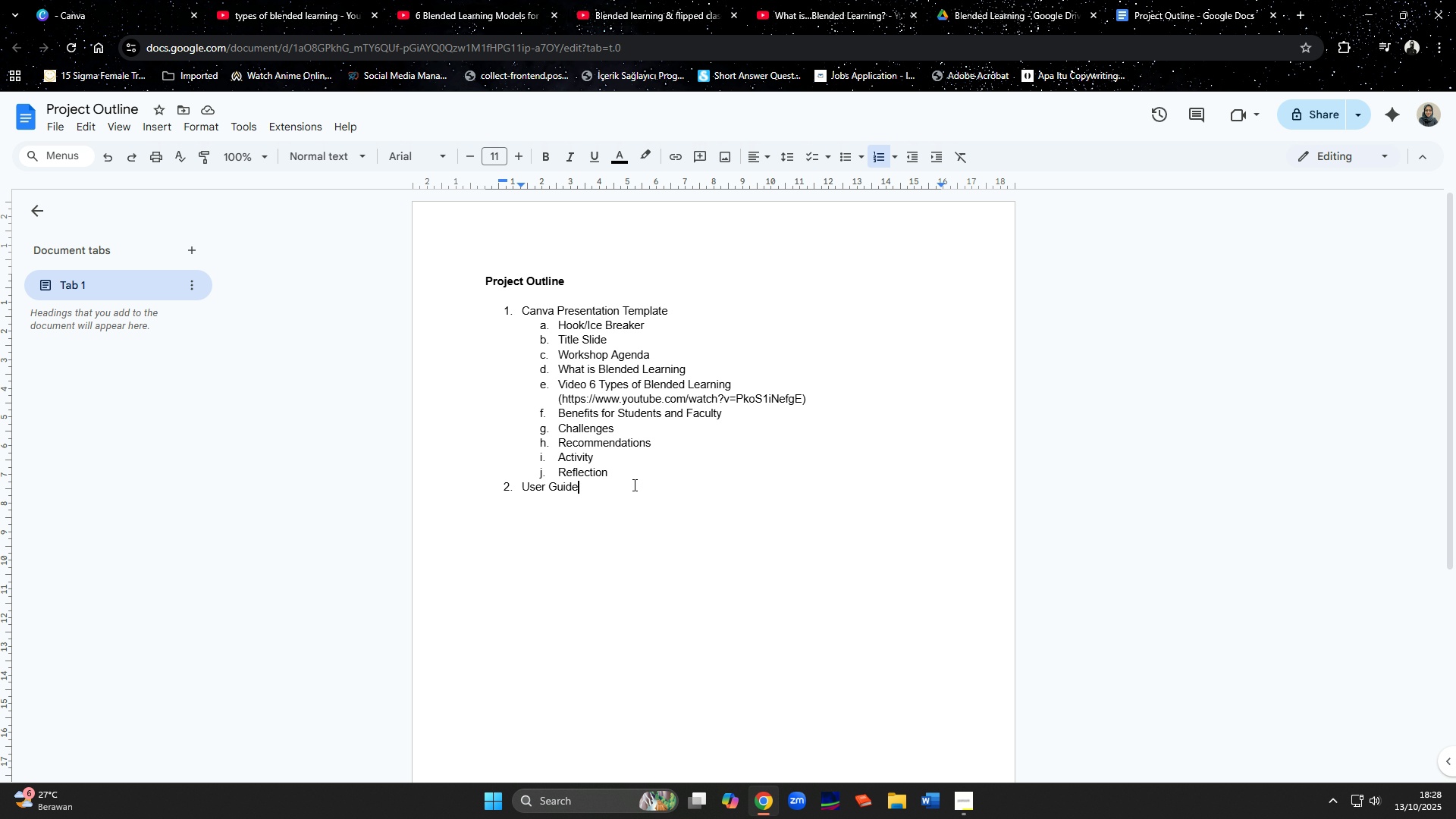 
left_click([487, 21])
 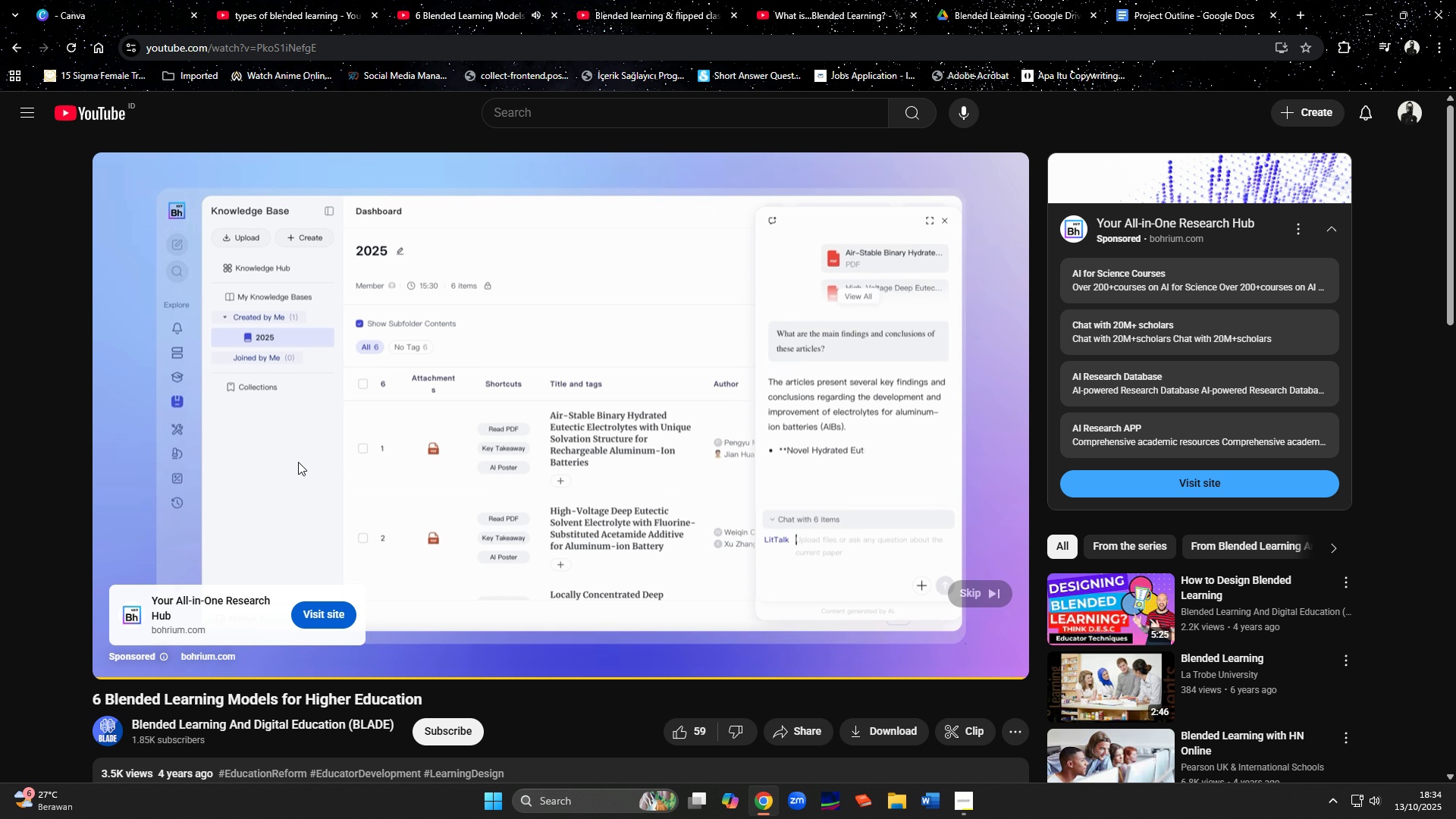 
wait(344.65)
 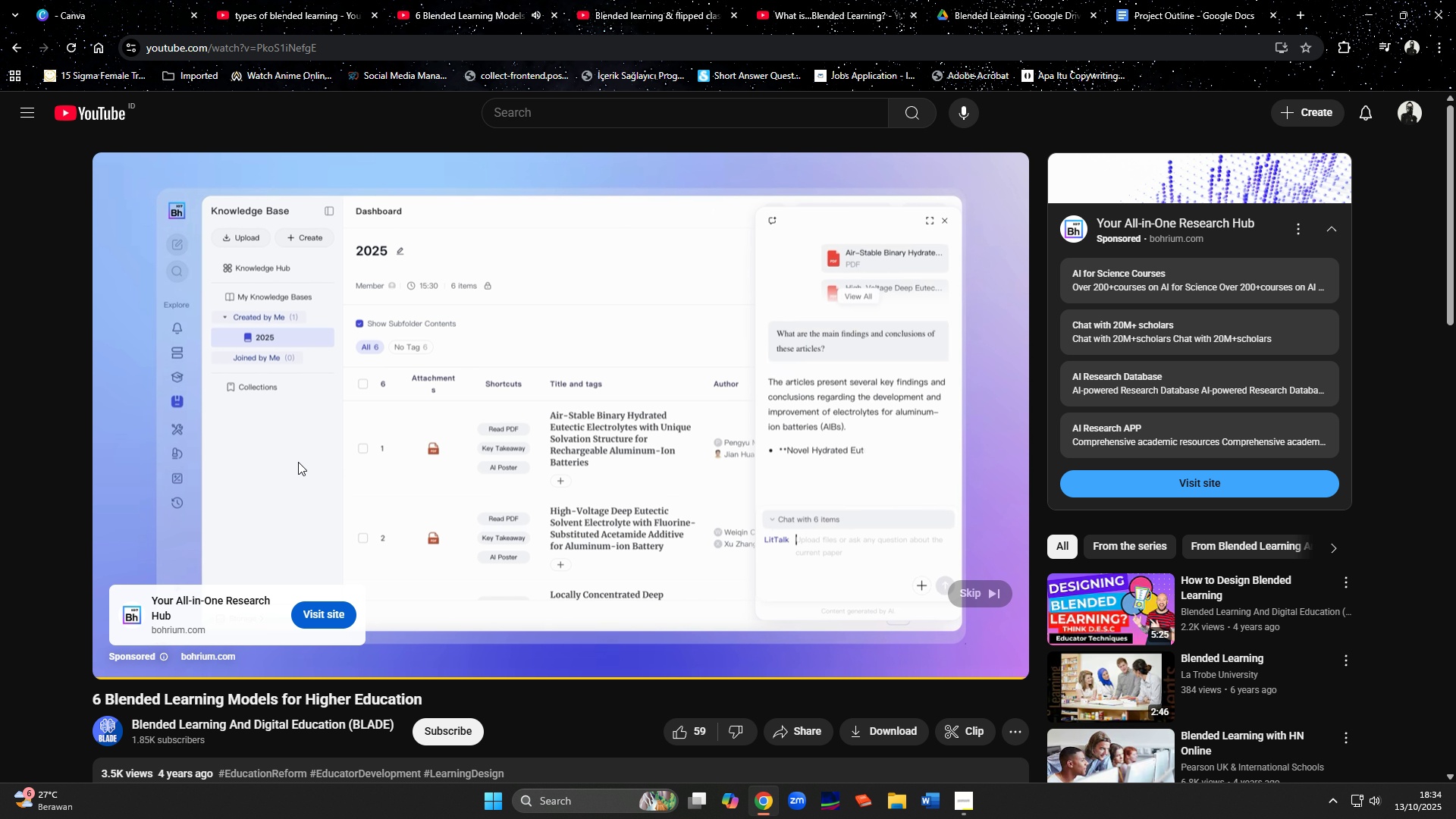 
left_click([505, 18])
 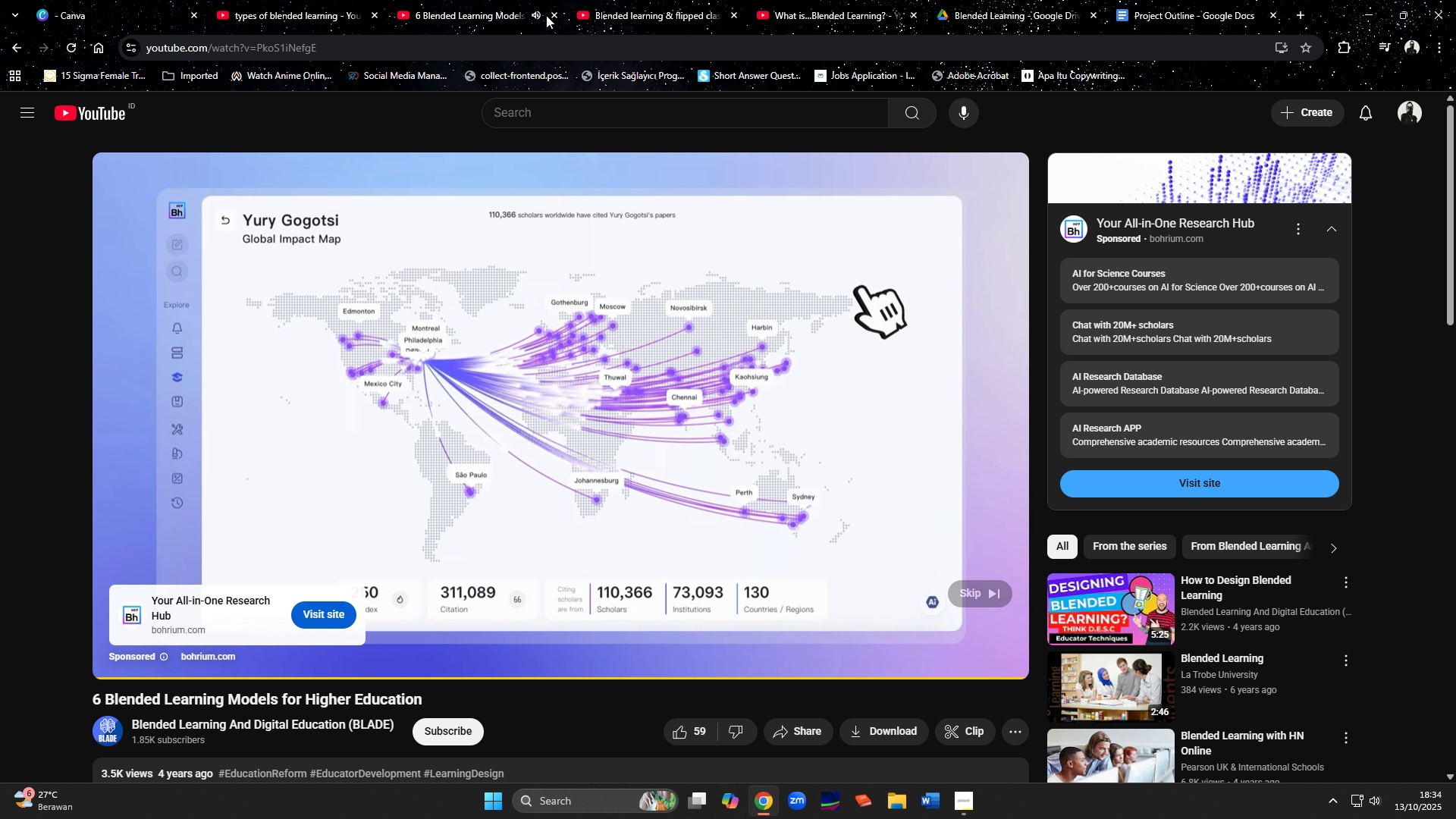 
double_click([551, 15])
 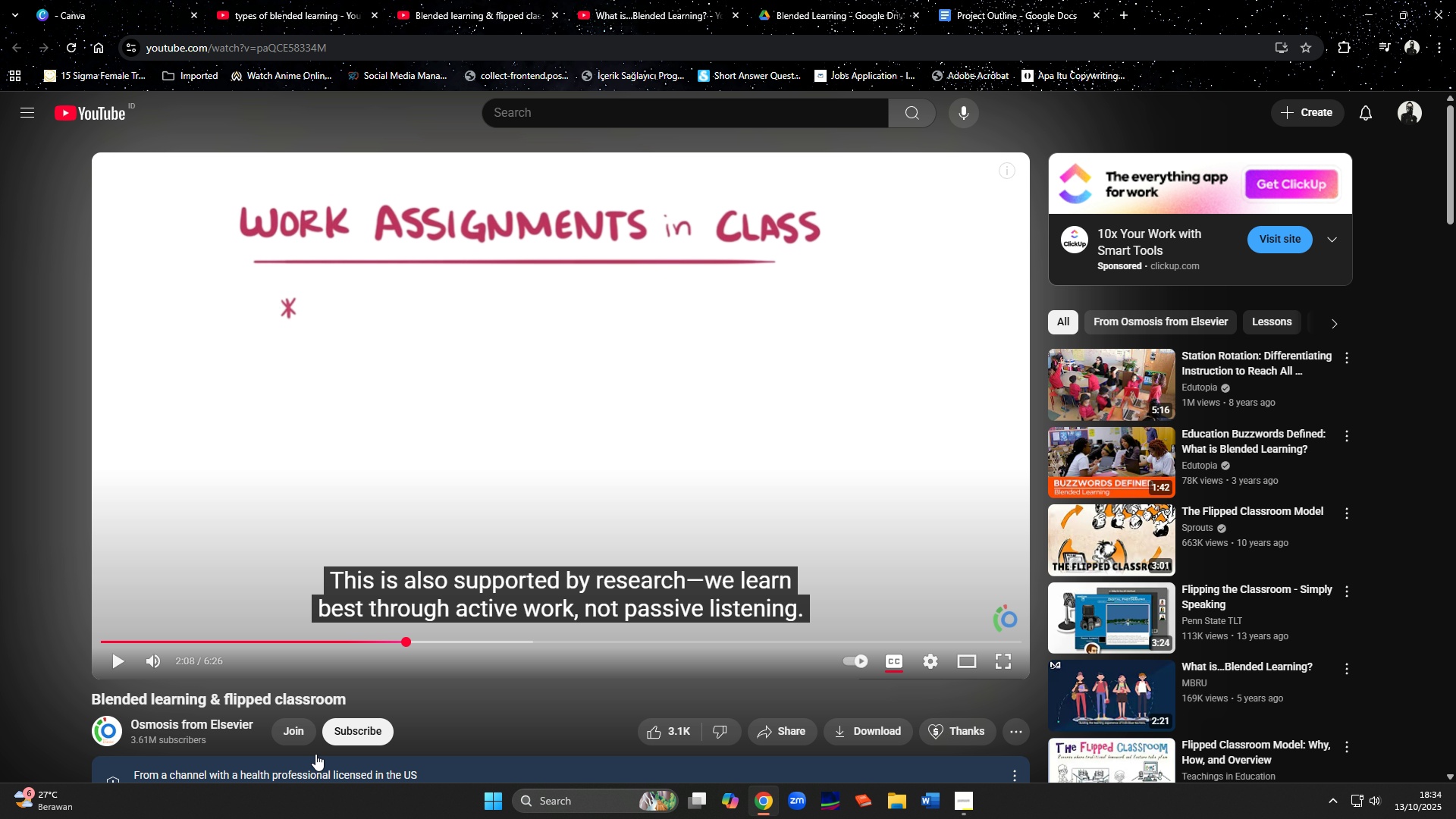 
left_click([115, 661])
 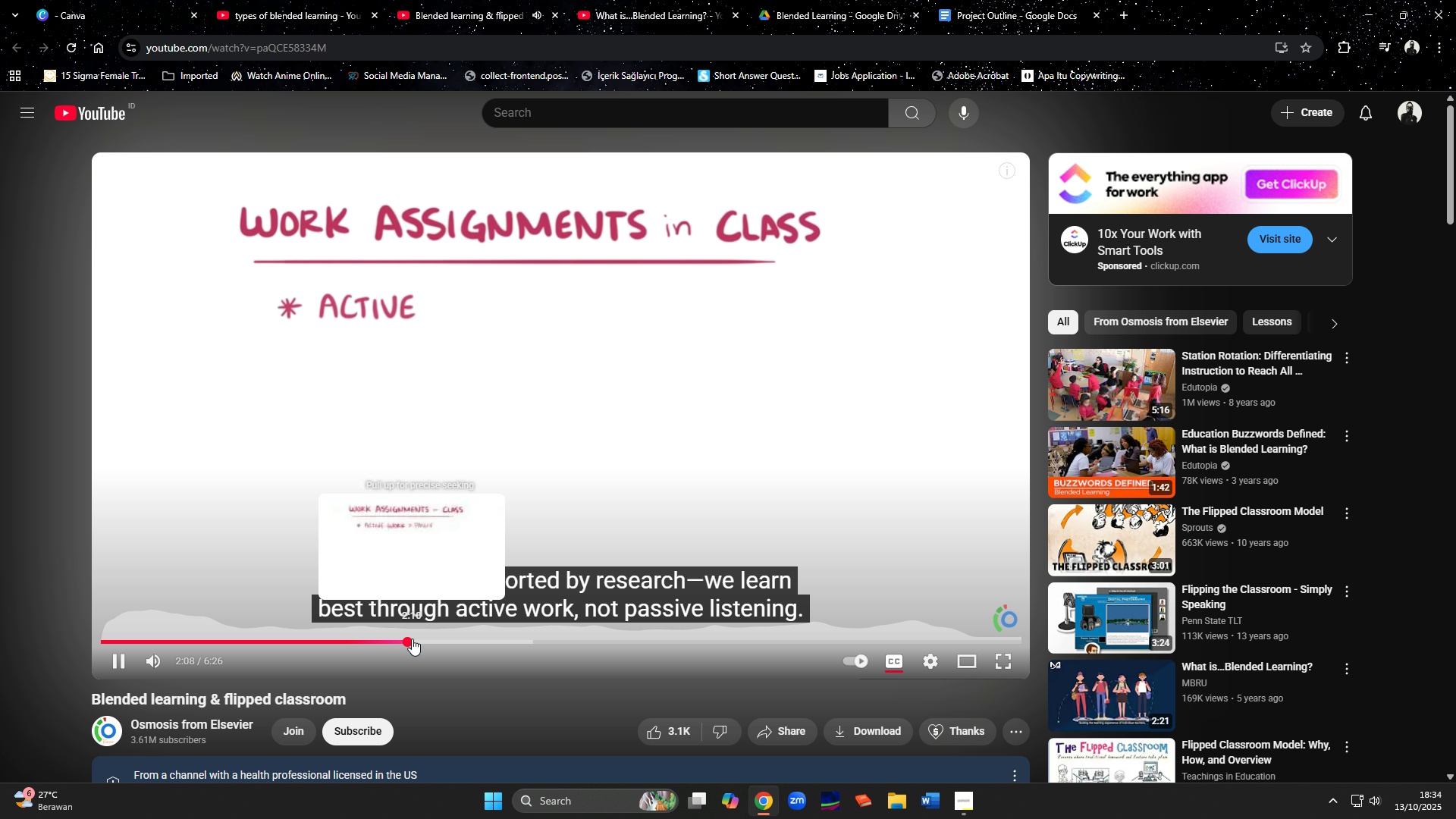 
left_click_drag(start_coordinate=[445, 644], to_coordinate=[466, 640])
 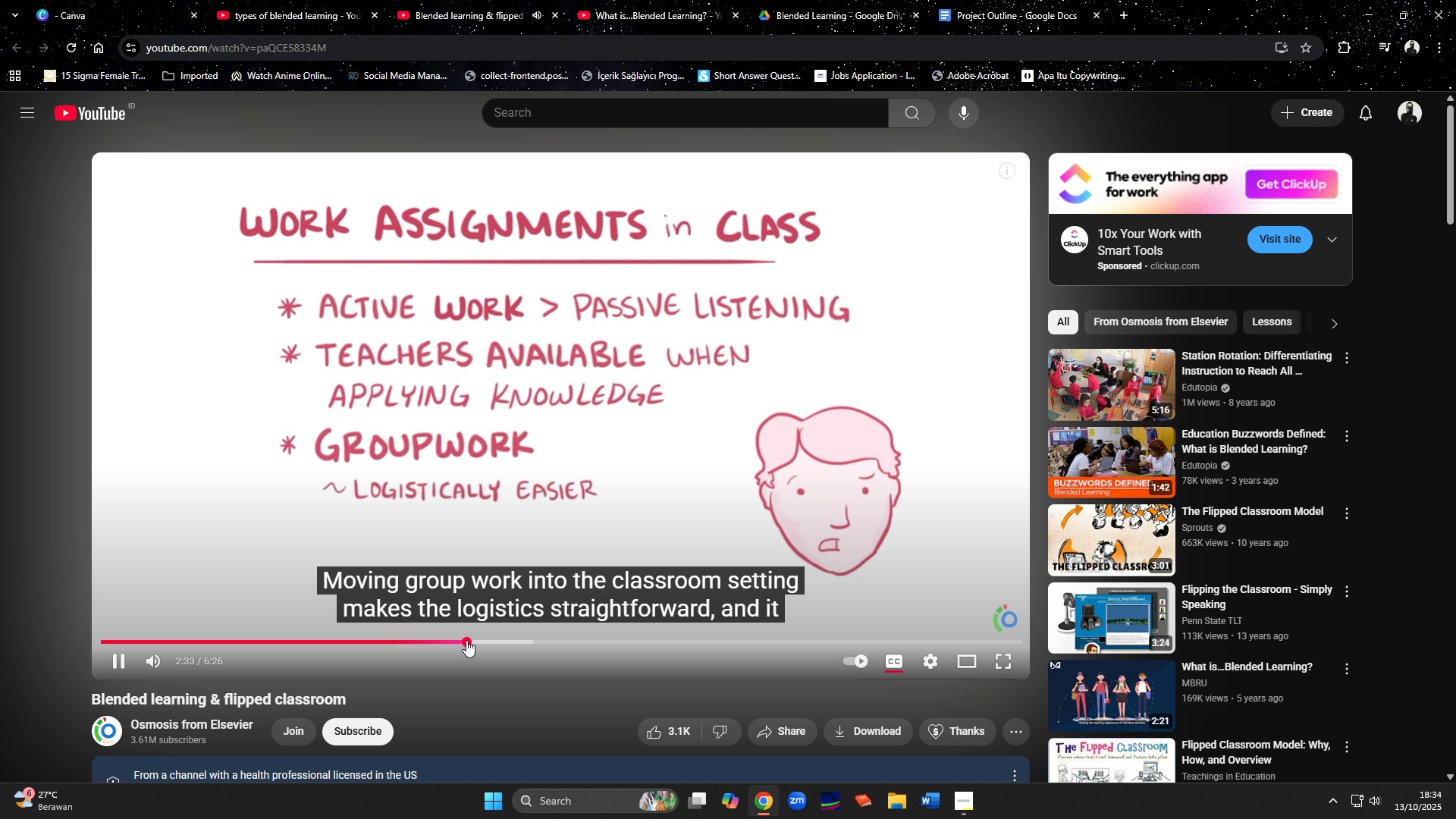 
left_click_drag(start_coordinate=[471, 640], to_coordinate=[576, 640])
 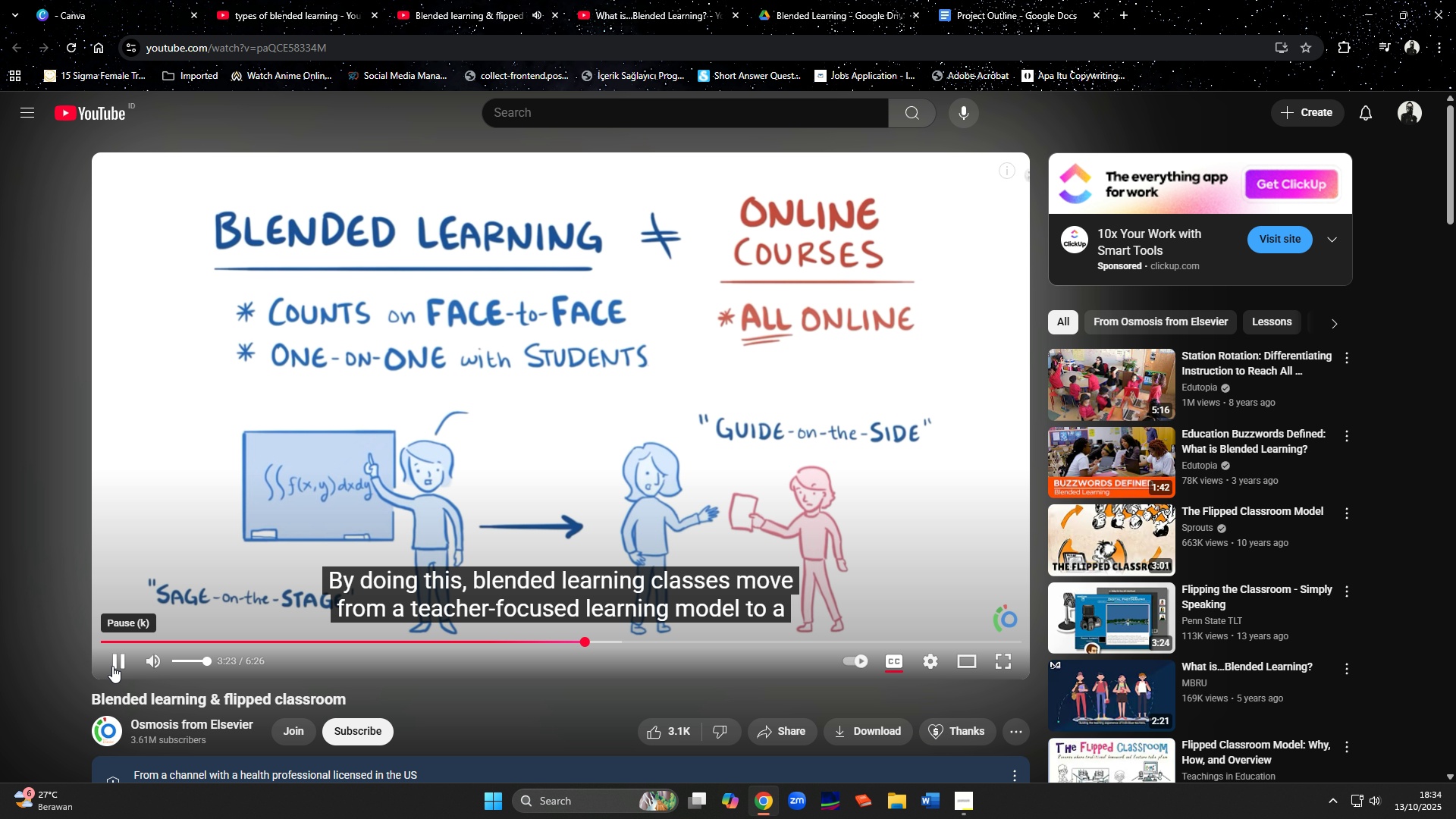 
wait(9.18)
 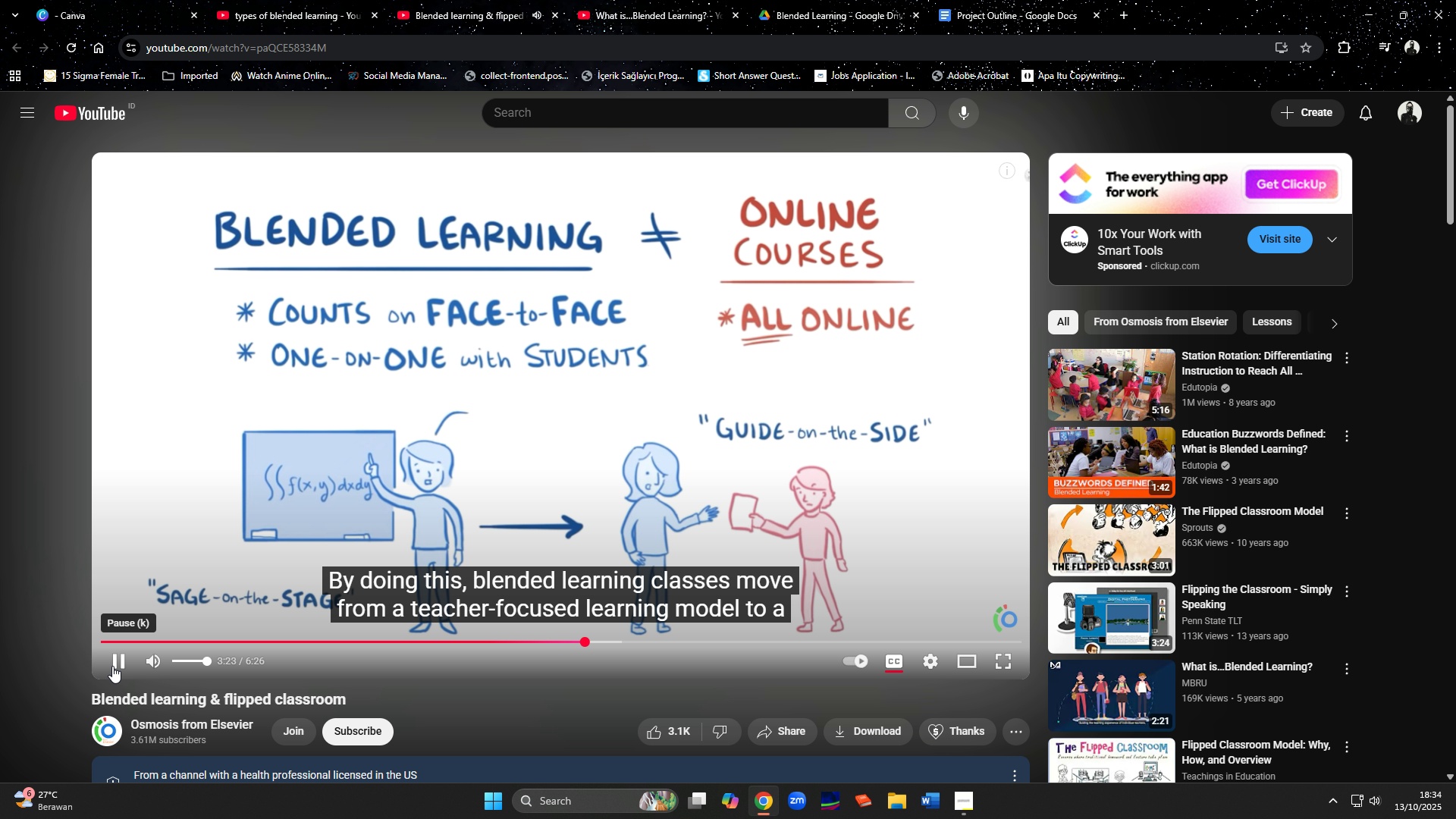 
left_click([112, 666])
 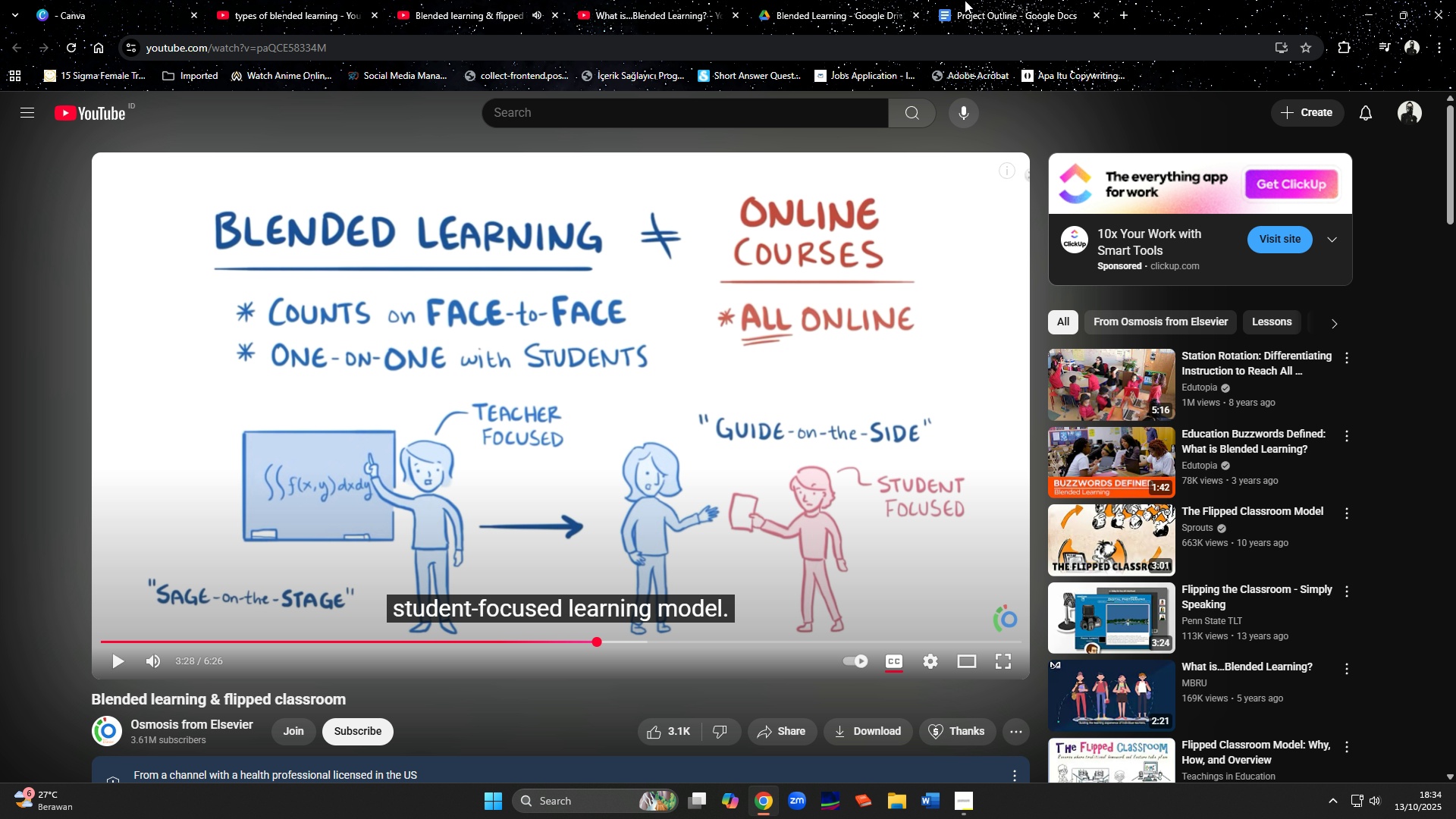 
left_click([993, 0])
 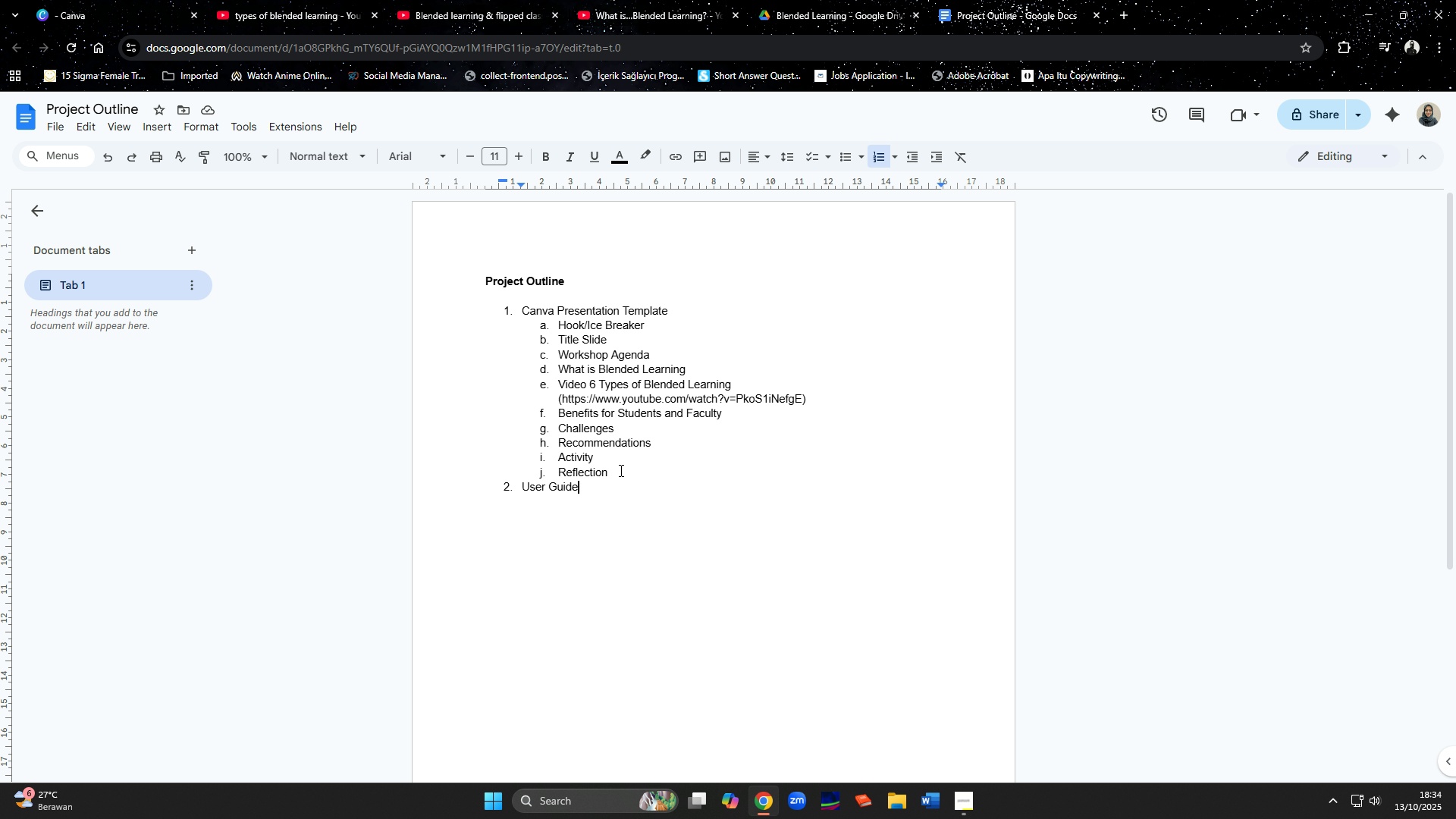 
left_click([626, 474])
 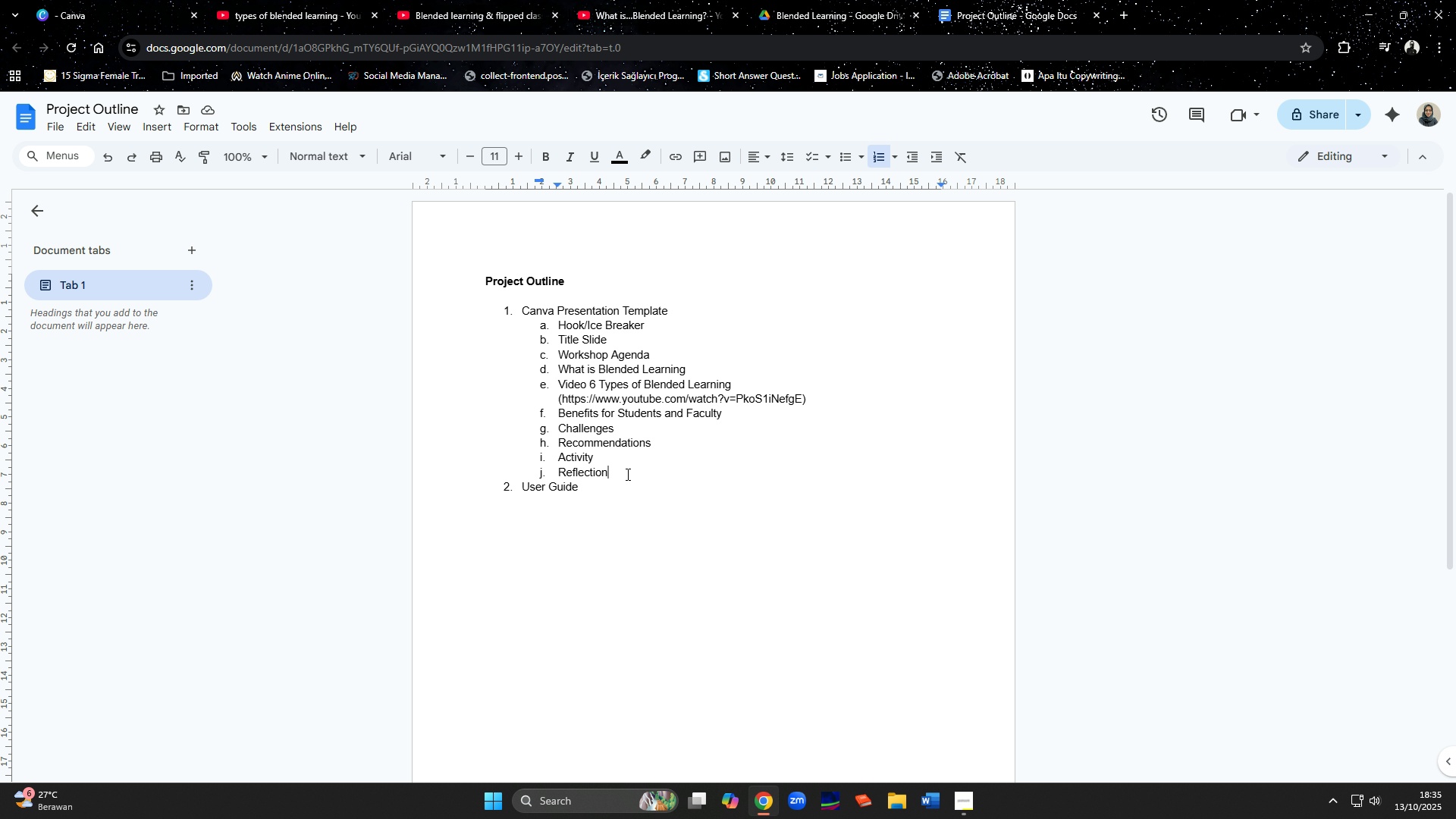 
key(Enter)
 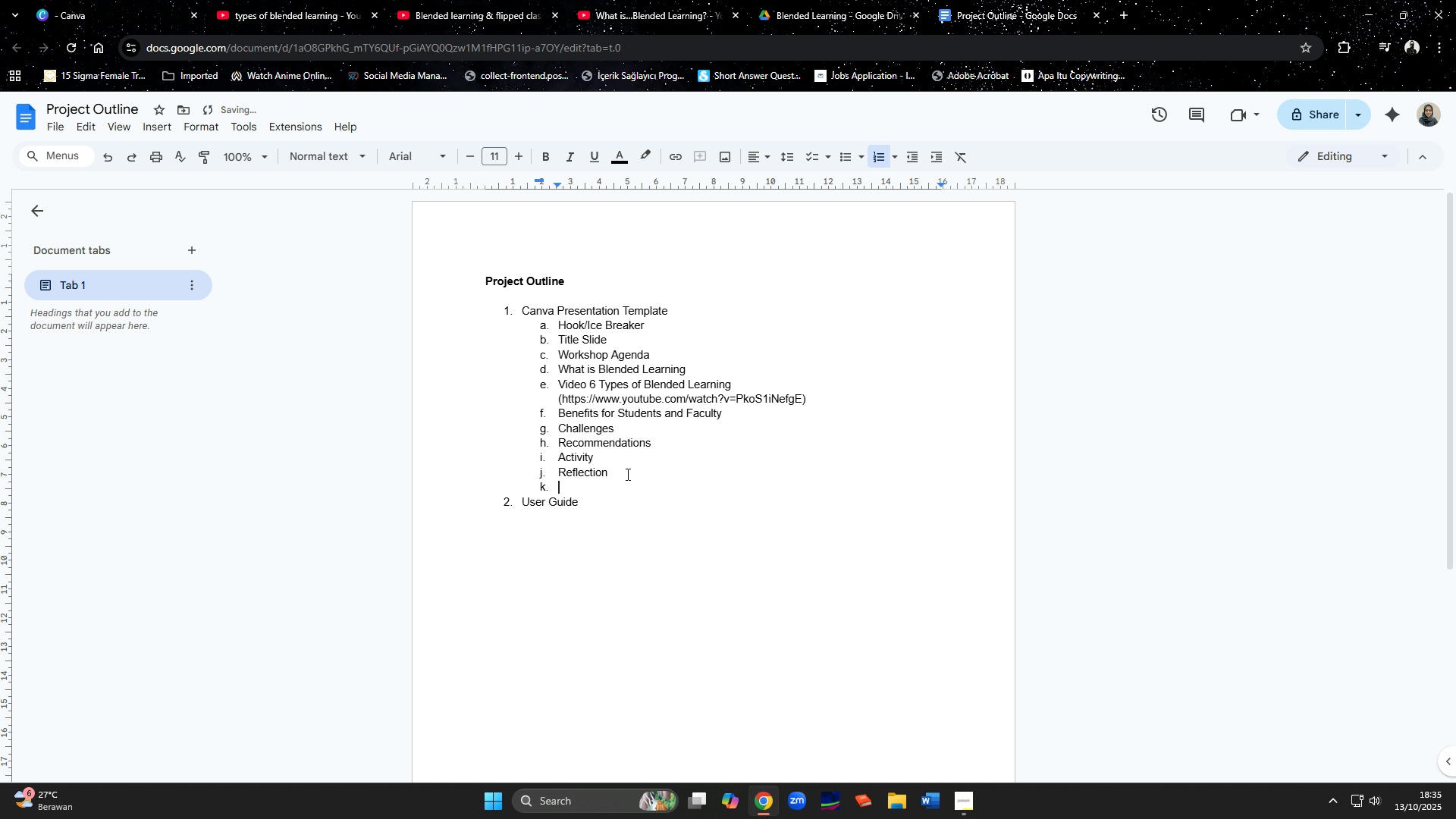 
hold_key(key=ShiftLeft, duration=1.52)
 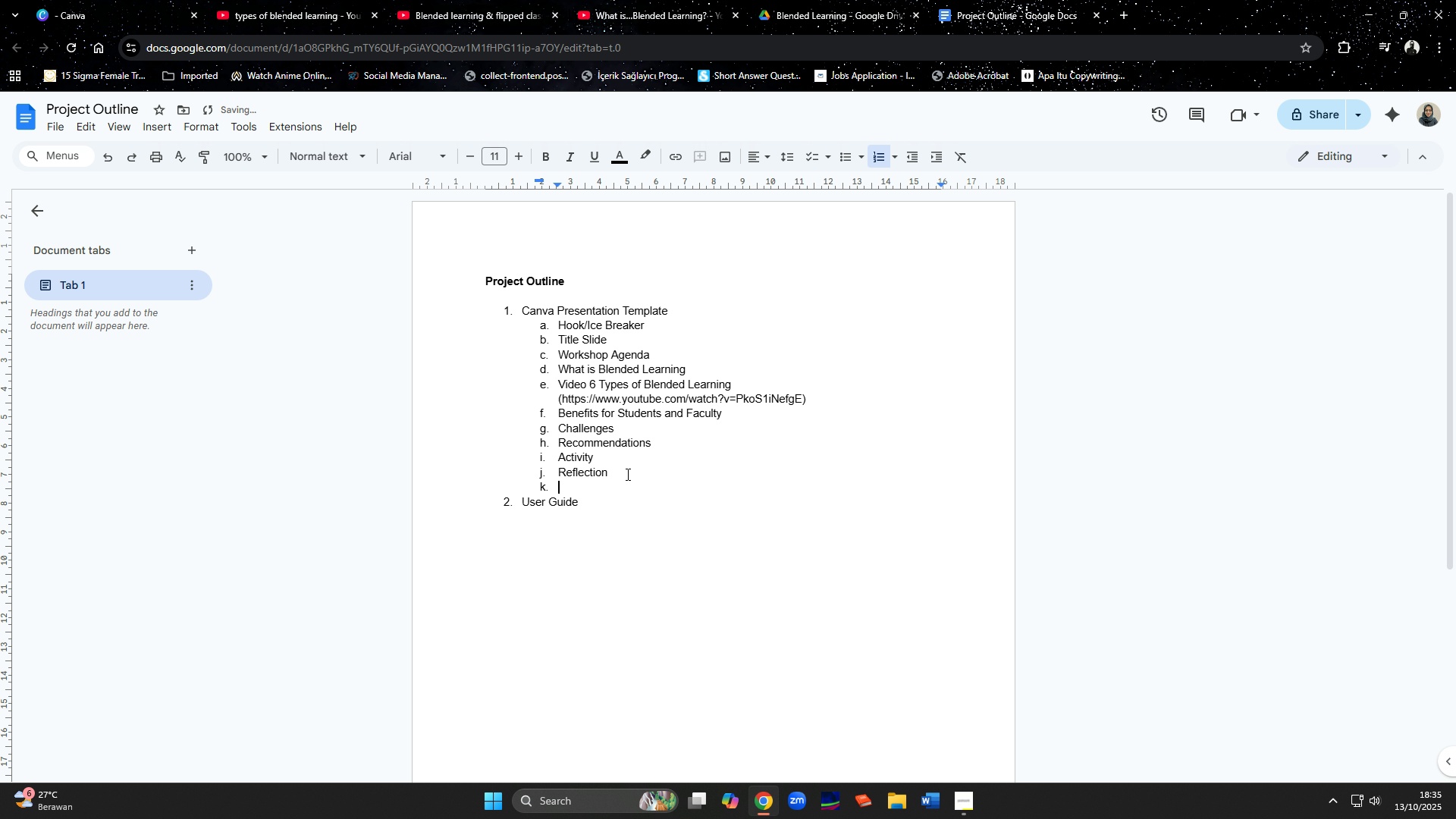 
type(Documents)
 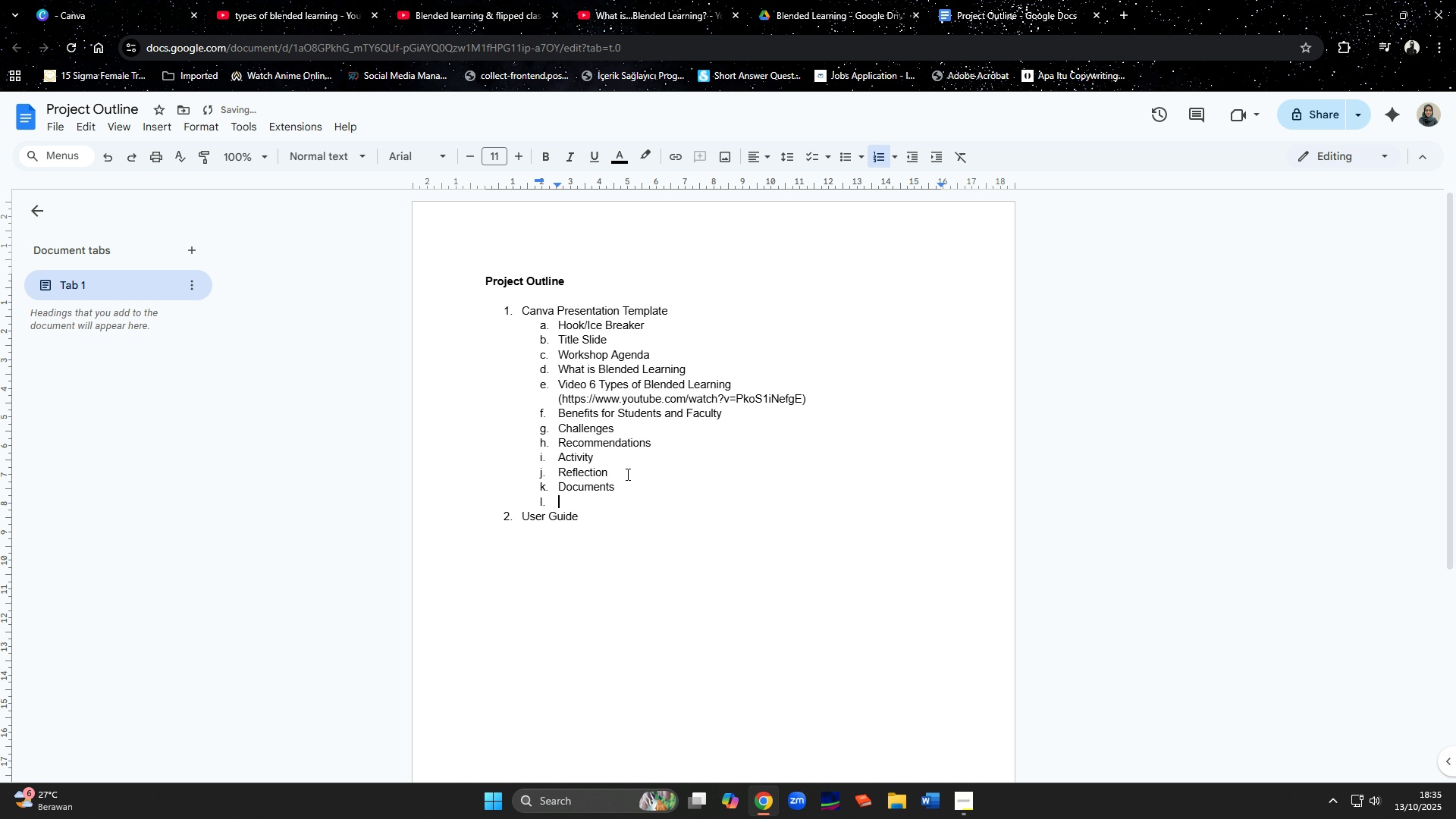 
key(Enter)
 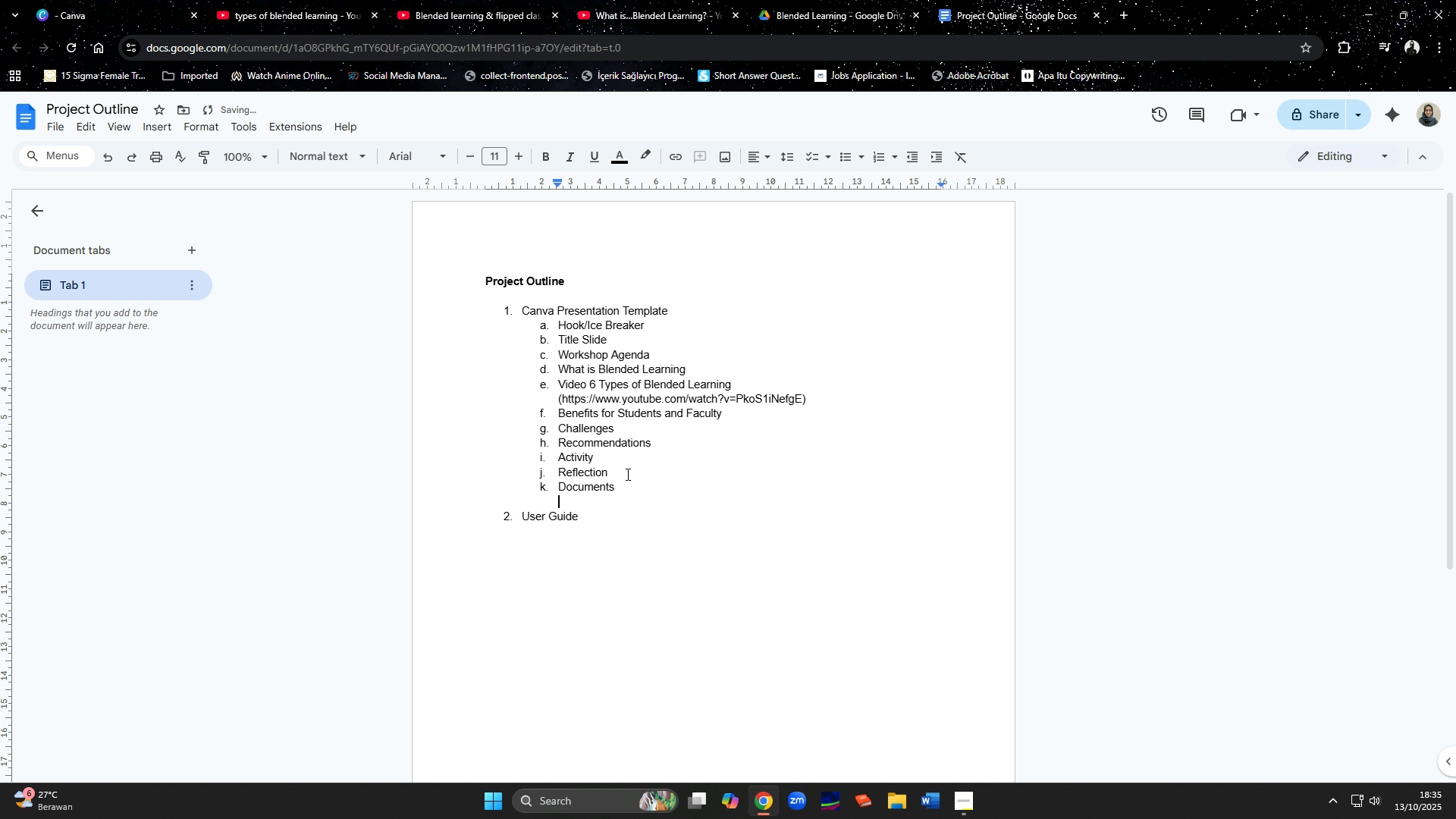 
key(Backspace)
type(1) )
 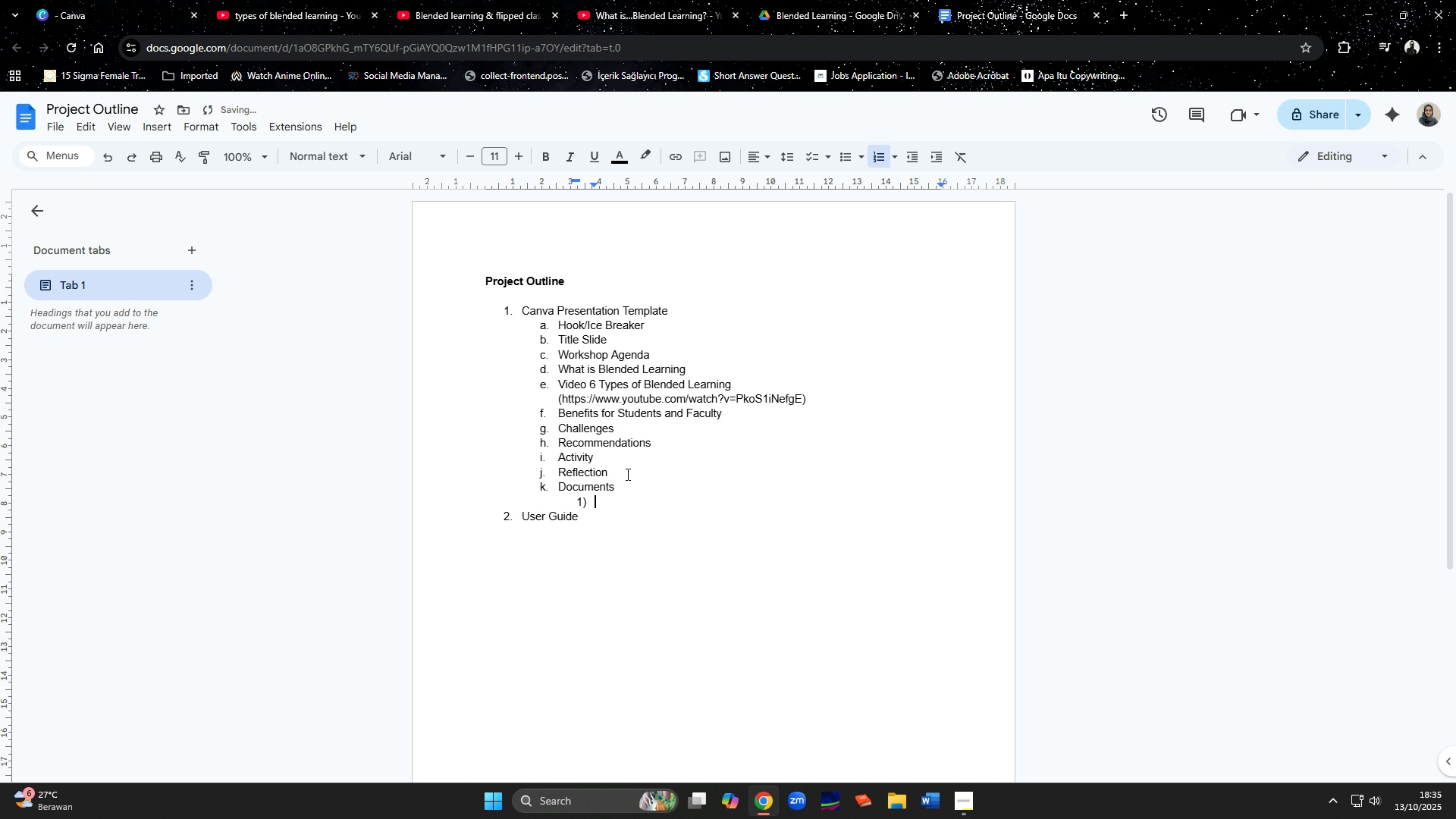 
hold_key(key=ShiftLeft, duration=1.53)
 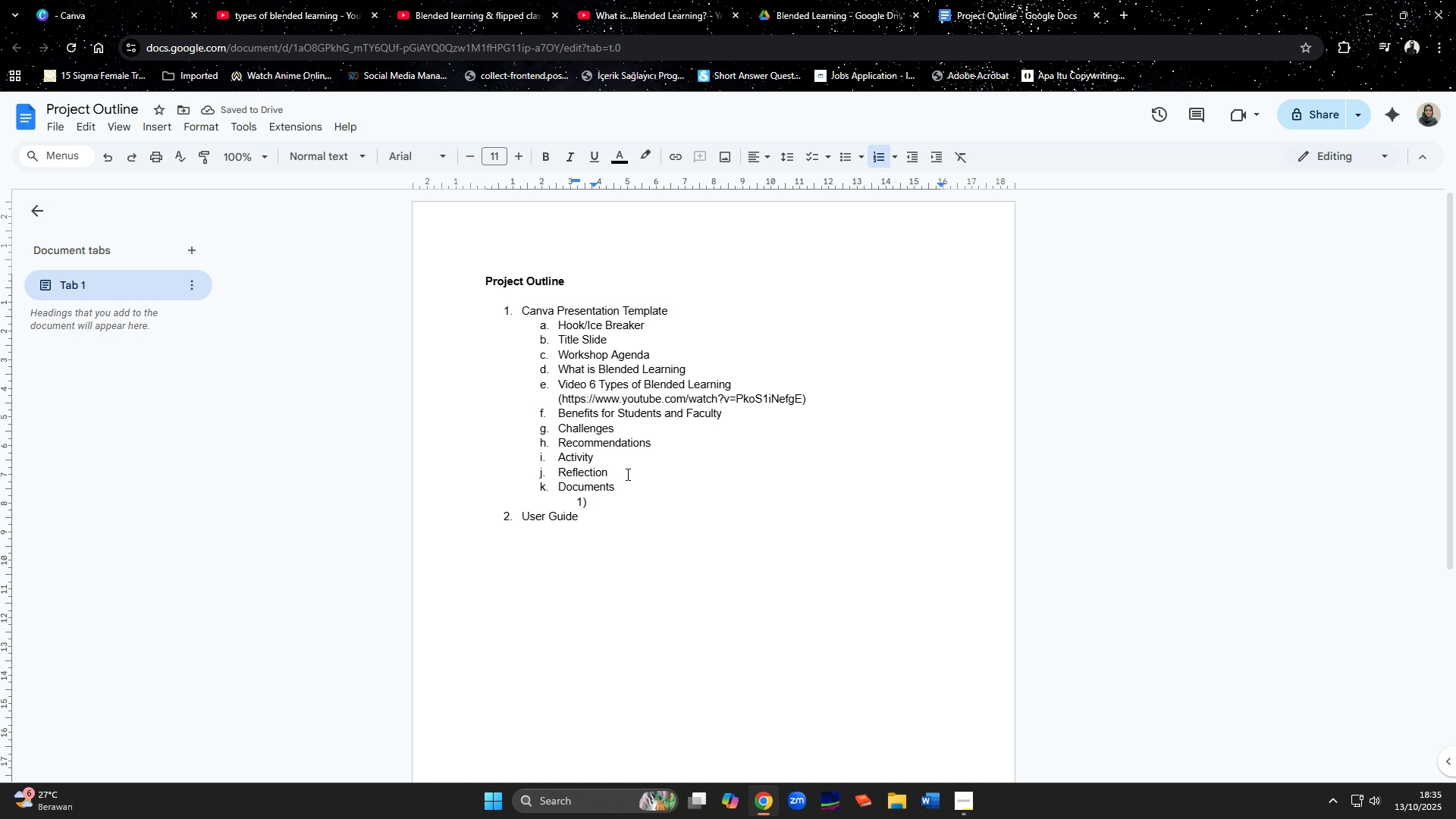 
hold_key(key=ShiftLeft, duration=1.23)
 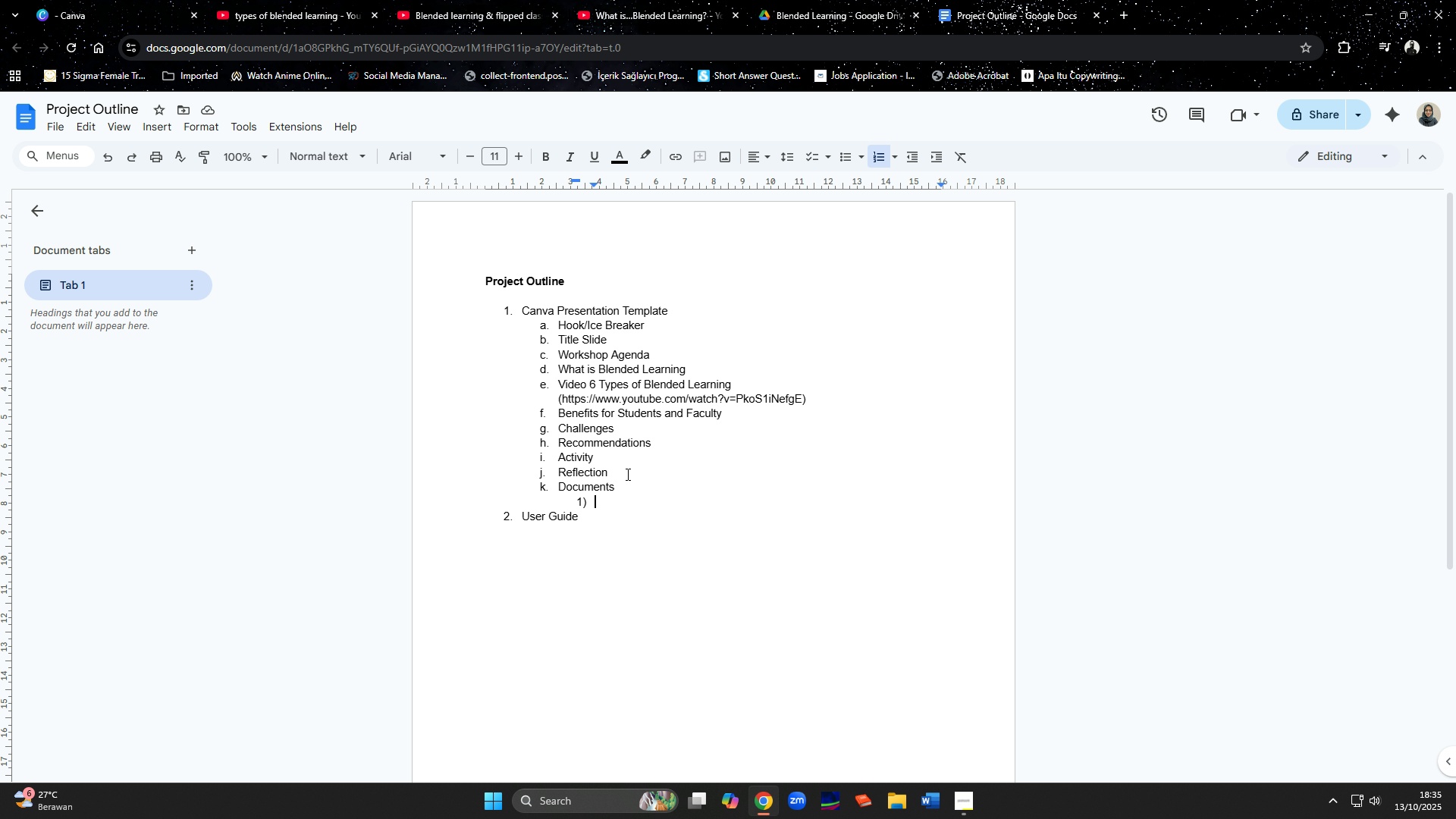 
wait(27.72)
 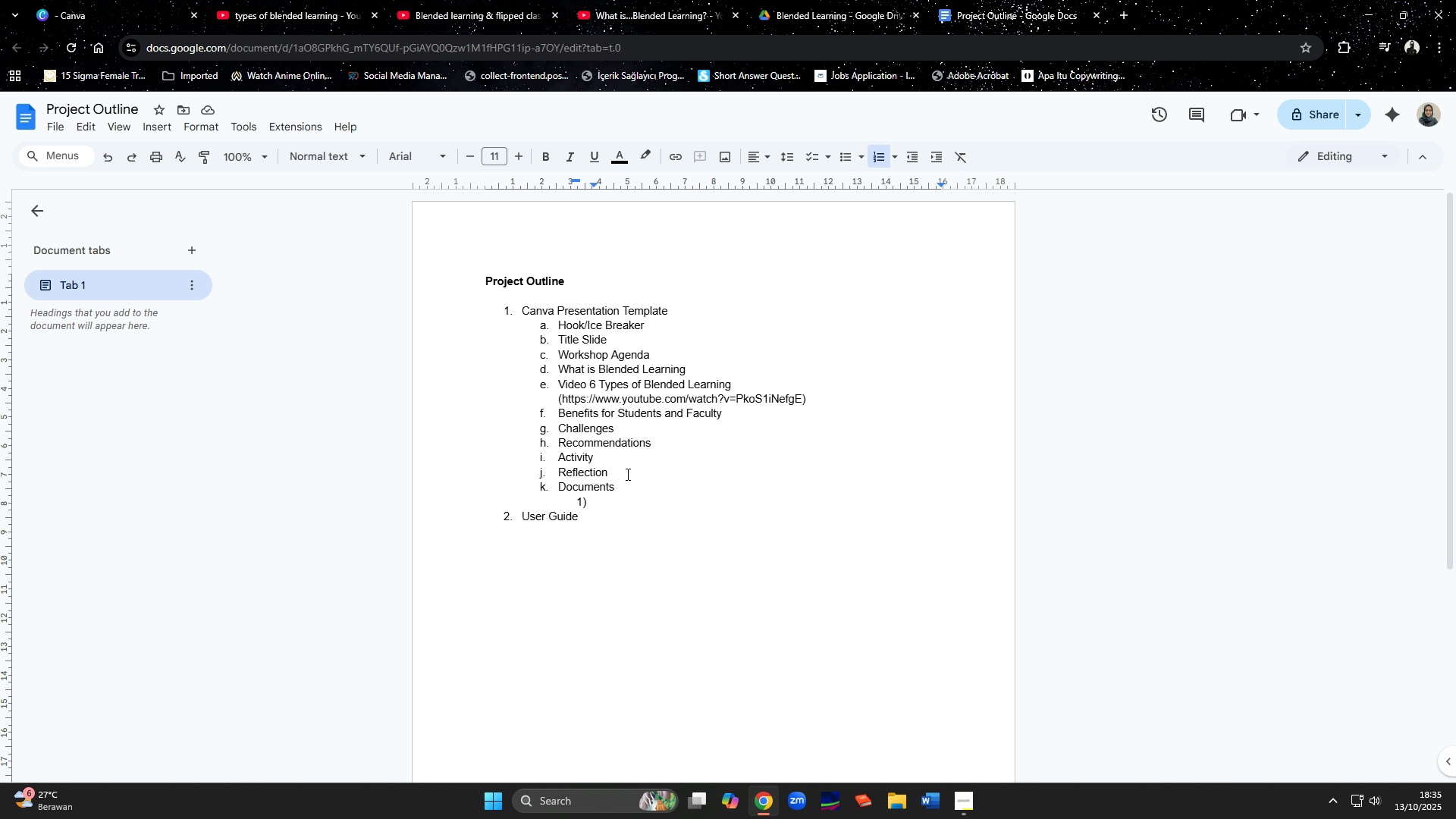 
type(Blended LEarning )
key(Backspace)
key(Backspace)
key(Backspace)
key(Backspace)
key(Backspace)
key(Backspace)
key(Backspace)
key(Backspace)
type(earning Guidelines)
 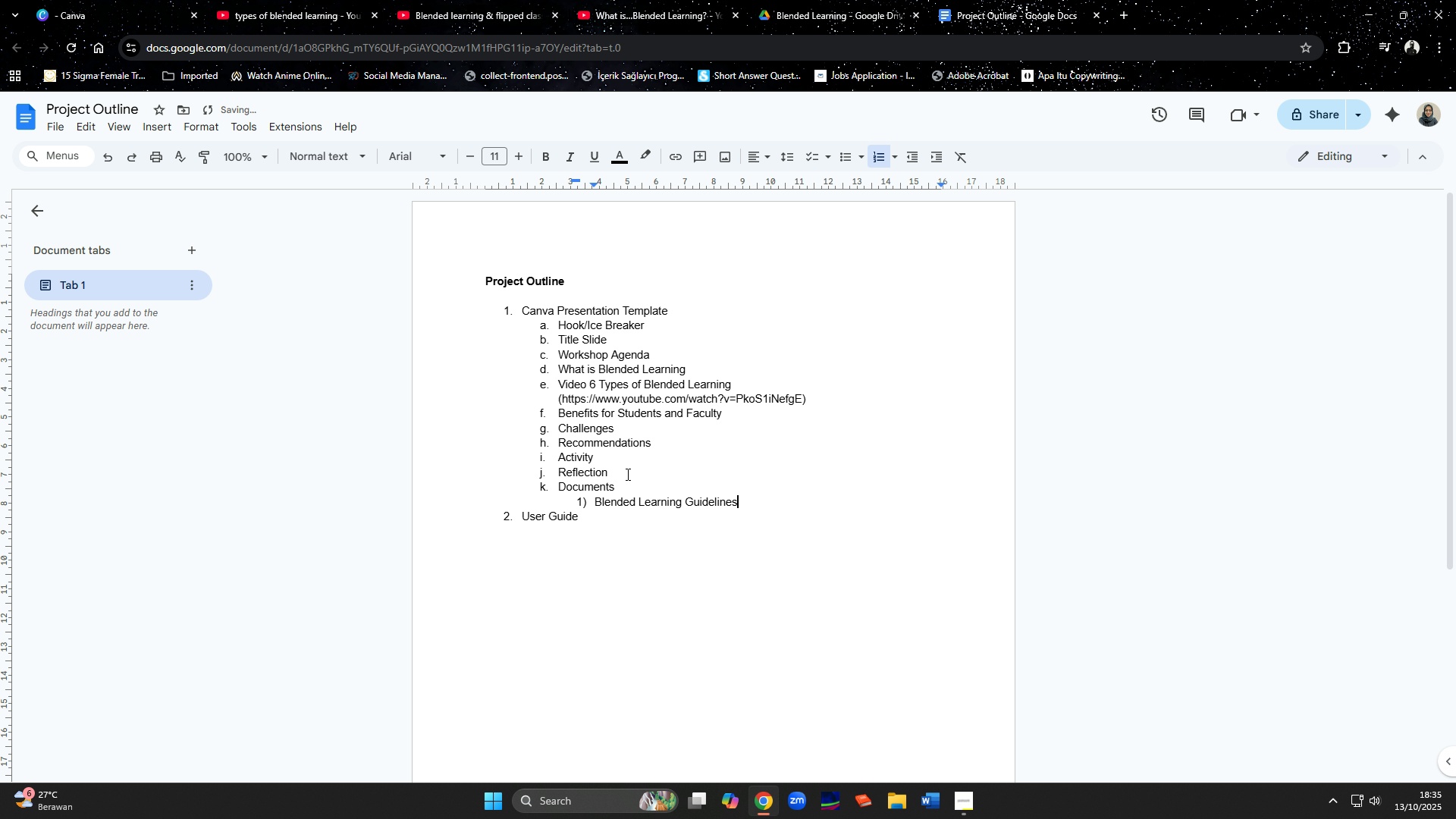 
key(Enter)
 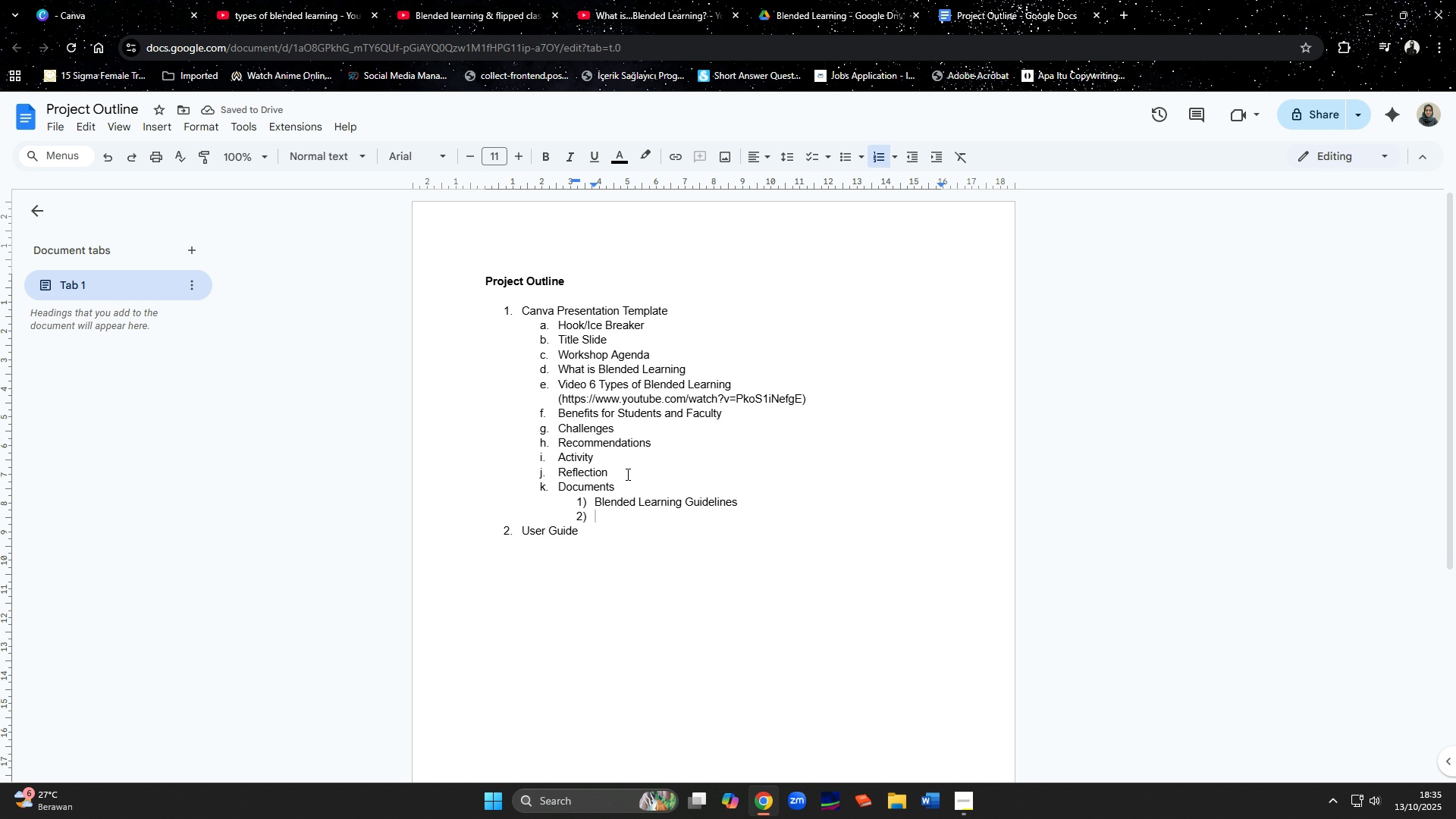 
wait(6.17)
 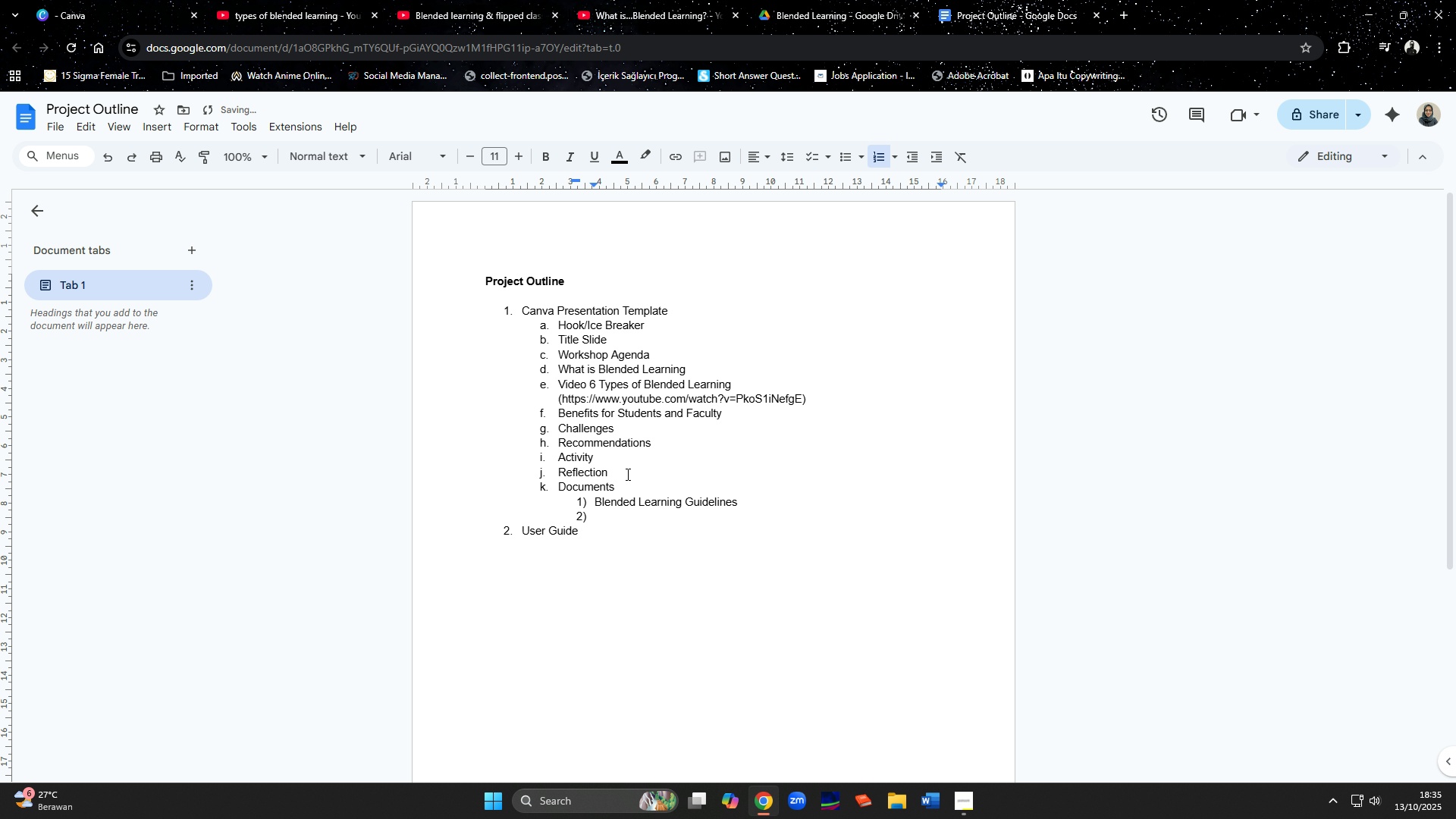 
key(ArrowUp)
 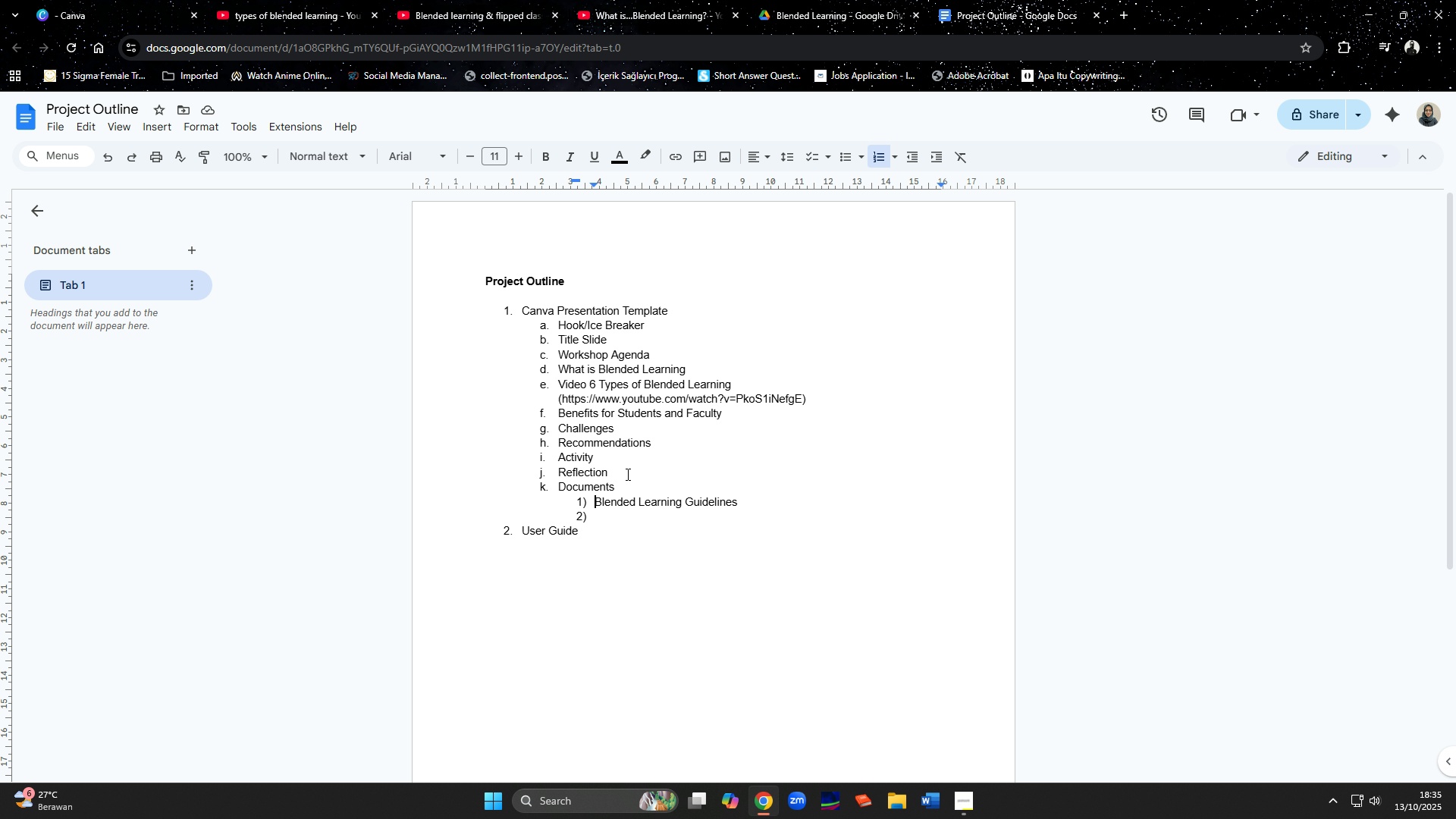 
type([End] fot )
key(Backspace)
key(Backspace)
type(r X University)
 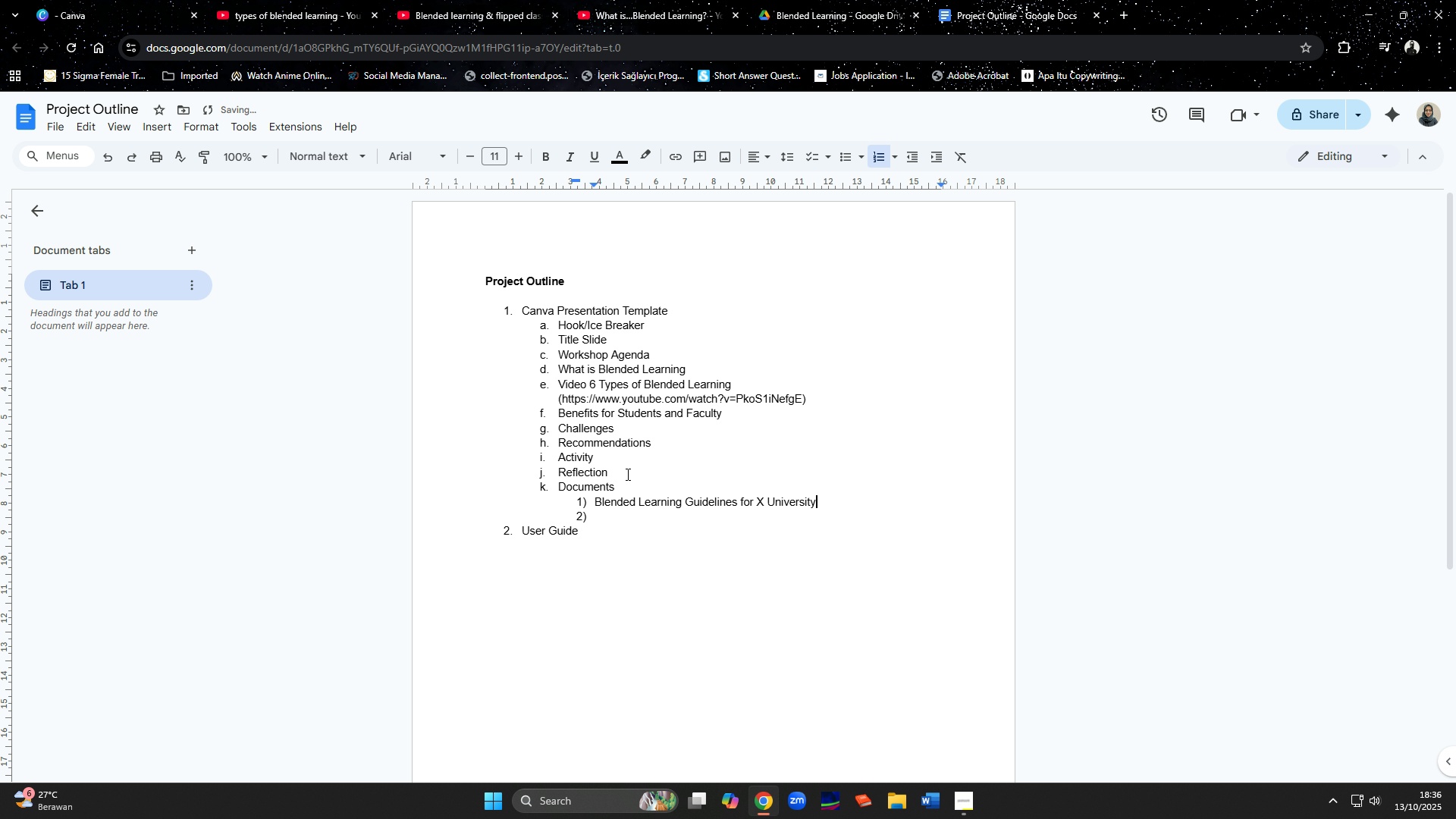 
key(ArrowDown)
 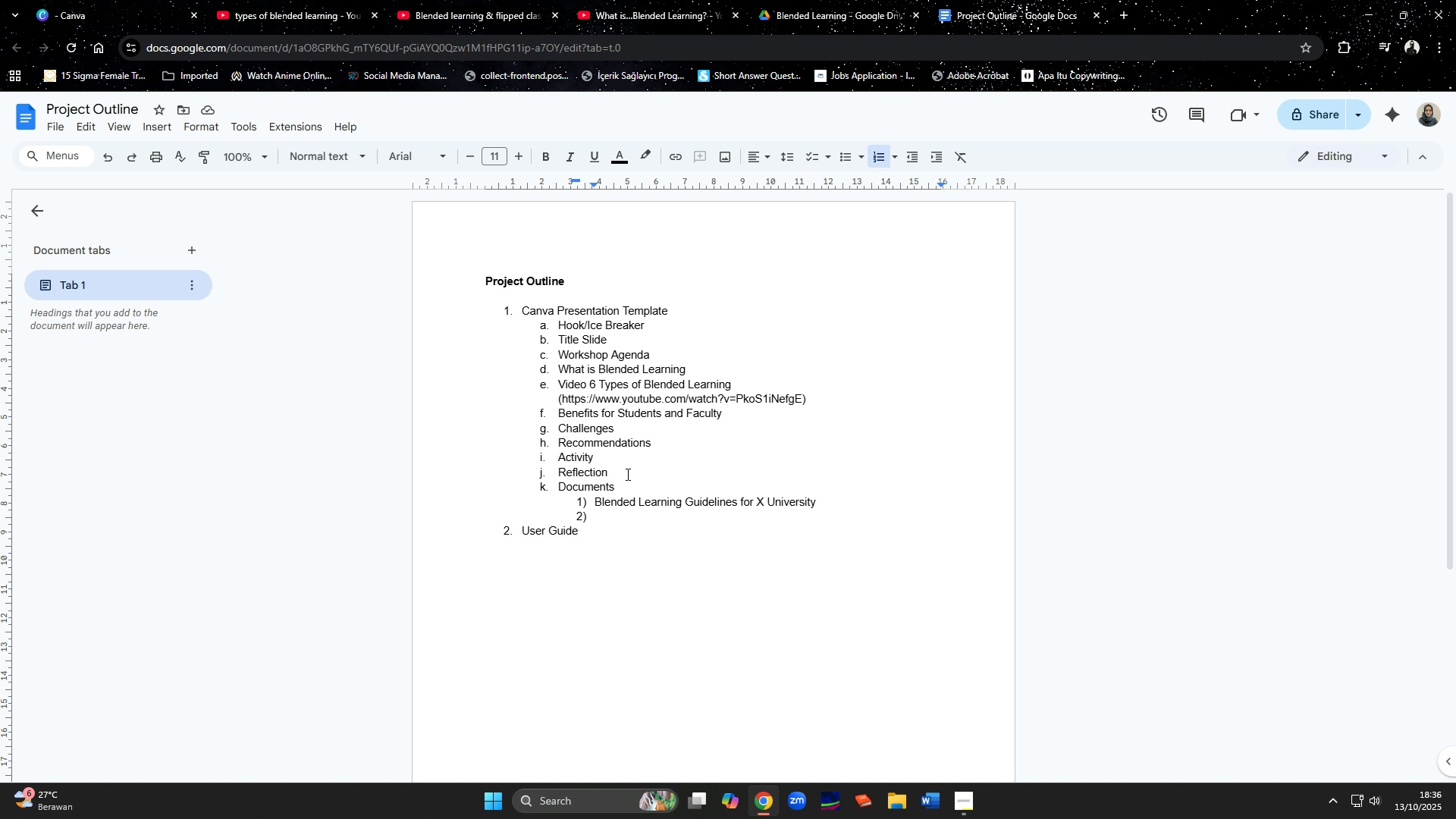 
wait(44.63)
 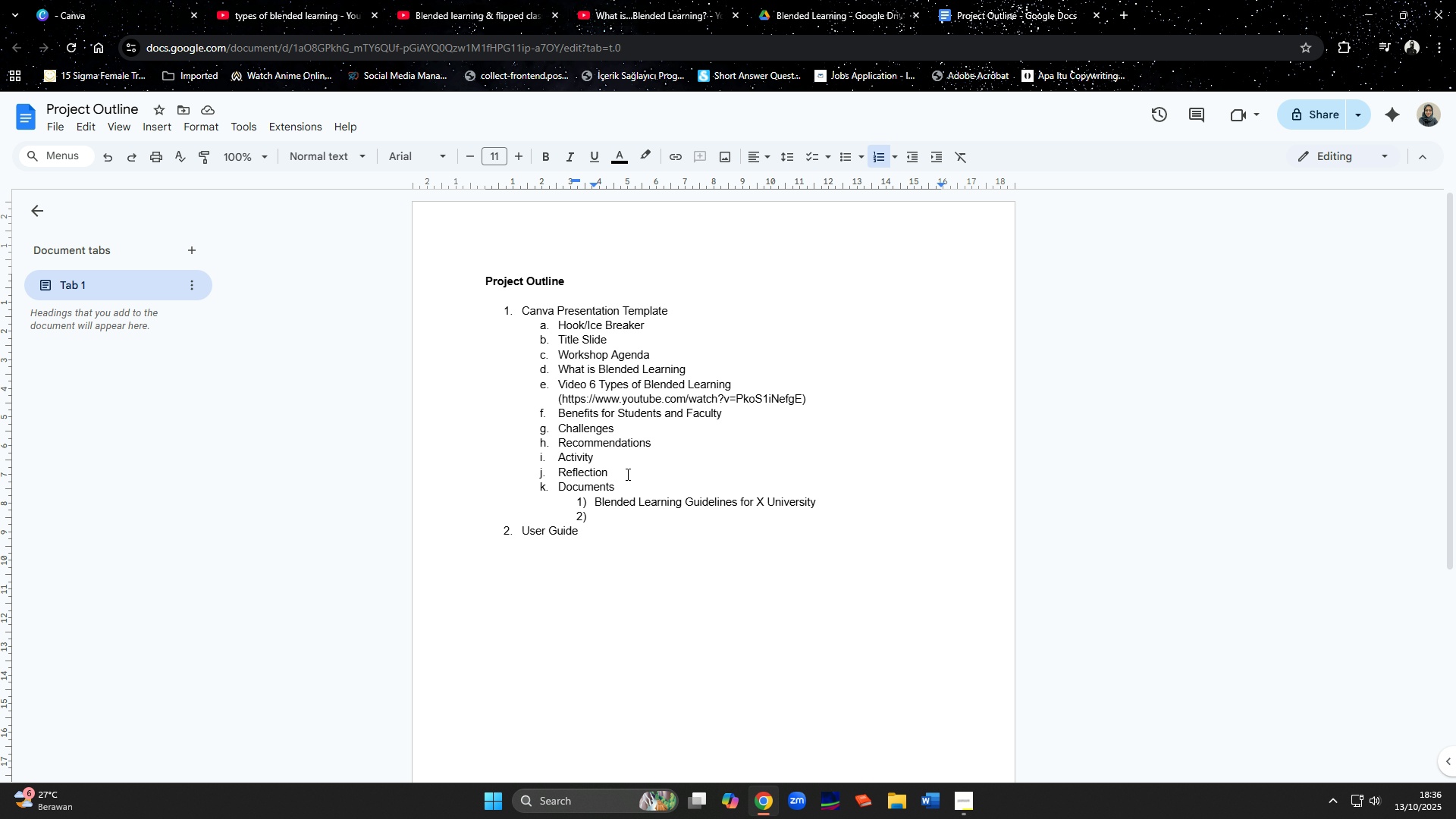 
left_click([626, 474])
 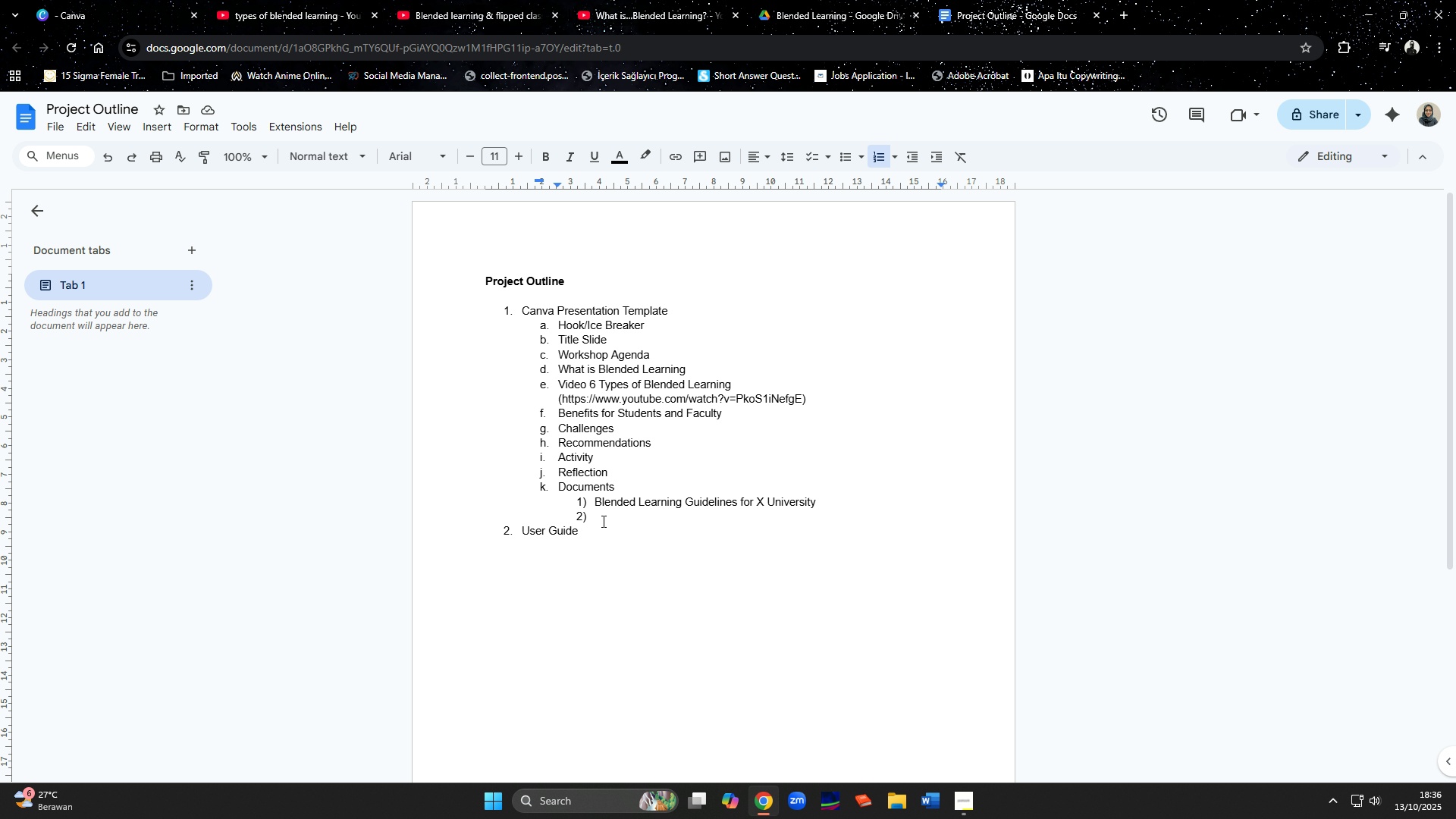 
left_click([602, 521])
 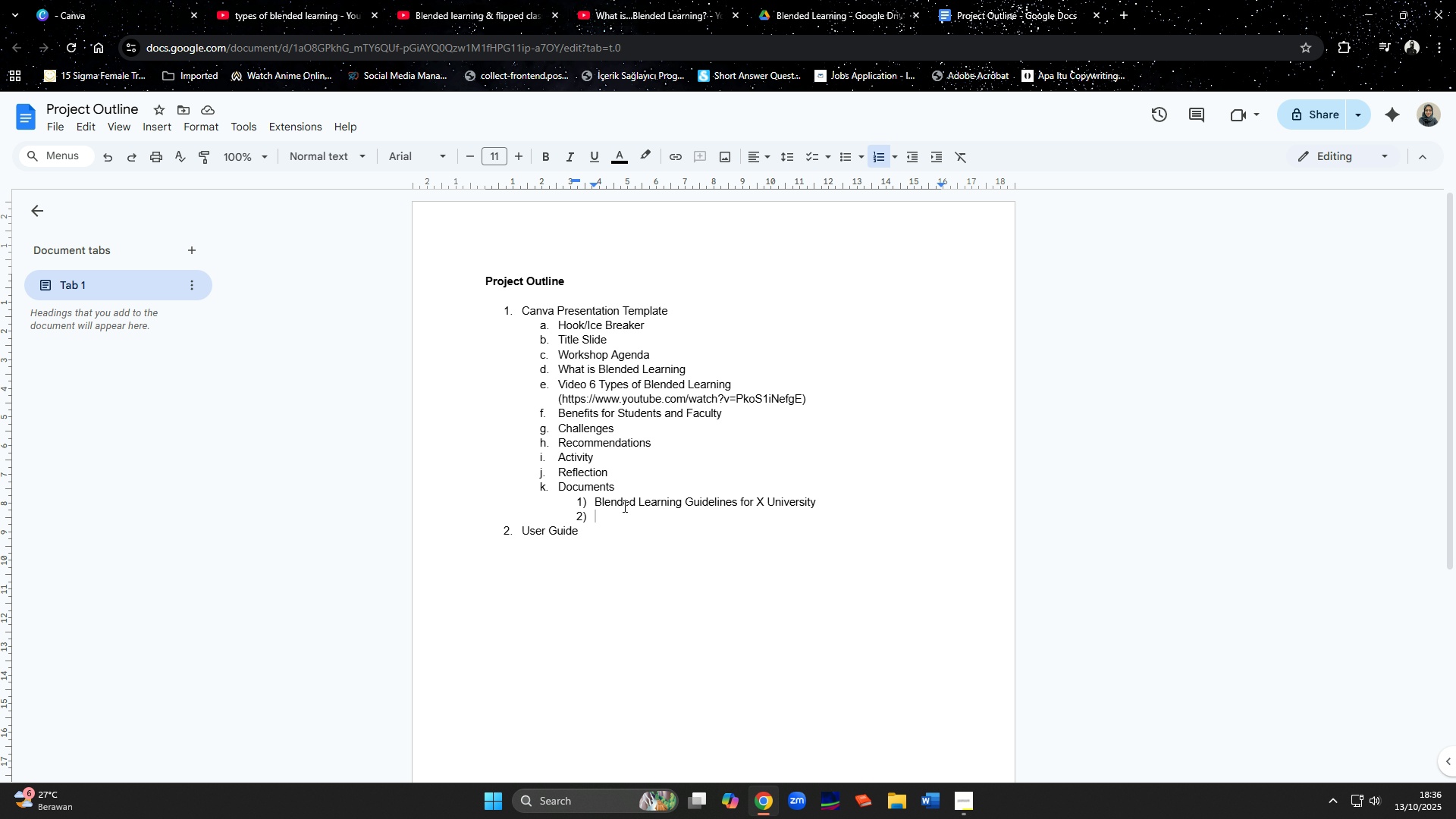 
wait(10.81)
 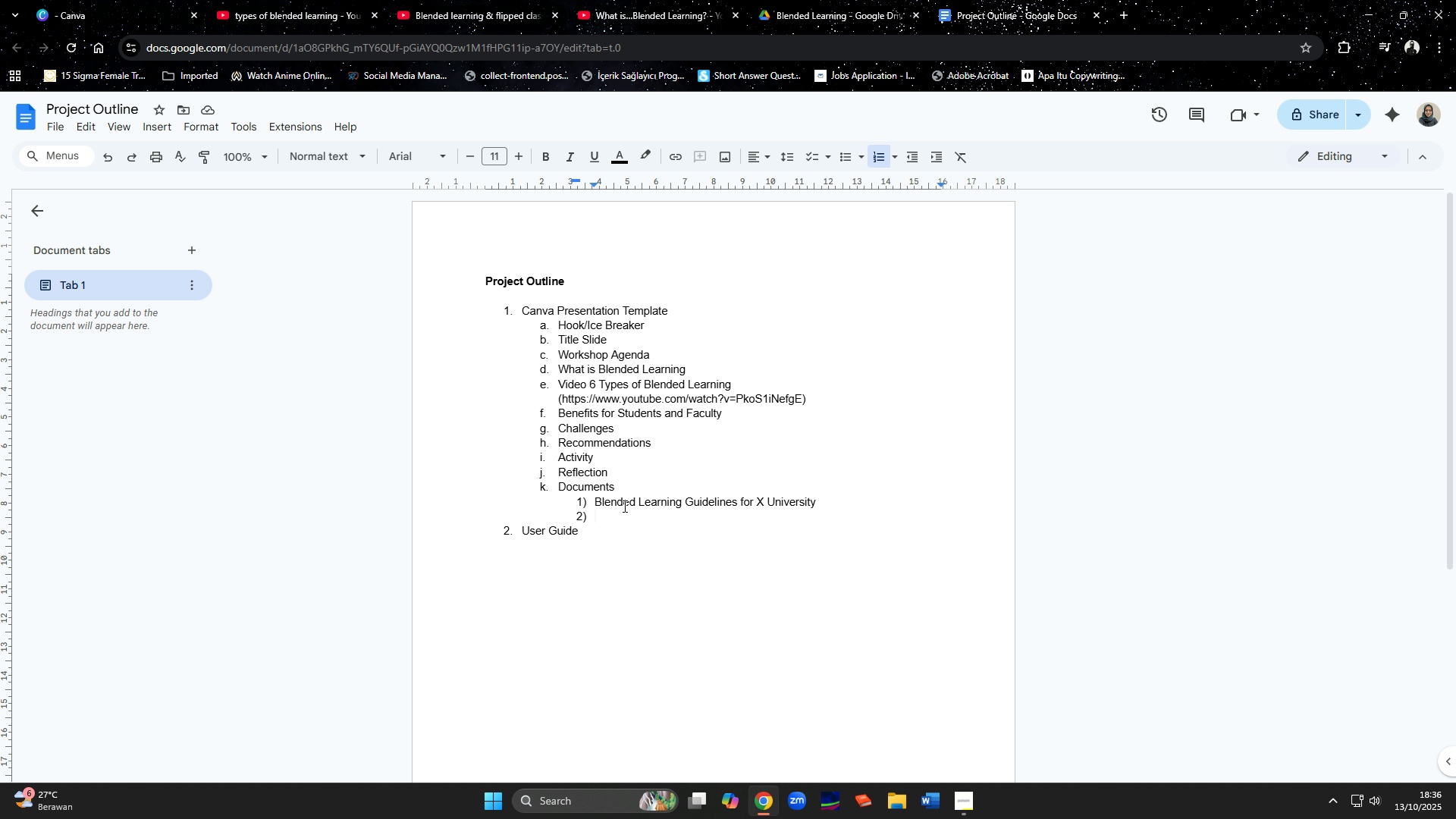 
type(Register Form )
 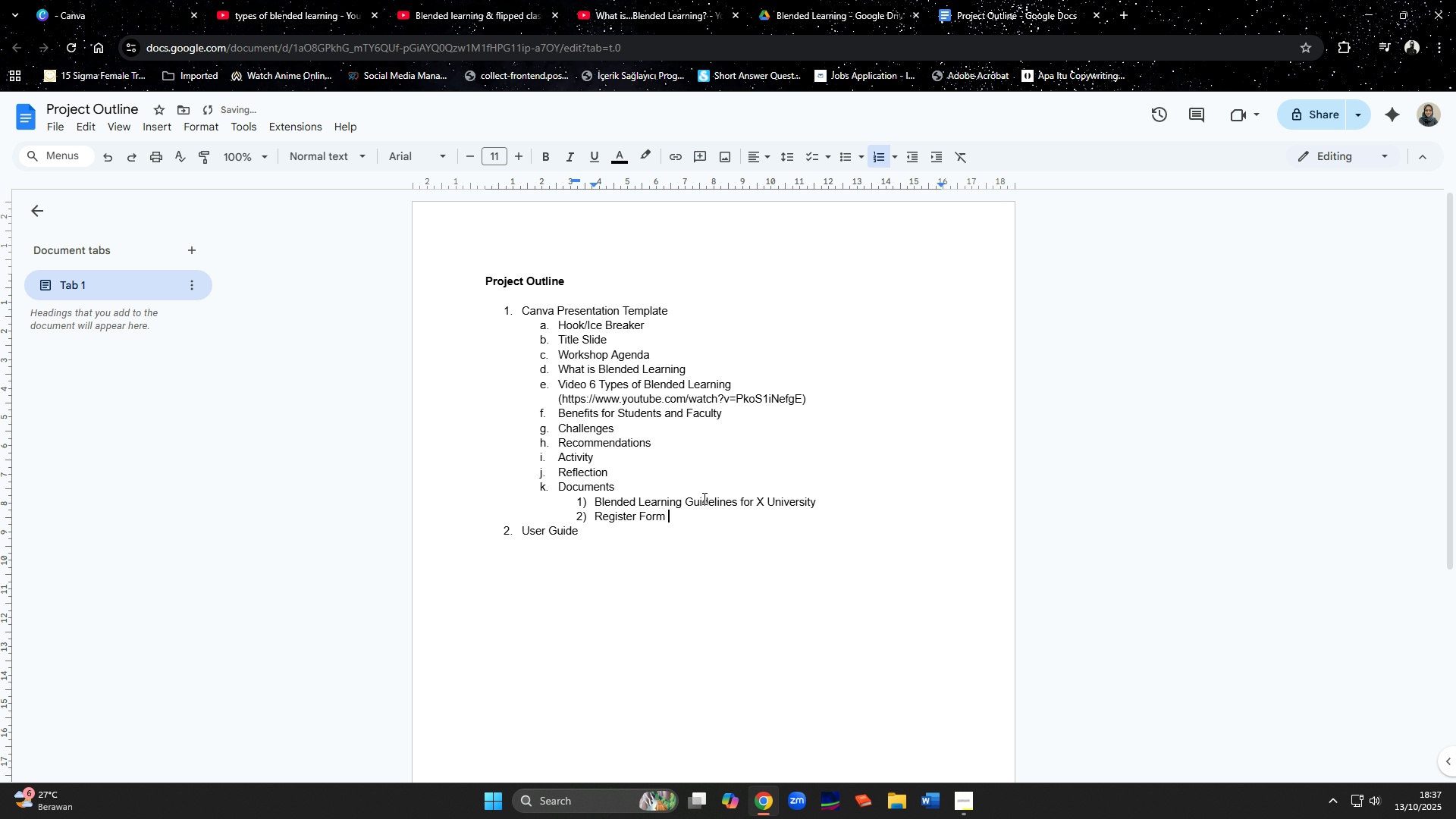 
type(for LMS Accout)
key(Backspace)
type(nt)
 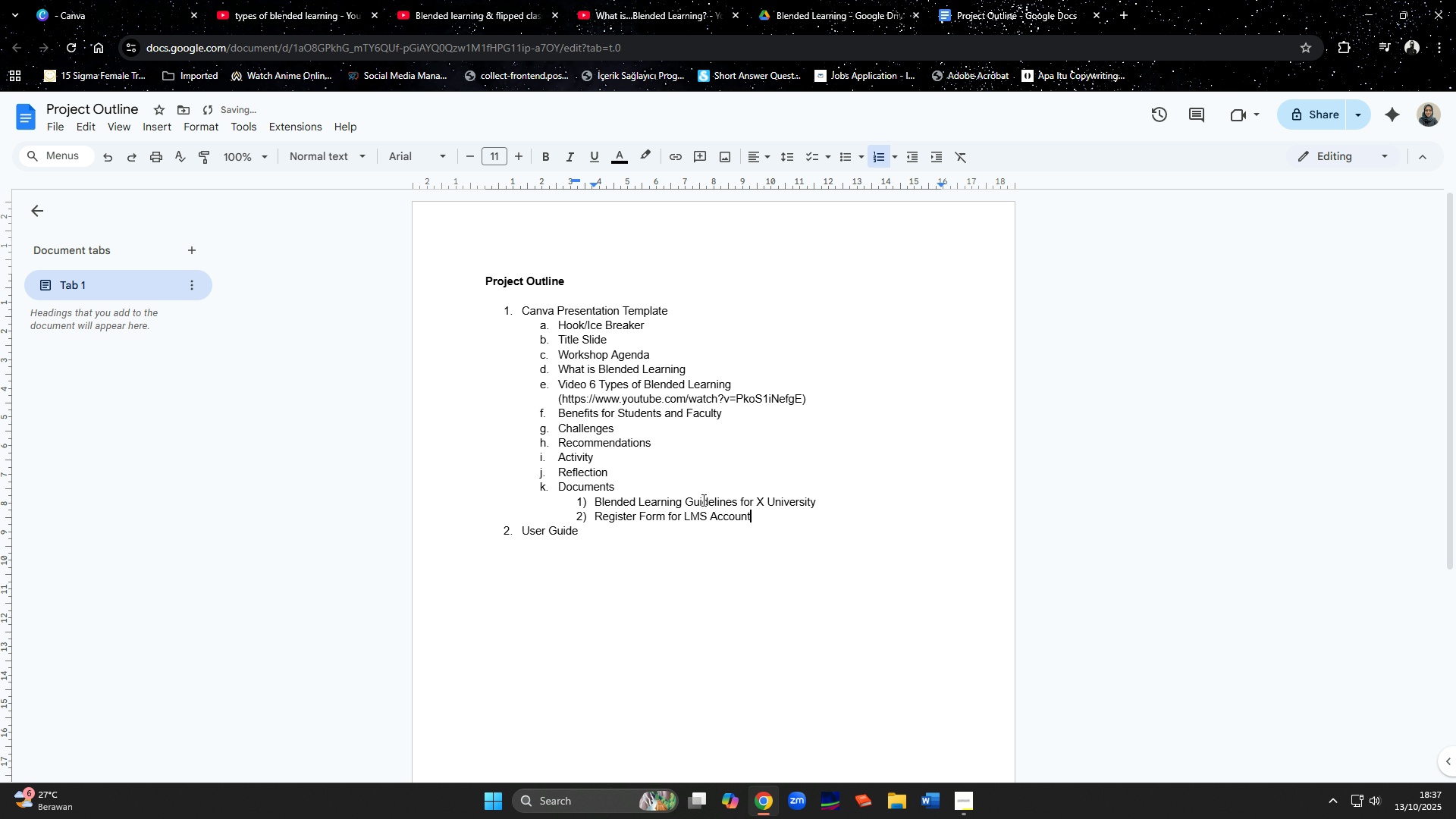 
left_click_drag(start_coordinate=[594, 500], to_coordinate=[791, 519])
 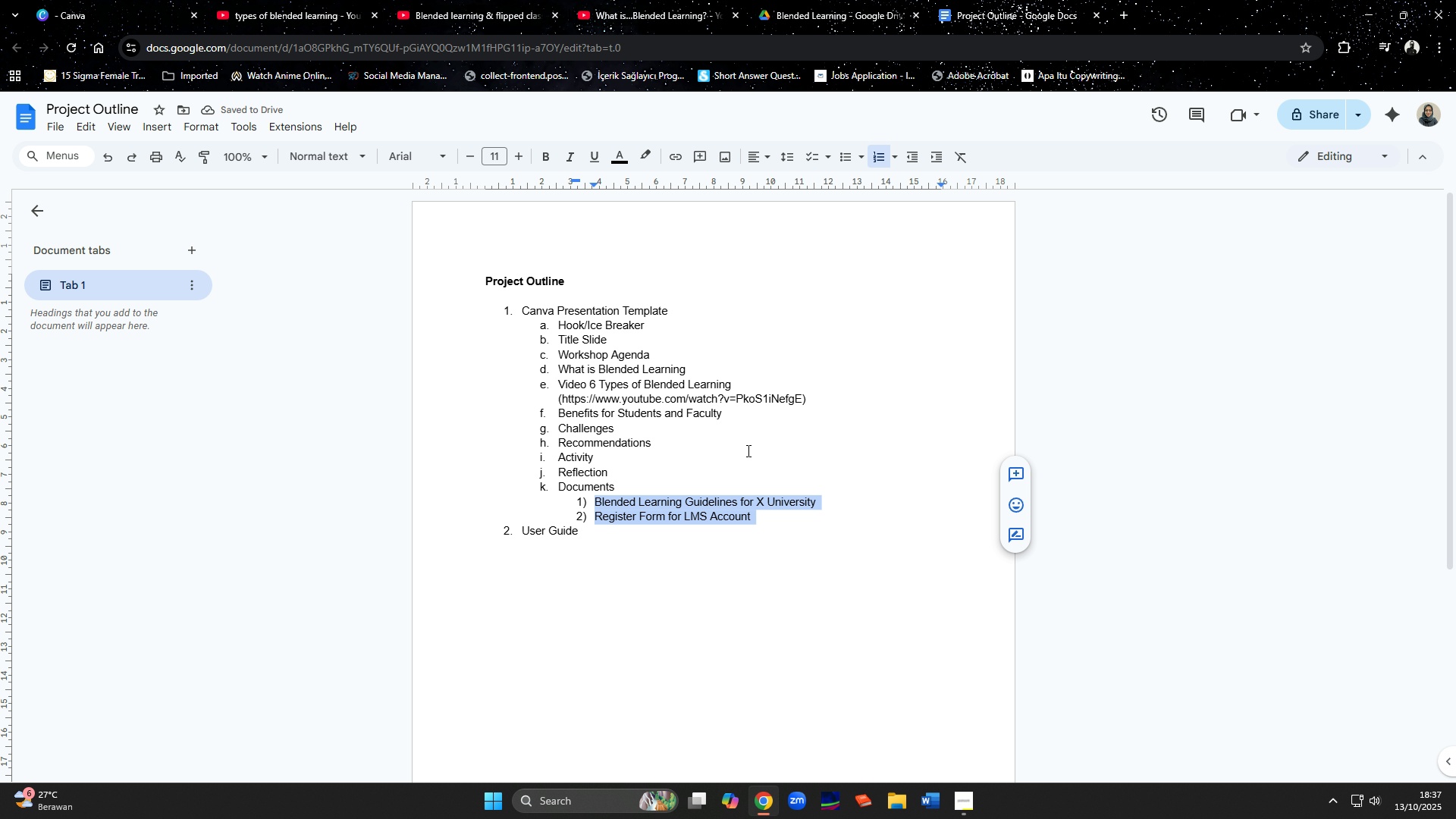 
left_click([747, 450])
 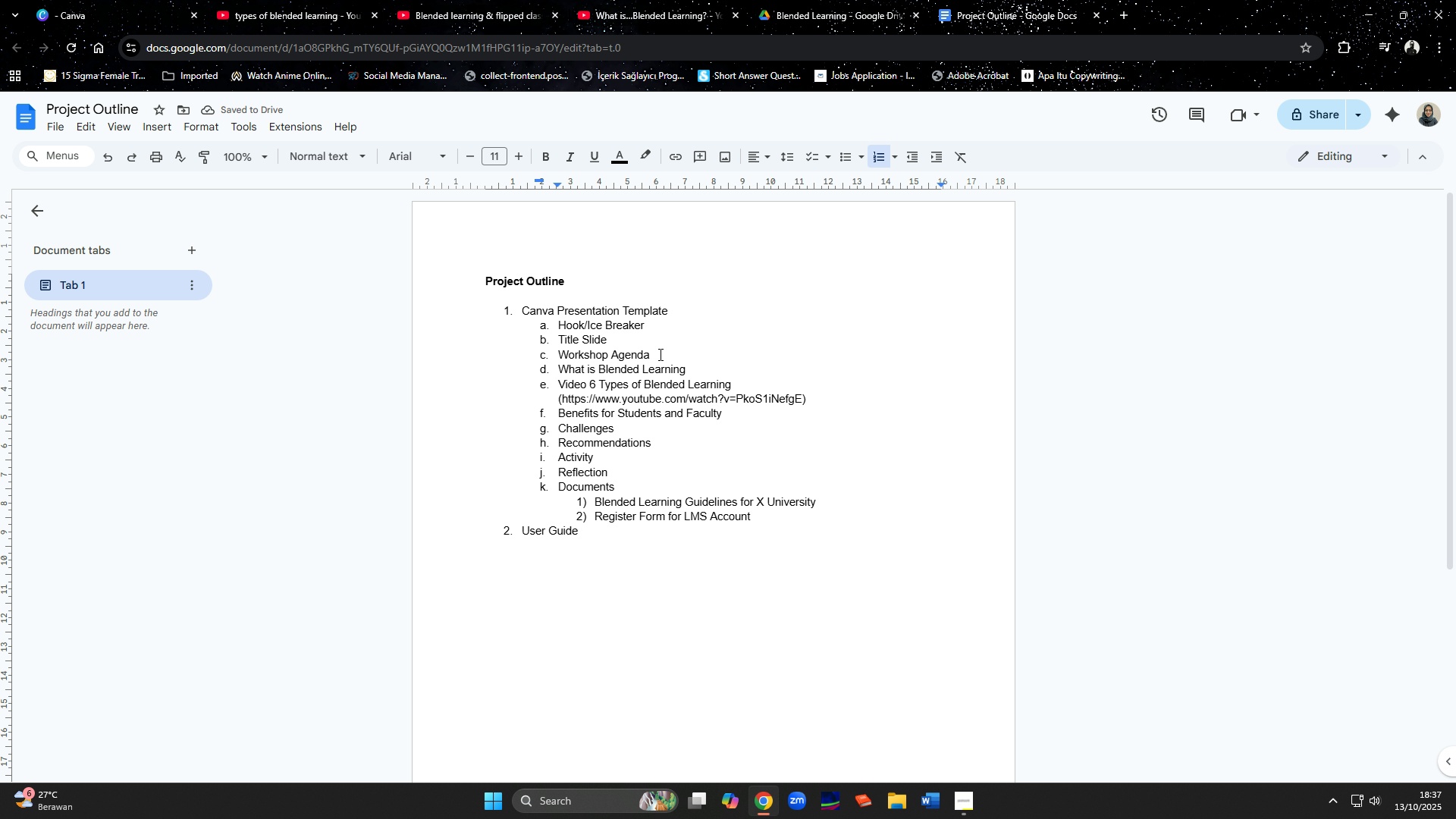 
left_click([664, 361])
 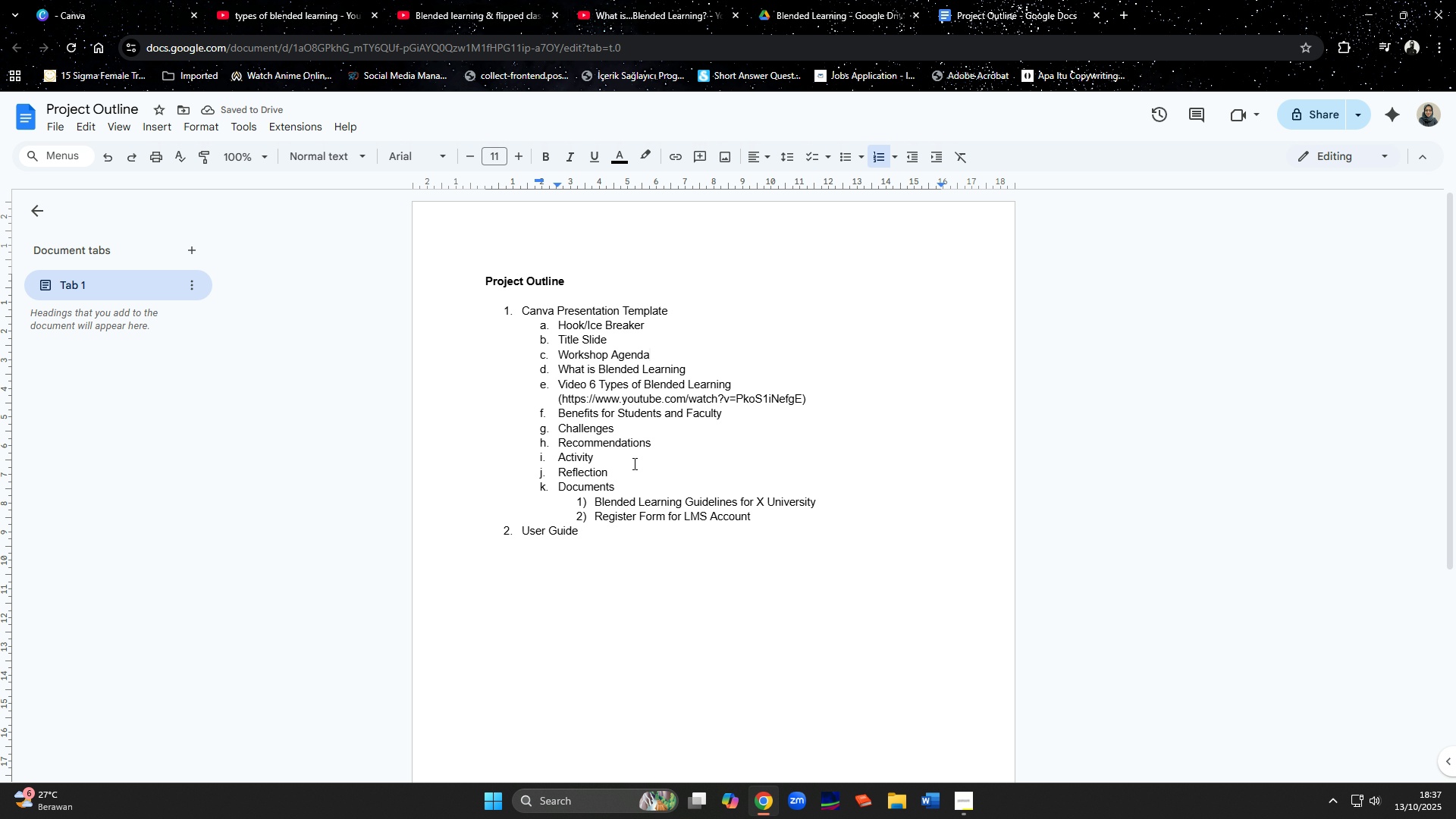 
left_click([633, 464])
 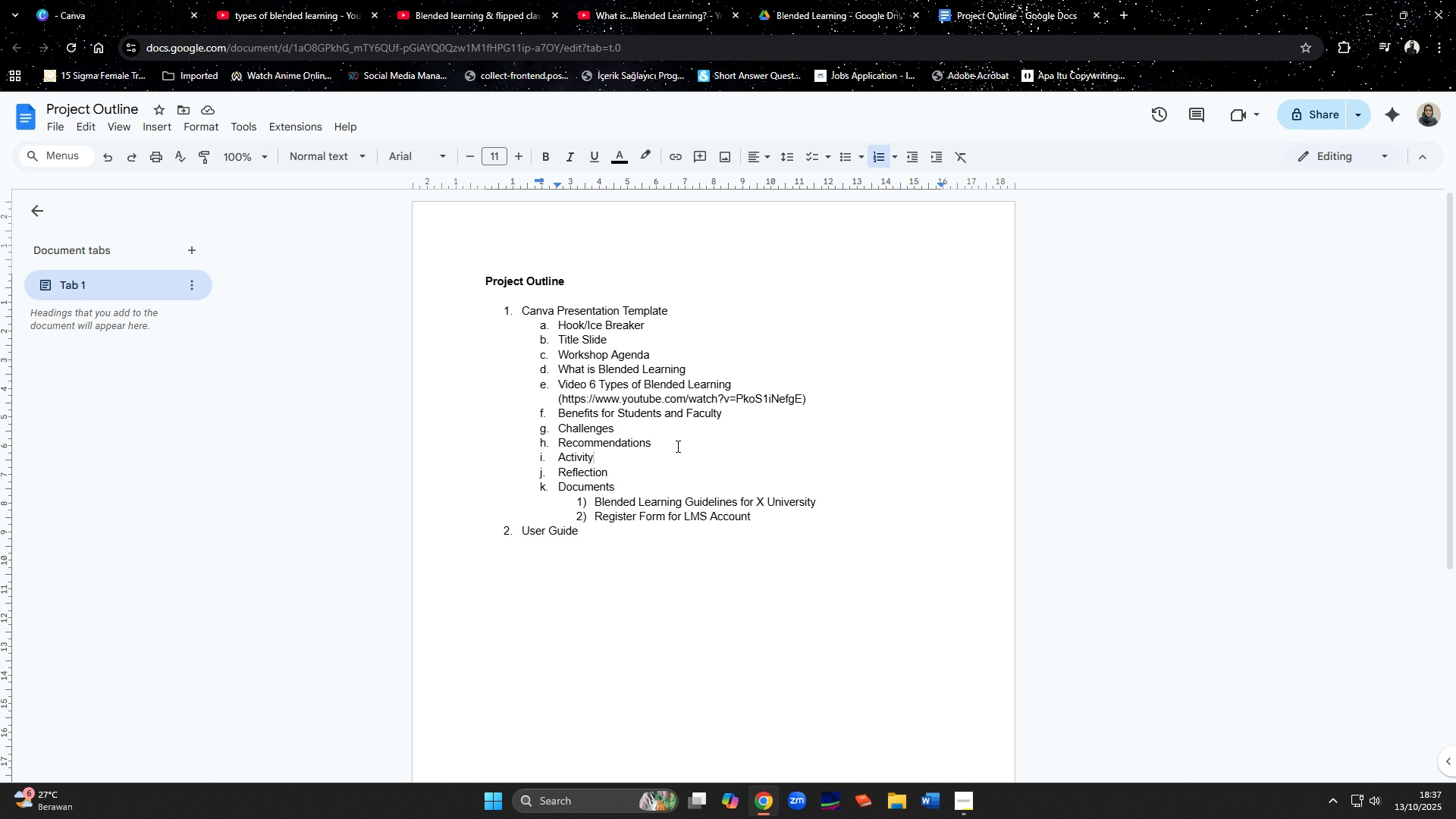 
left_click([679, 441])
 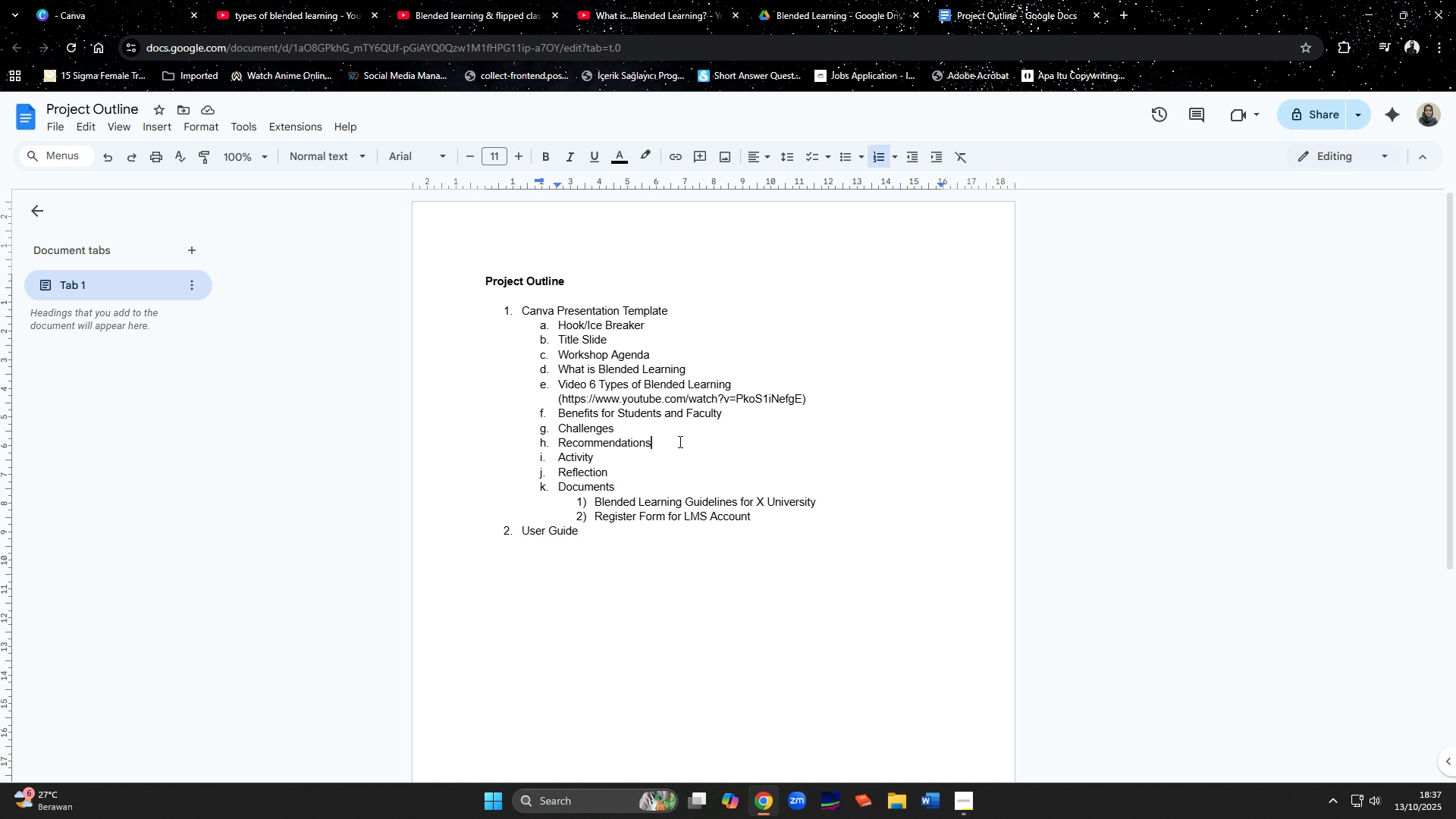 
wait(23.0)
 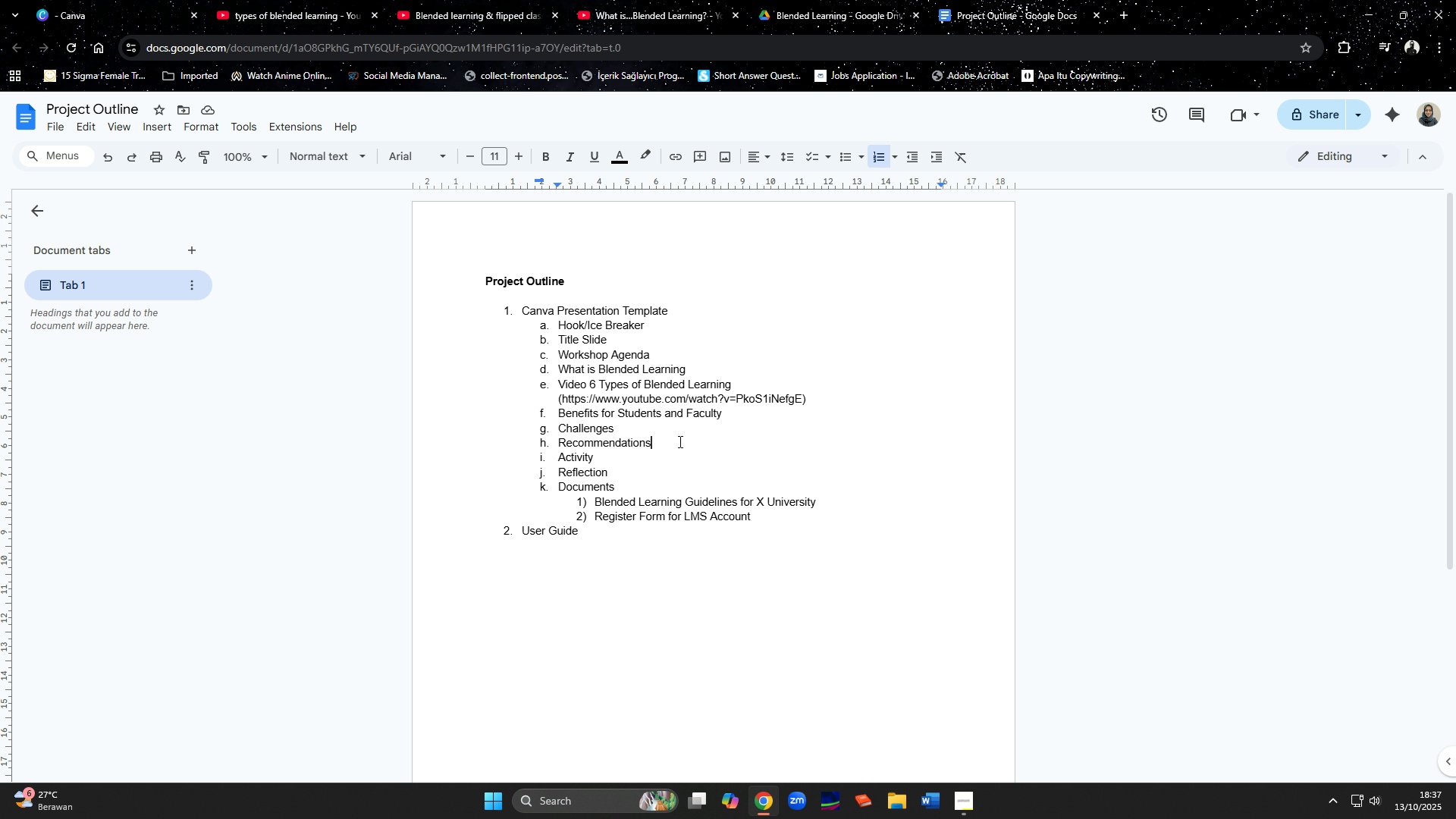 
left_click([555, 447])
 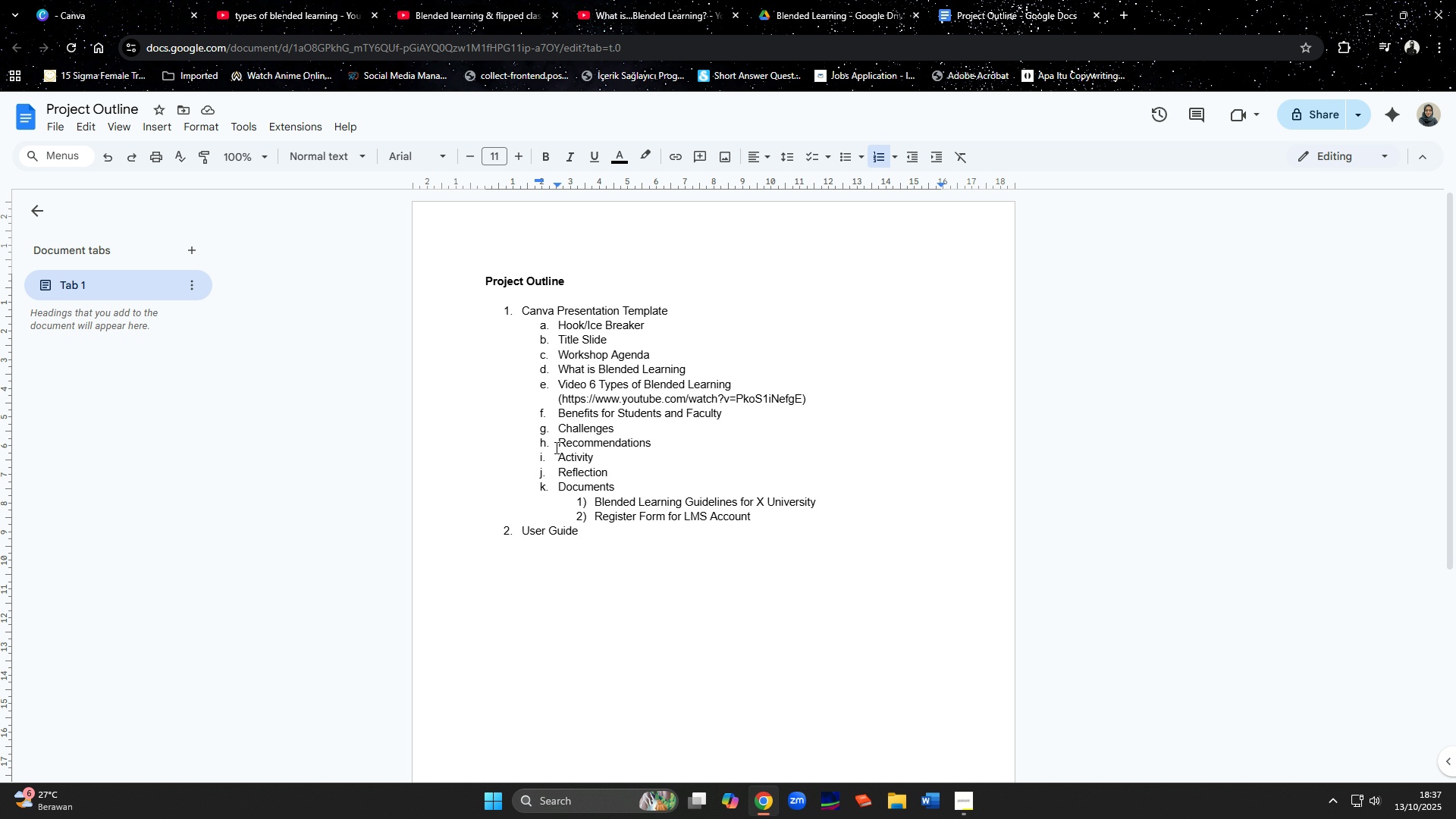 
key(Backspace)
 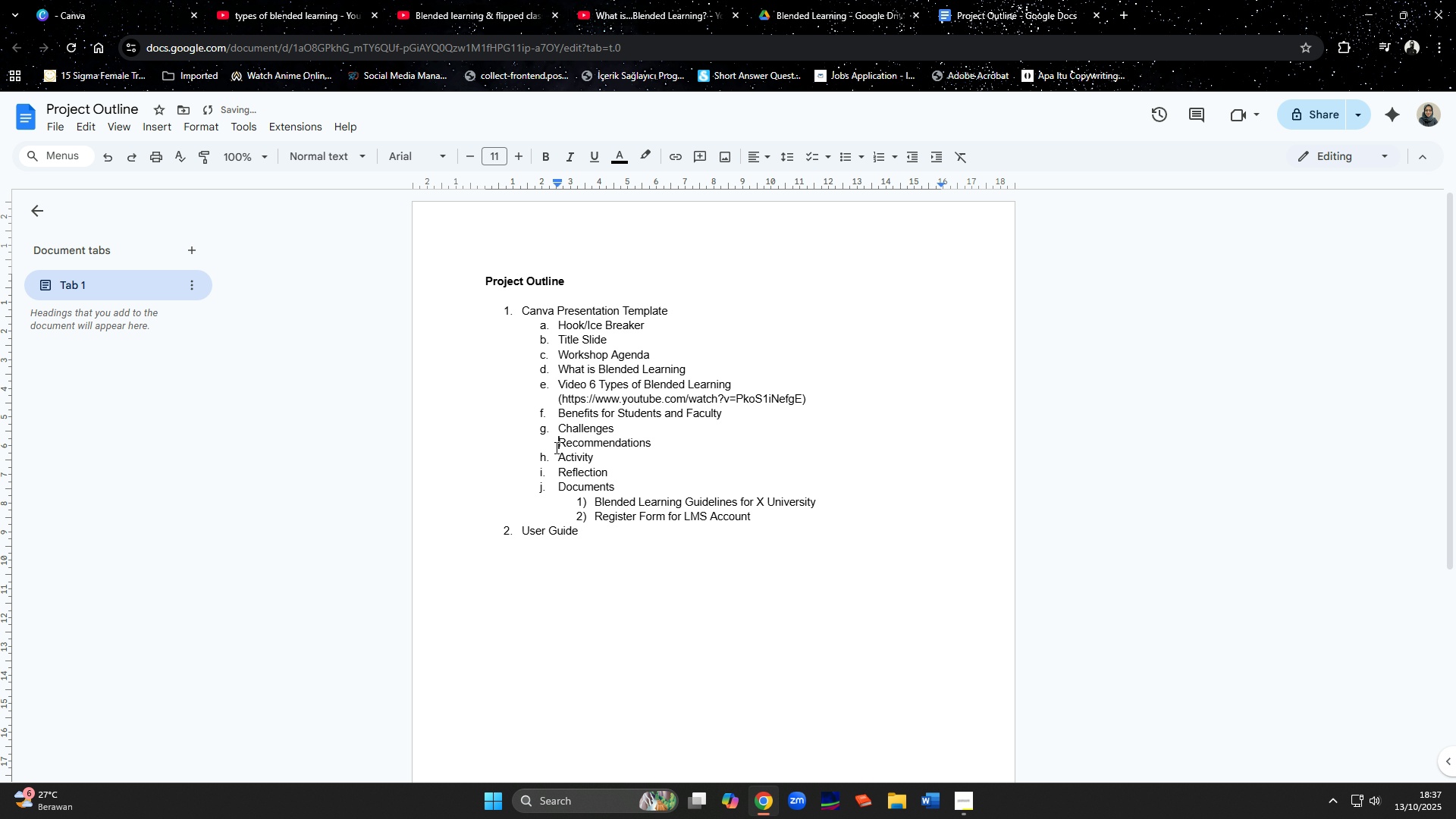 
key(Backspace)
 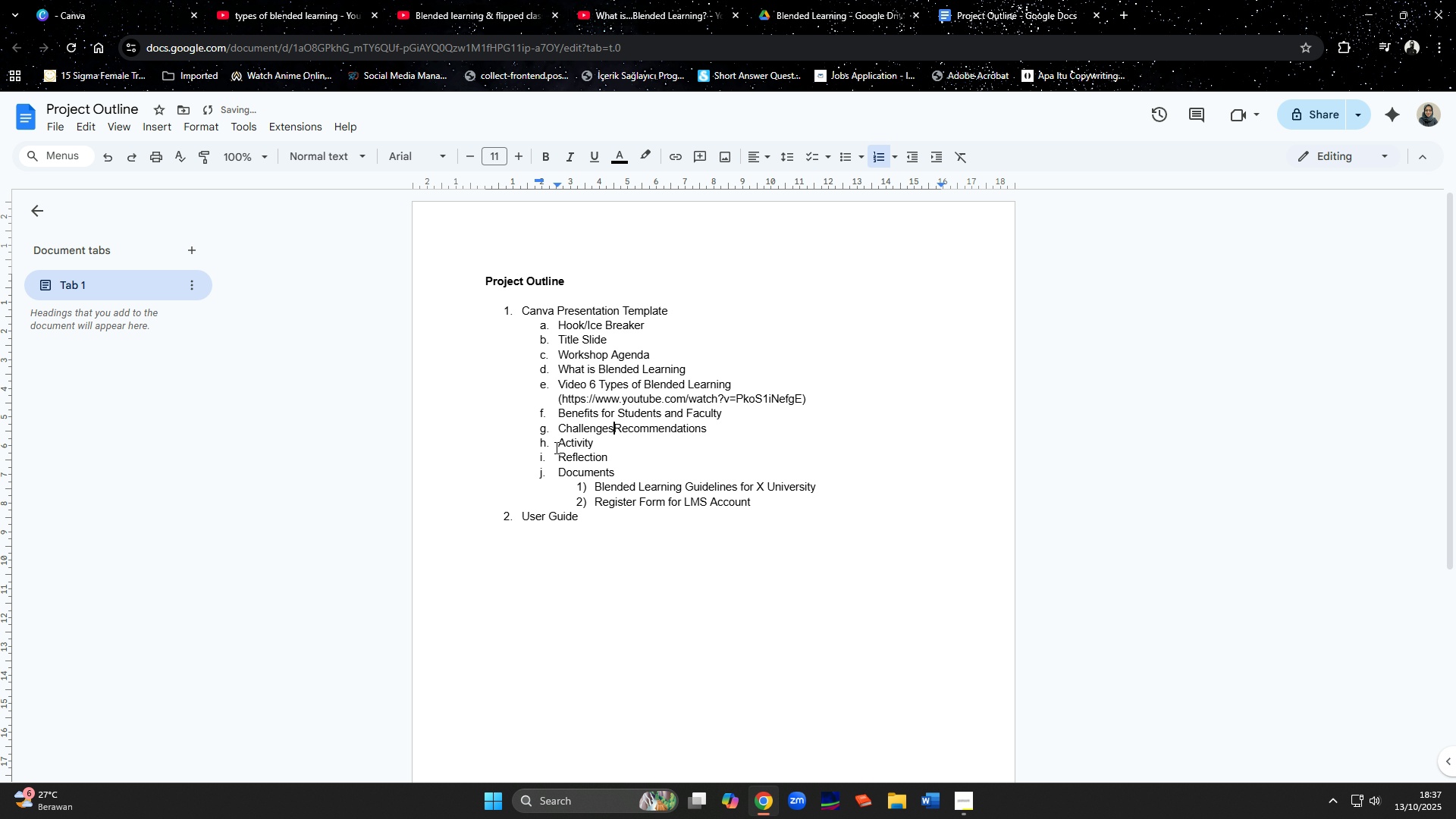 
key(Backspace)
 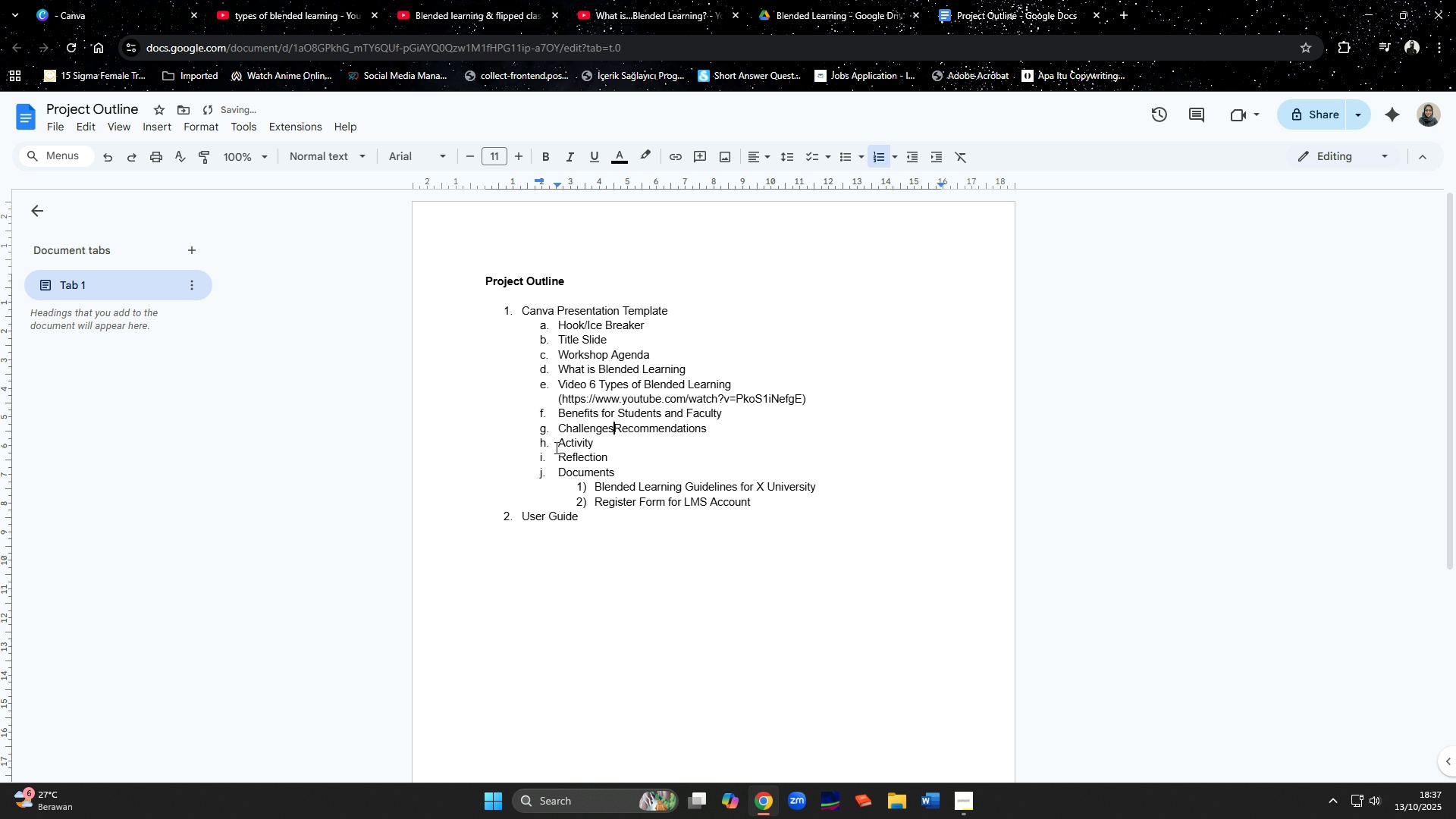 
key(Space)
 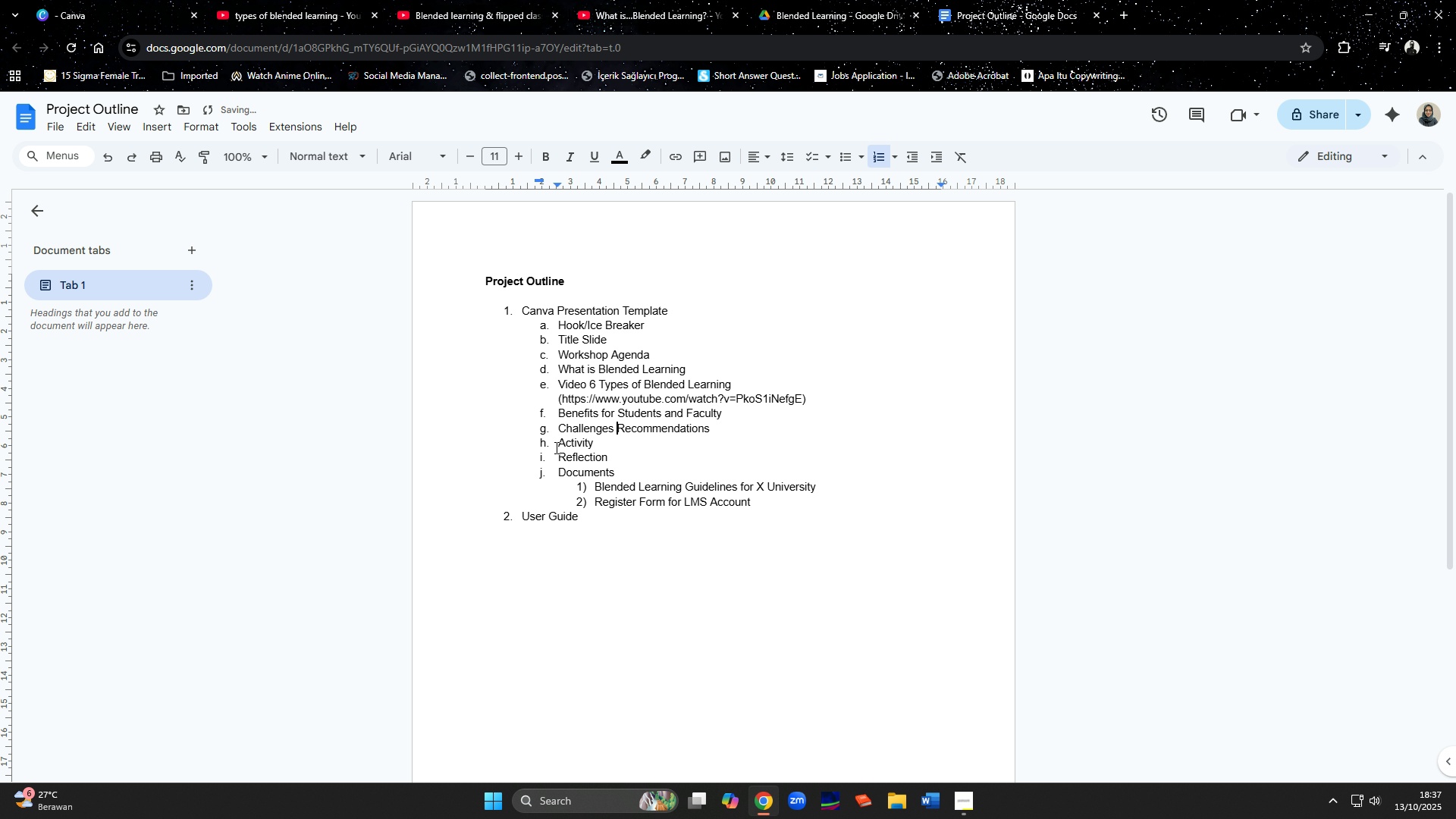 
key(Shift+7)
 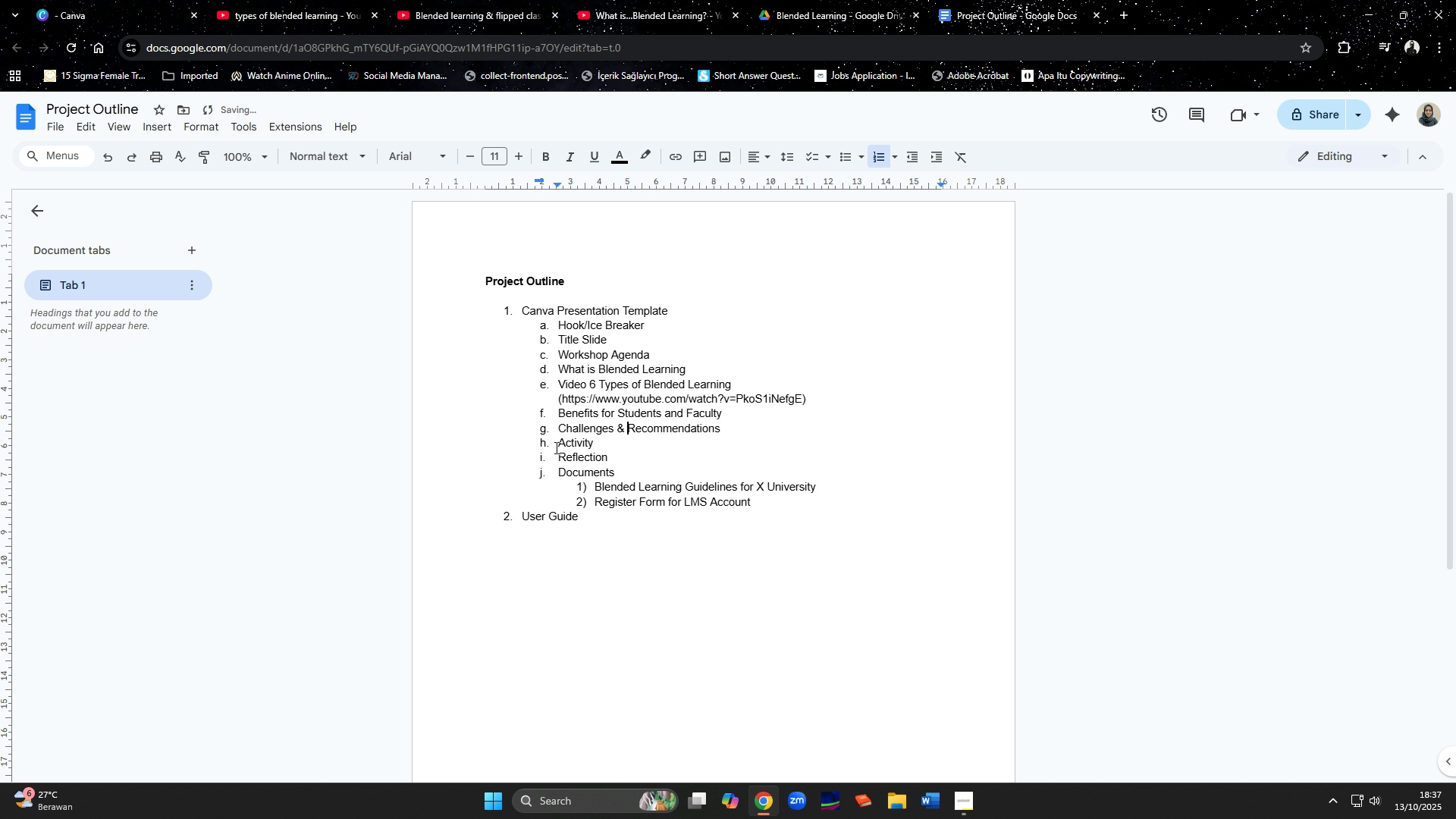 
key(Space)
 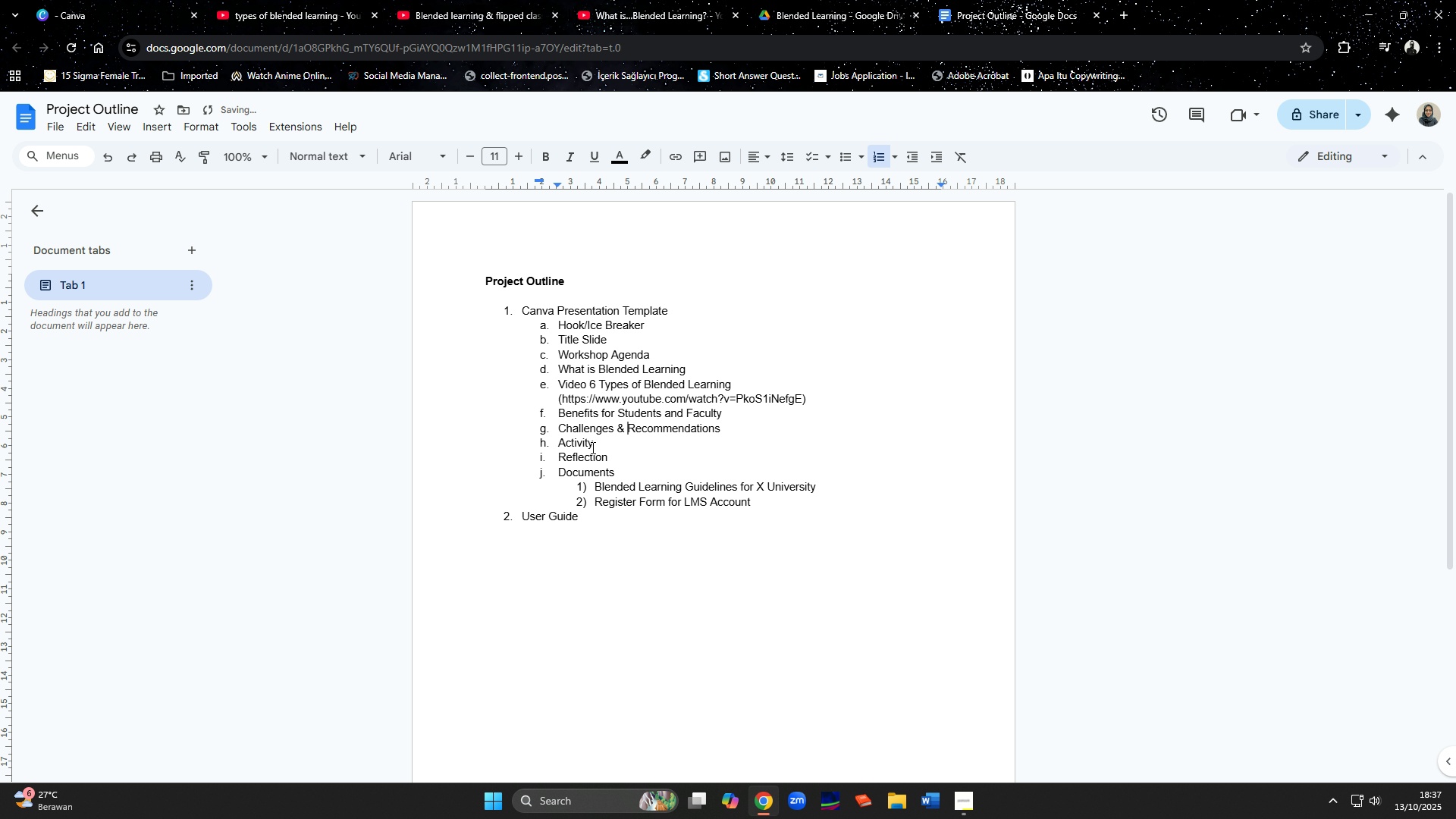 
left_click([637, 469])
 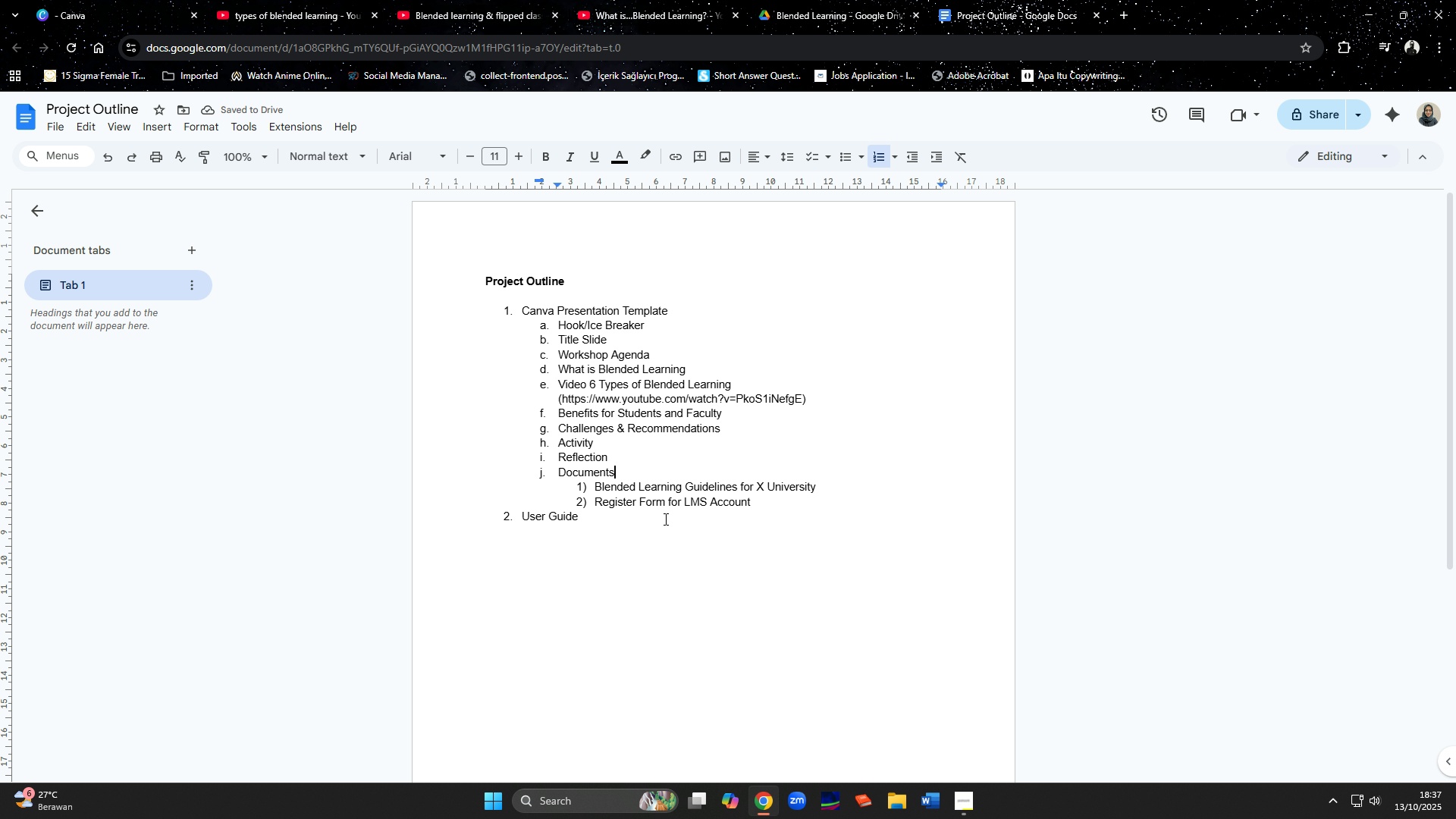 
left_click([664, 528])
 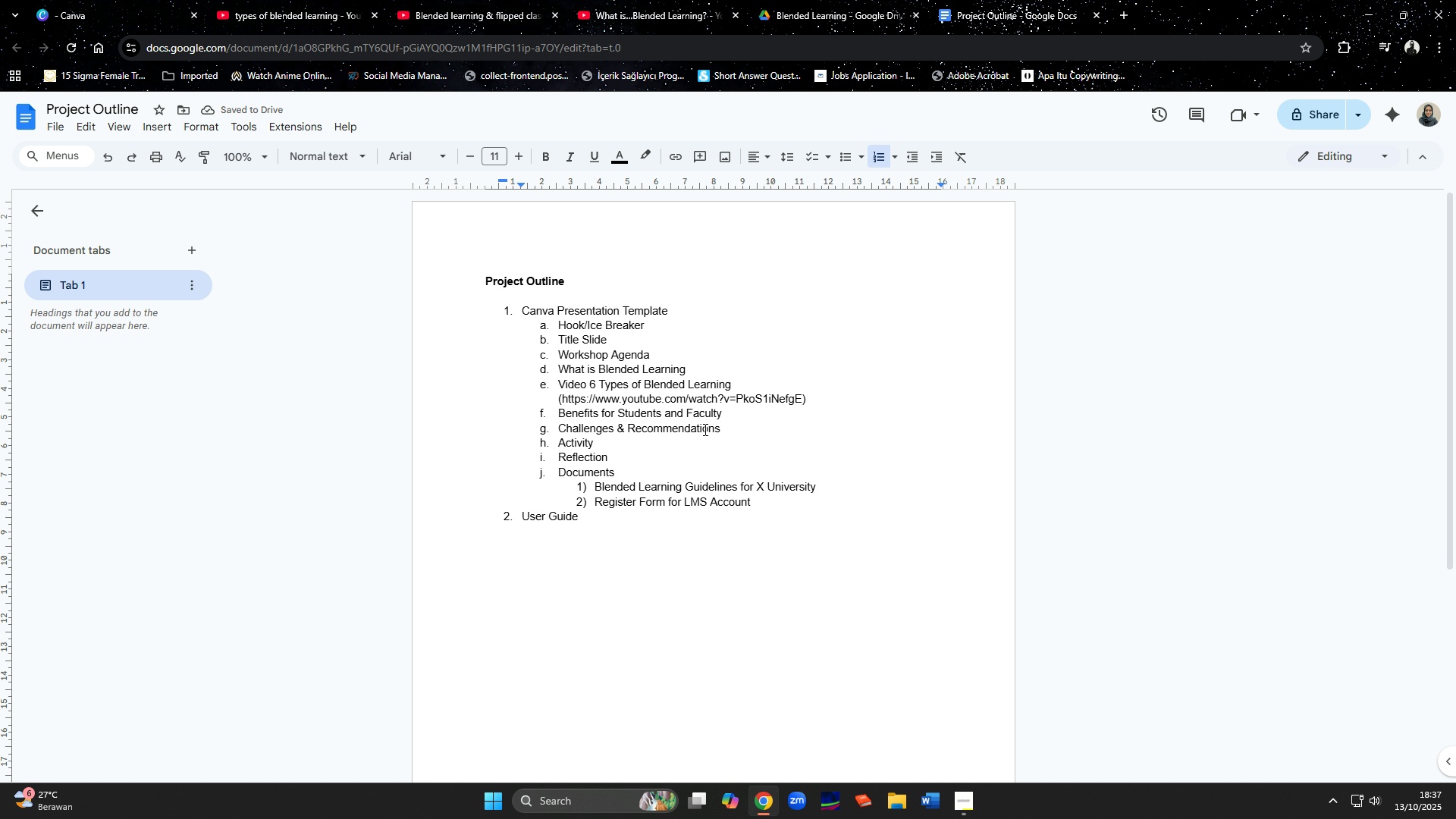 
scroll: coordinate [704, 430], scroll_direction: up, amount: 7.0
 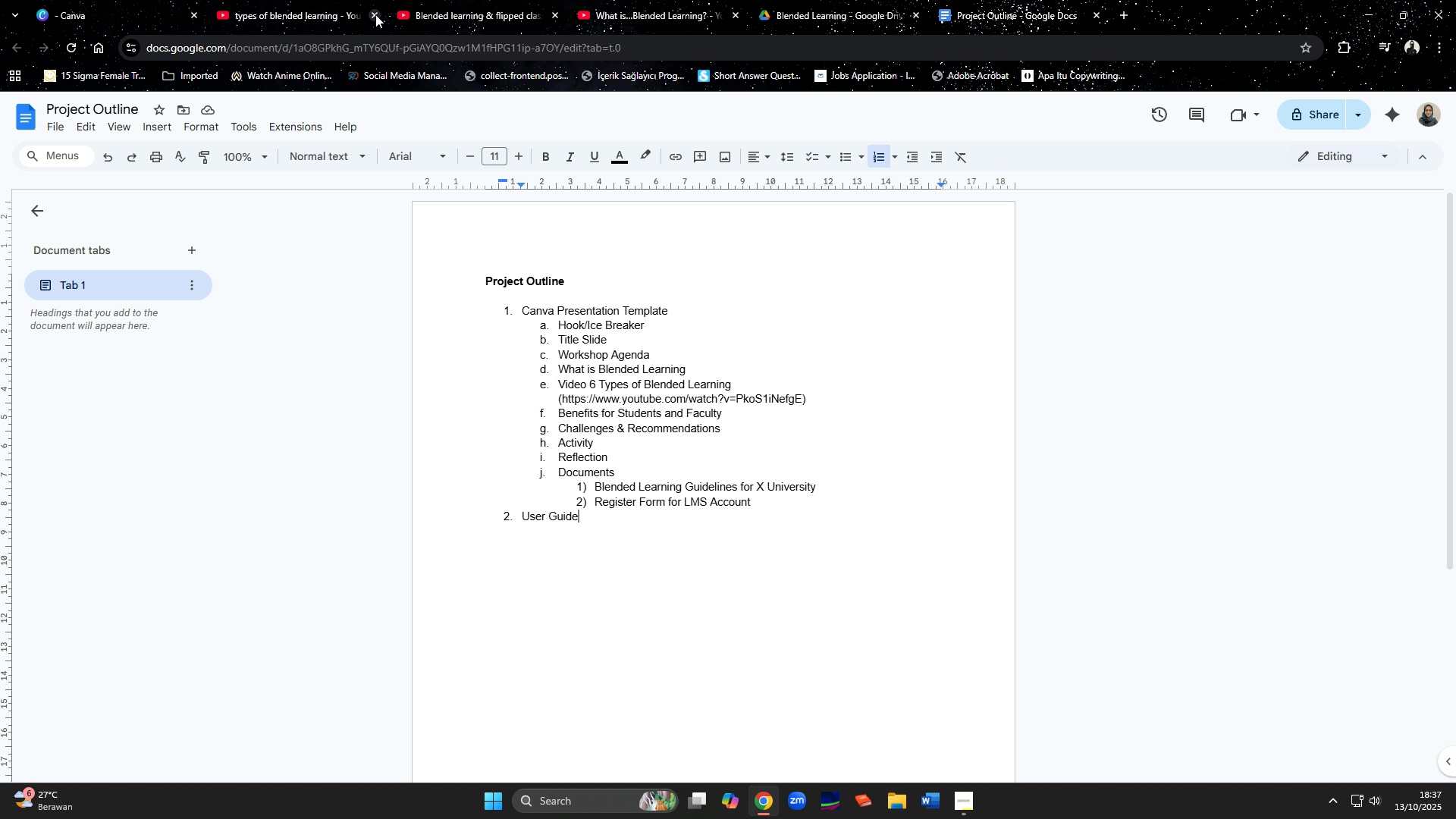 
left_click([375, 14])
 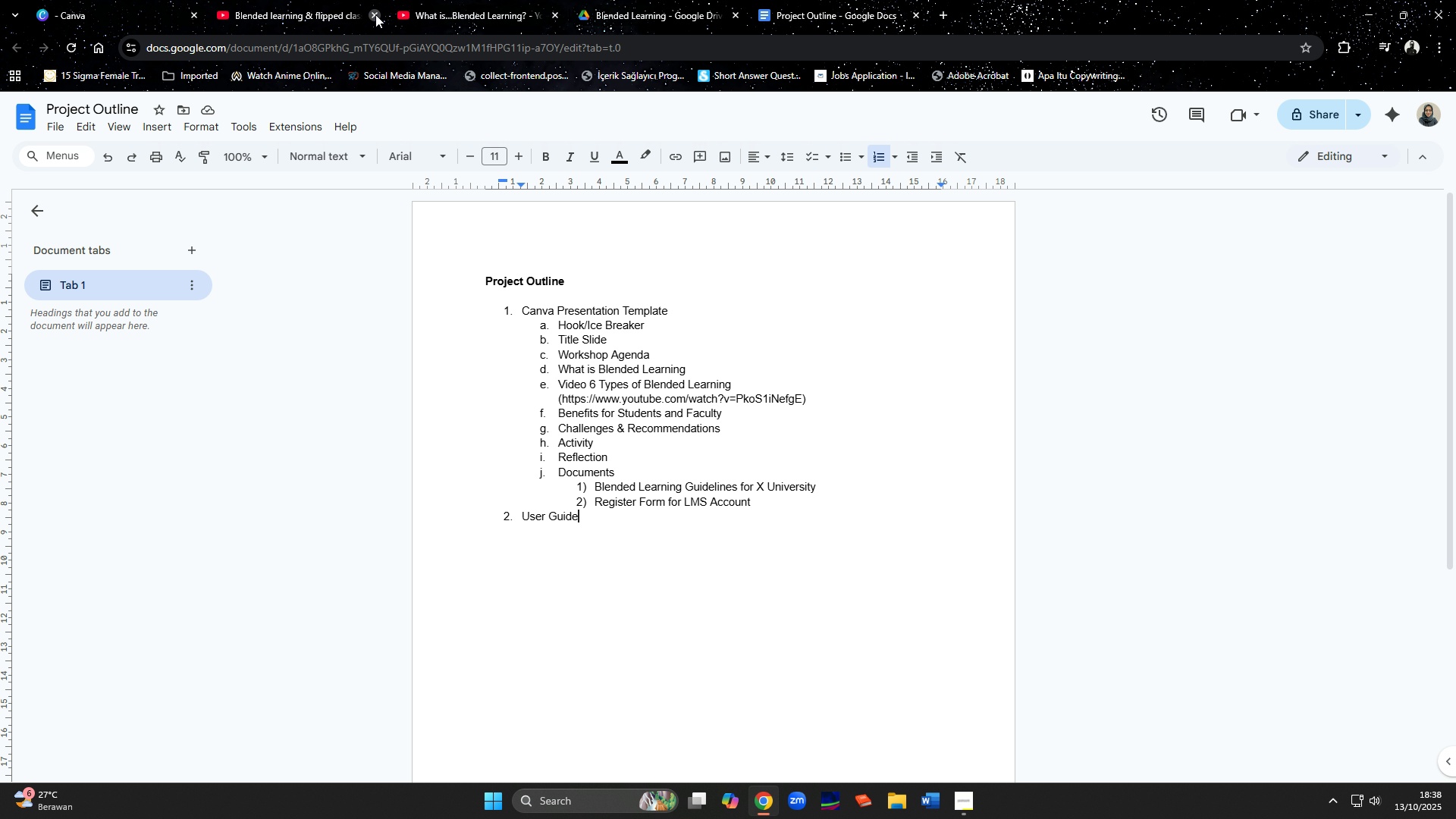 
wait(6.49)
 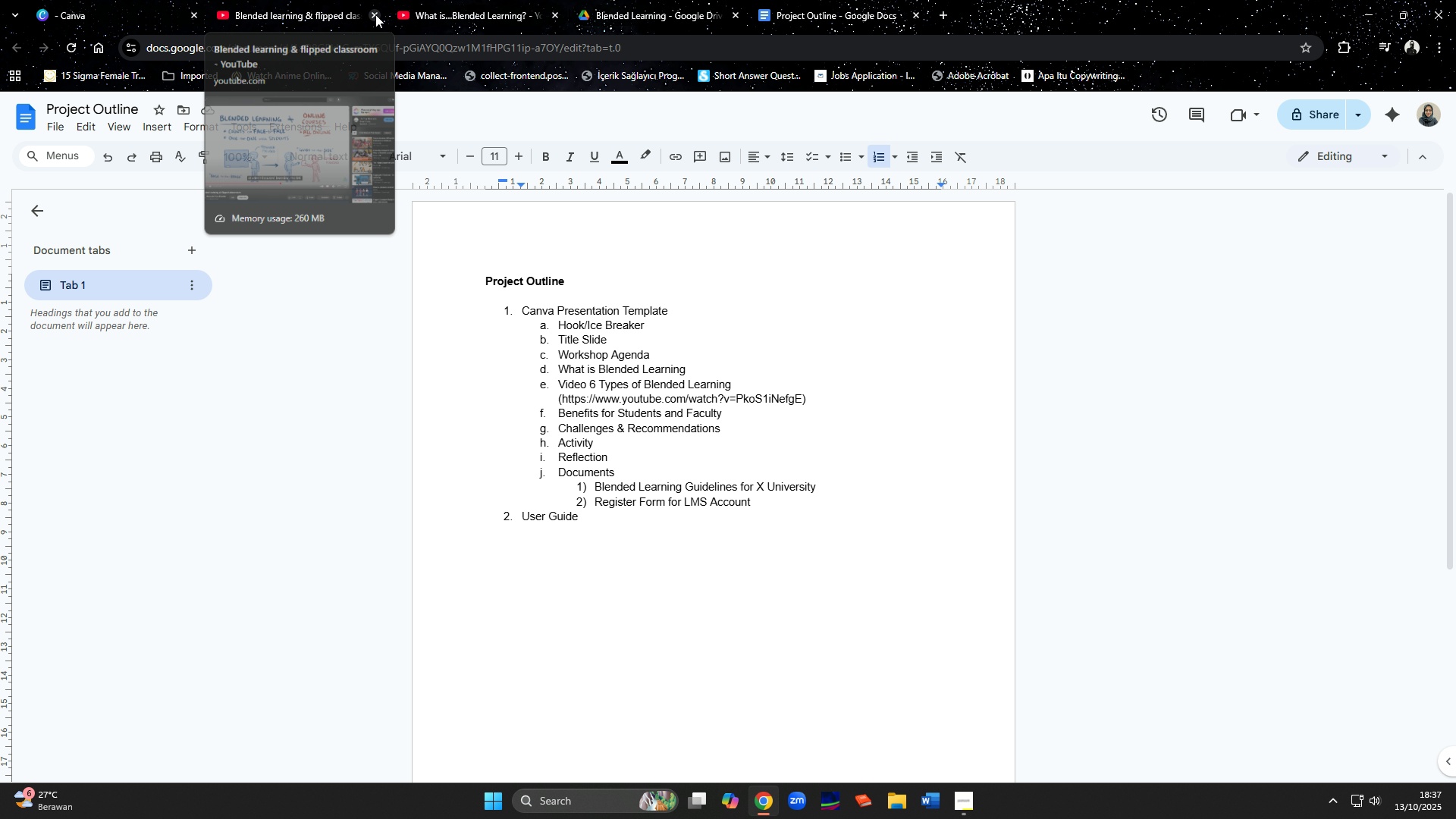 
left_click([375, 14])
 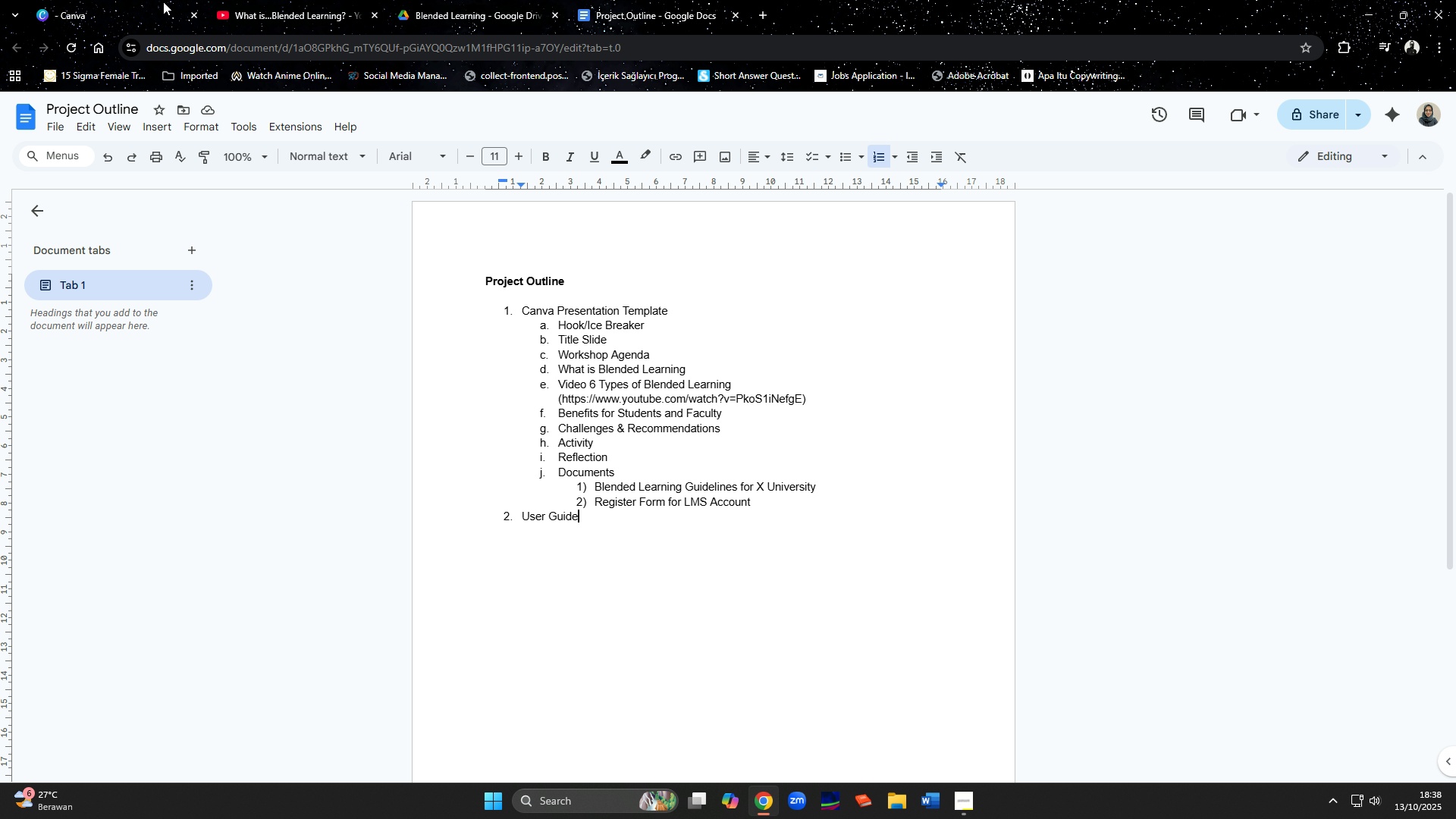 
left_click([163, 1])
 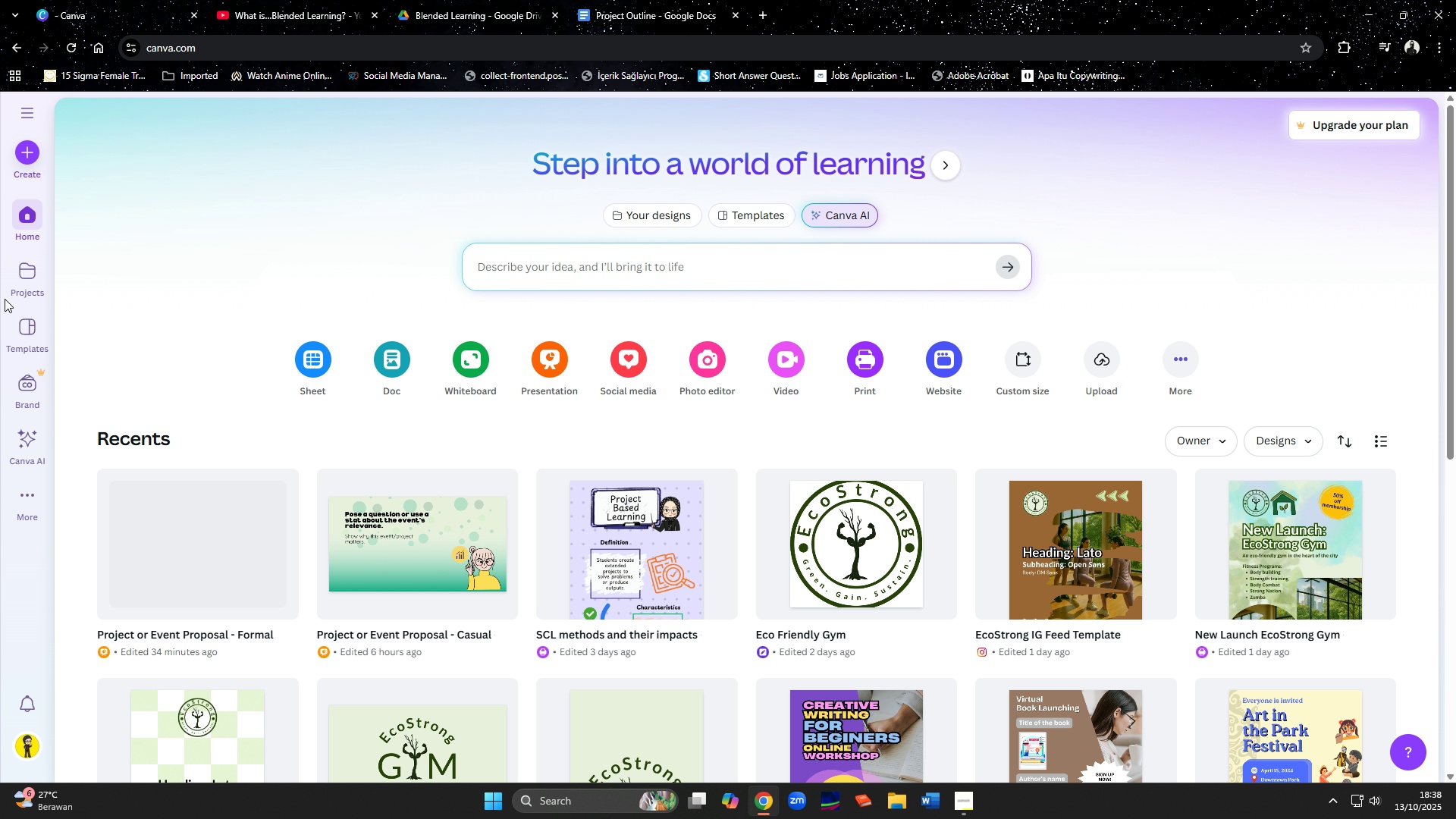 
left_click([17, 281])
 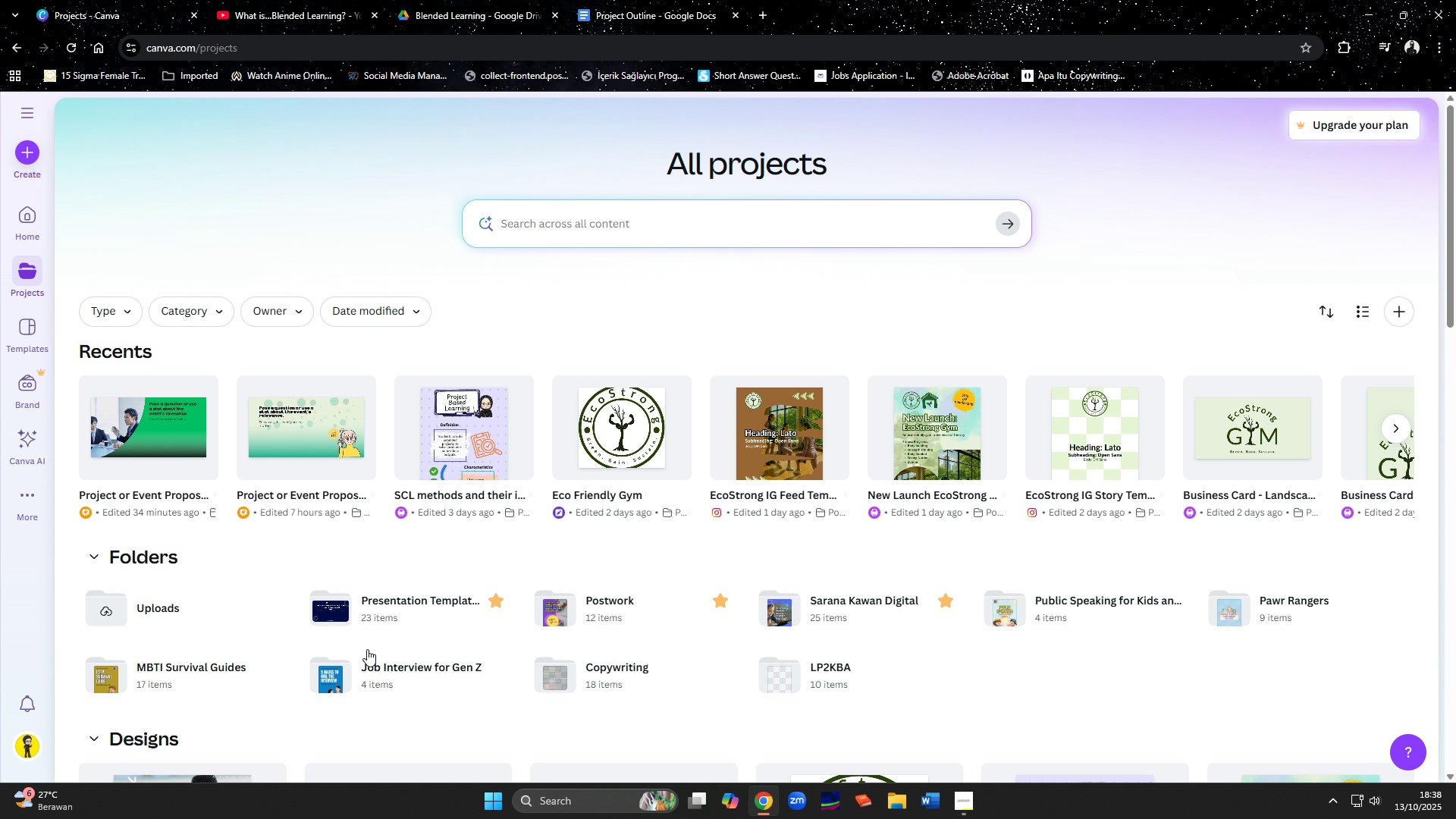 
left_click([602, 611])
 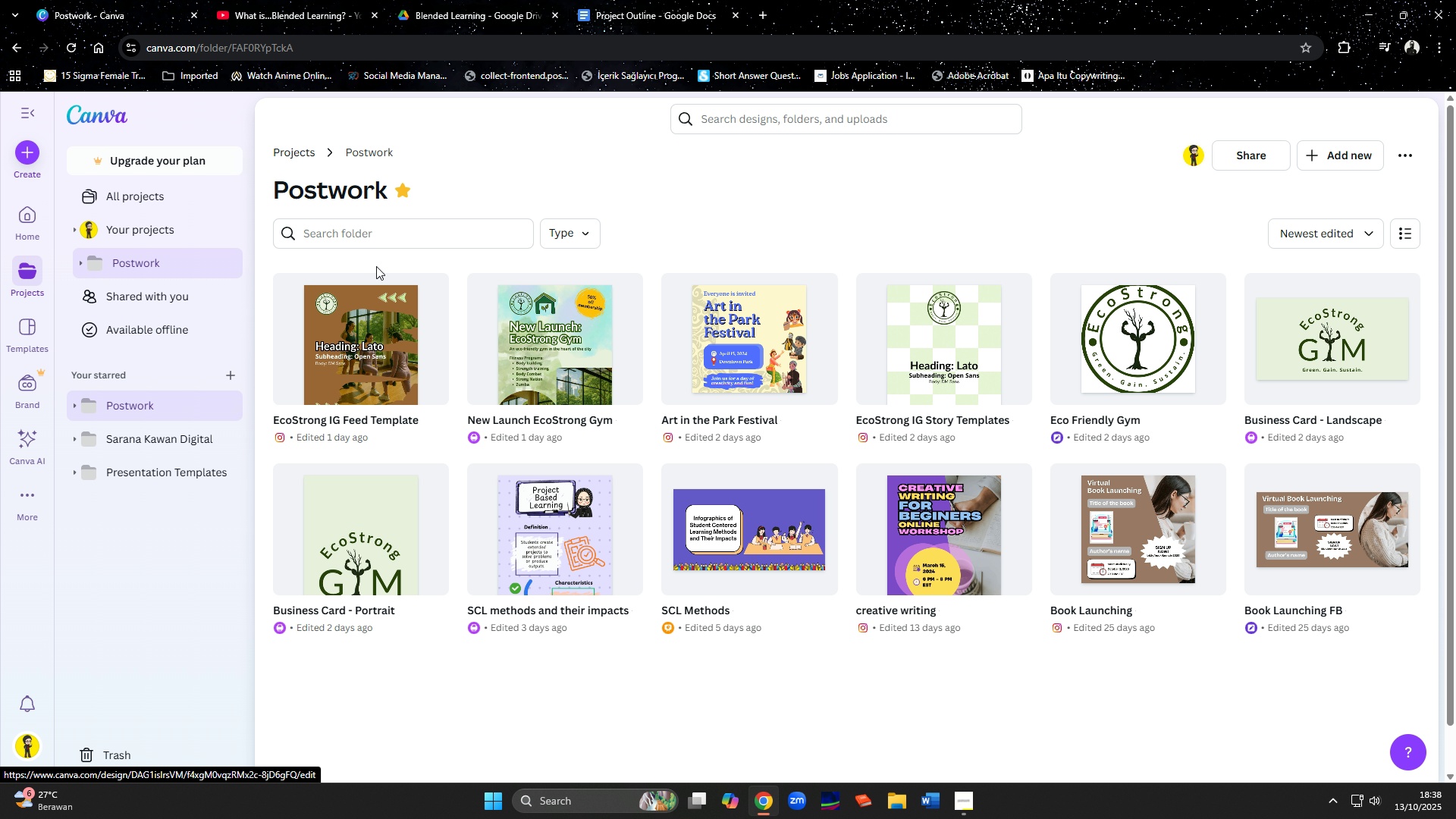 
left_click([18, 152])
 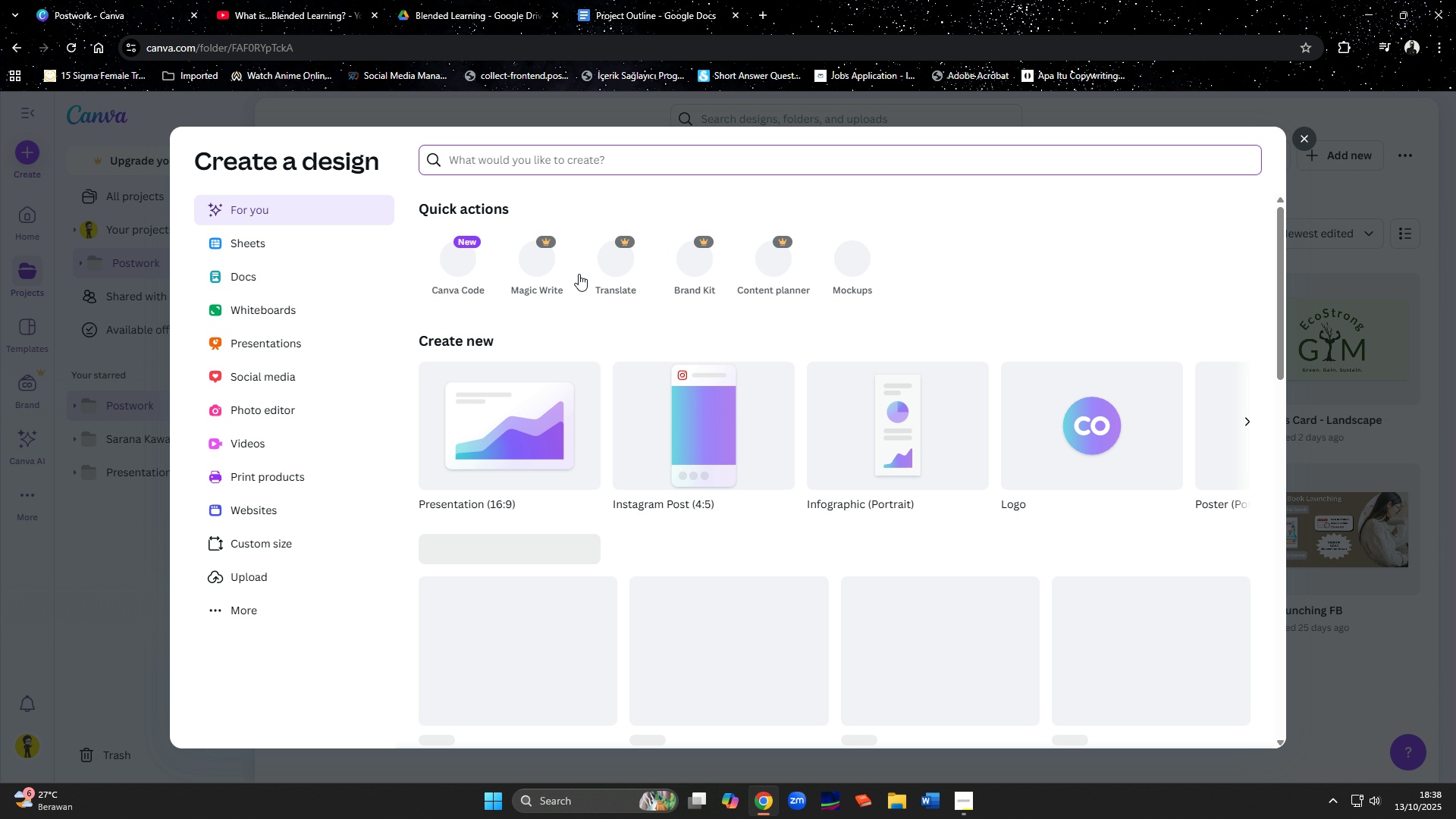 
left_click([492, 428])
 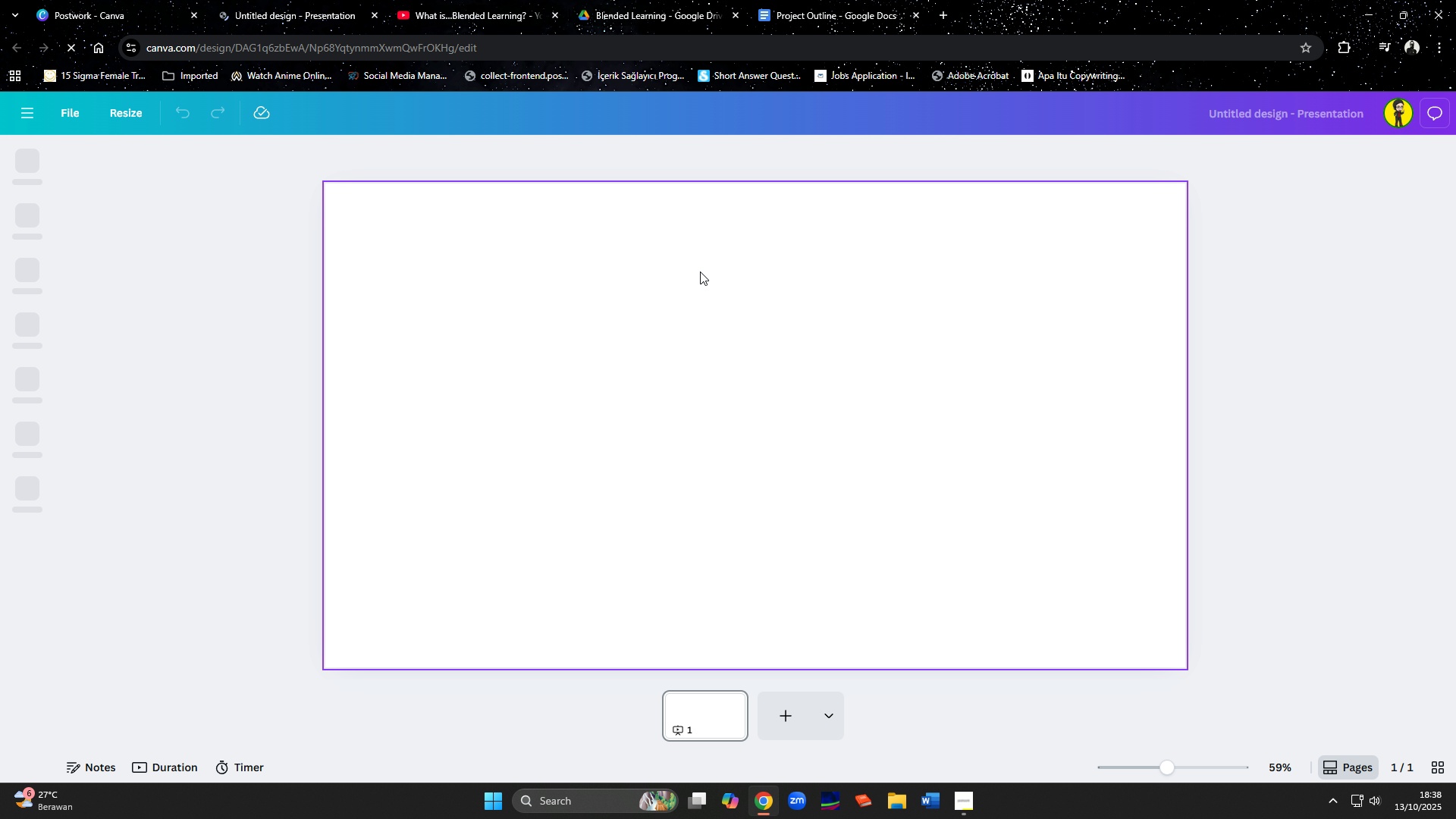 
wait(9.21)
 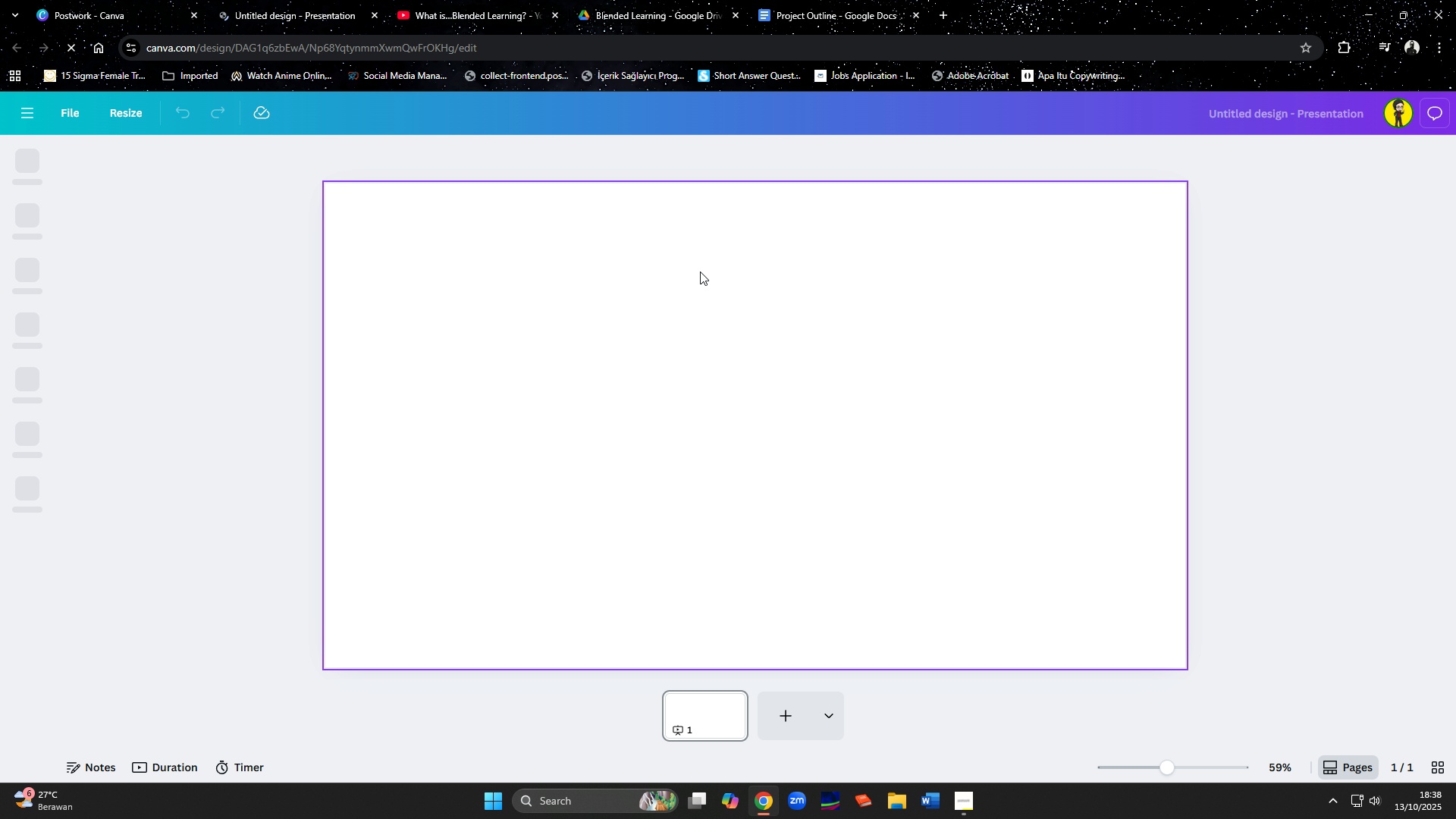 
left_click([566, 397])
 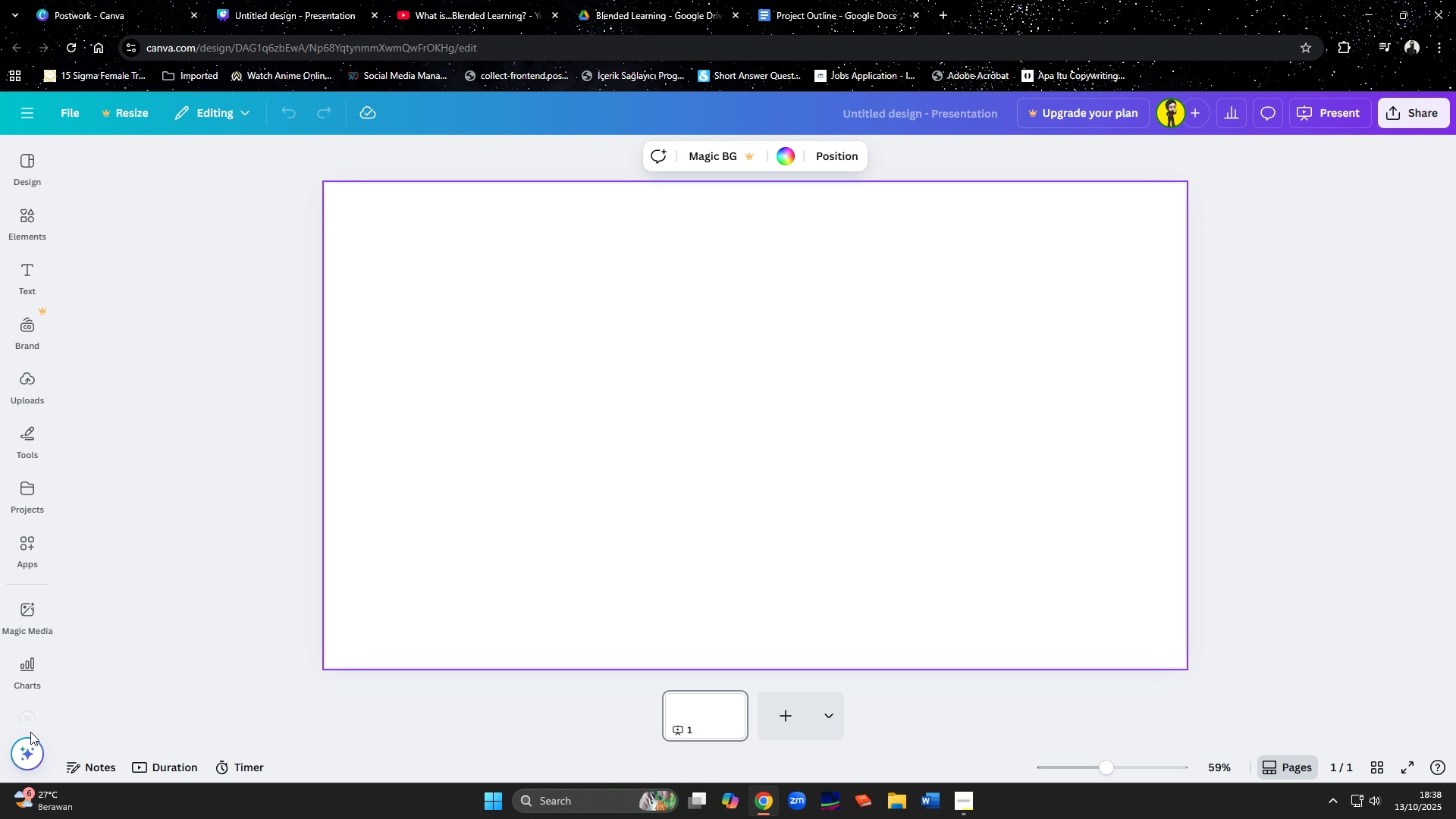 
left_click([30, 746])
 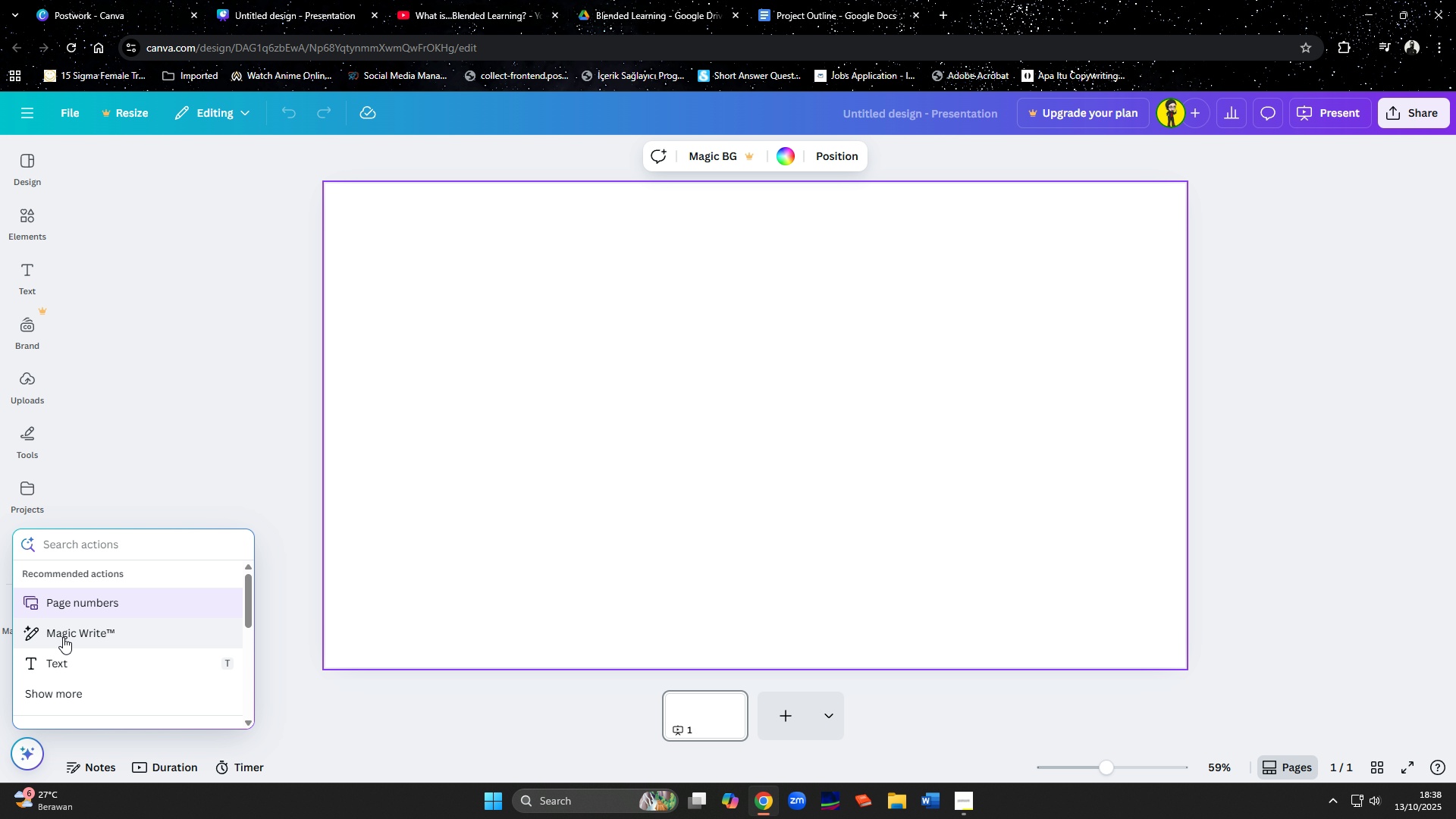 
scroll: coordinate [63, 637], scroll_direction: down, amount: 1.0
 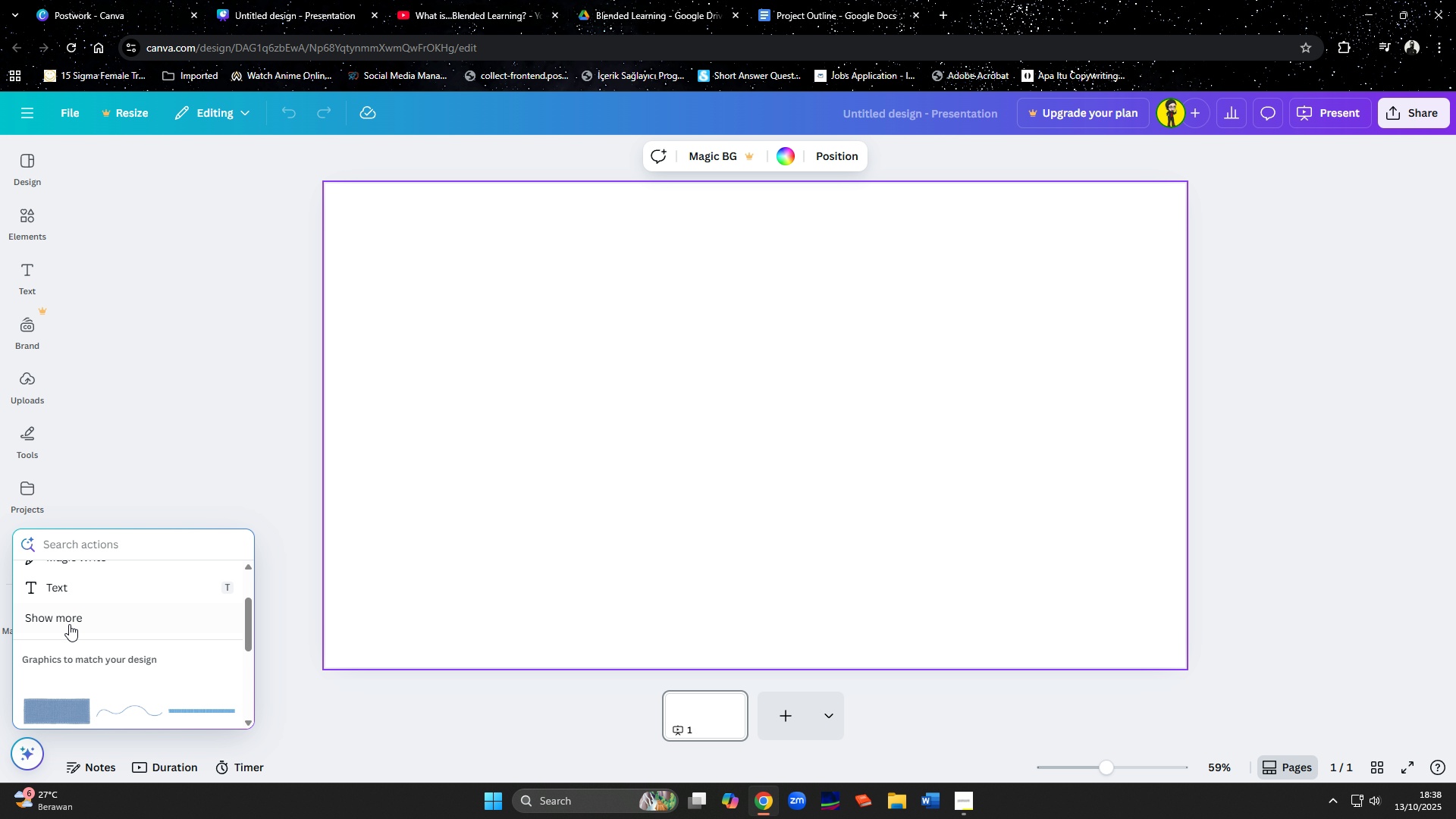 
left_click([69, 623])
 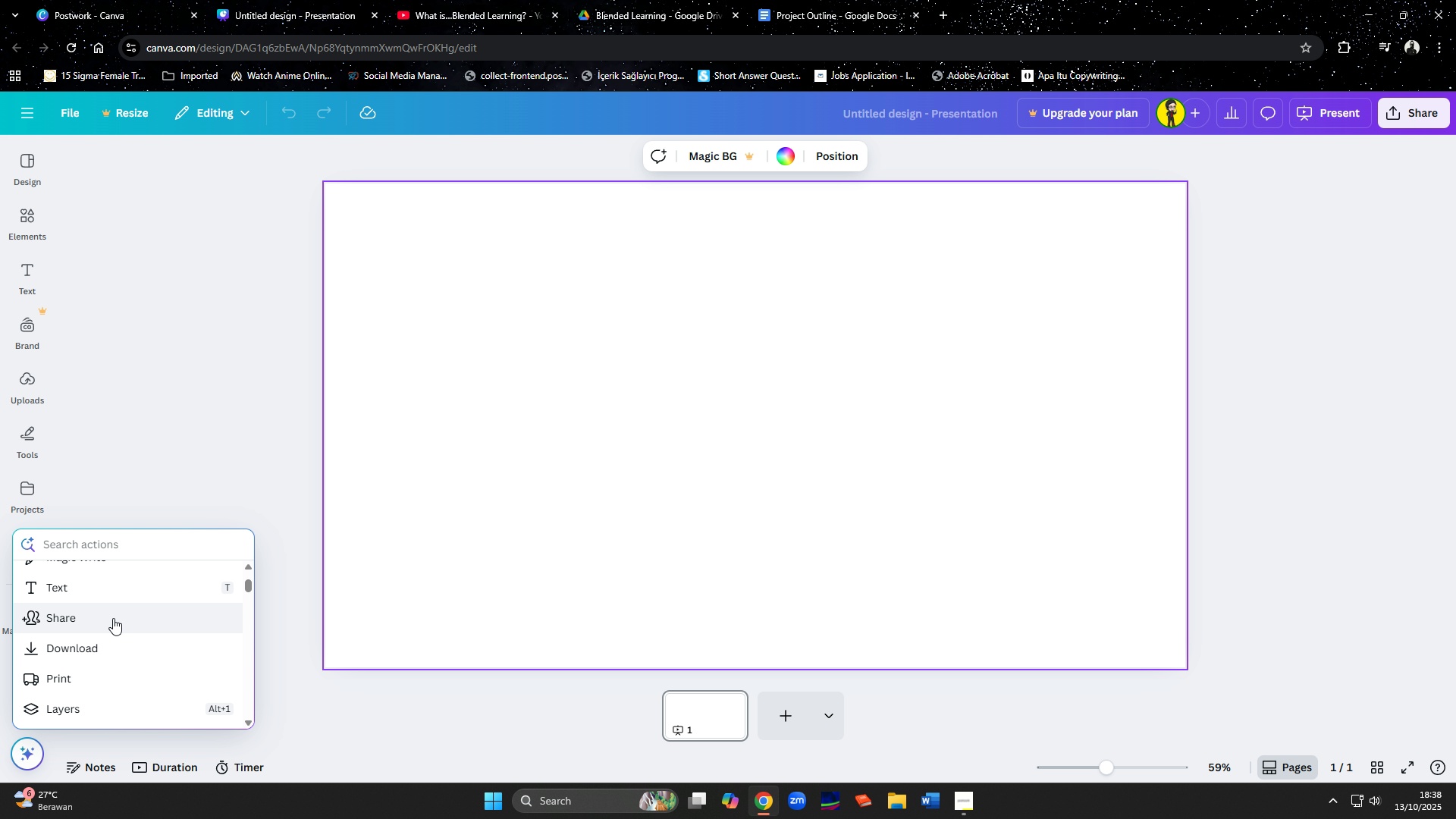 
scroll: coordinate [113, 618], scroll_direction: down, amount: 3.0
 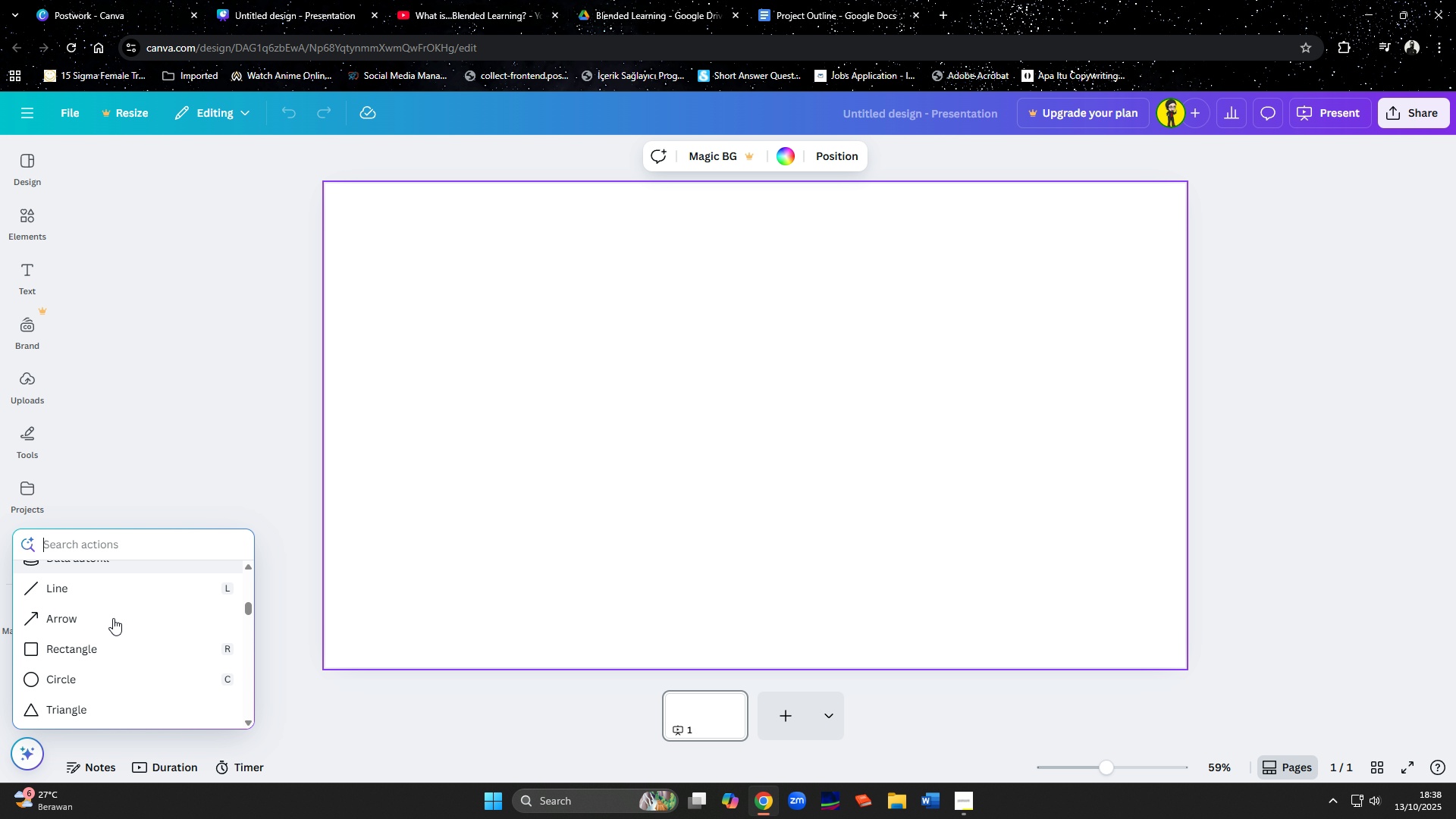 
scroll: coordinate [113, 618], scroll_direction: up, amount: 6.0
 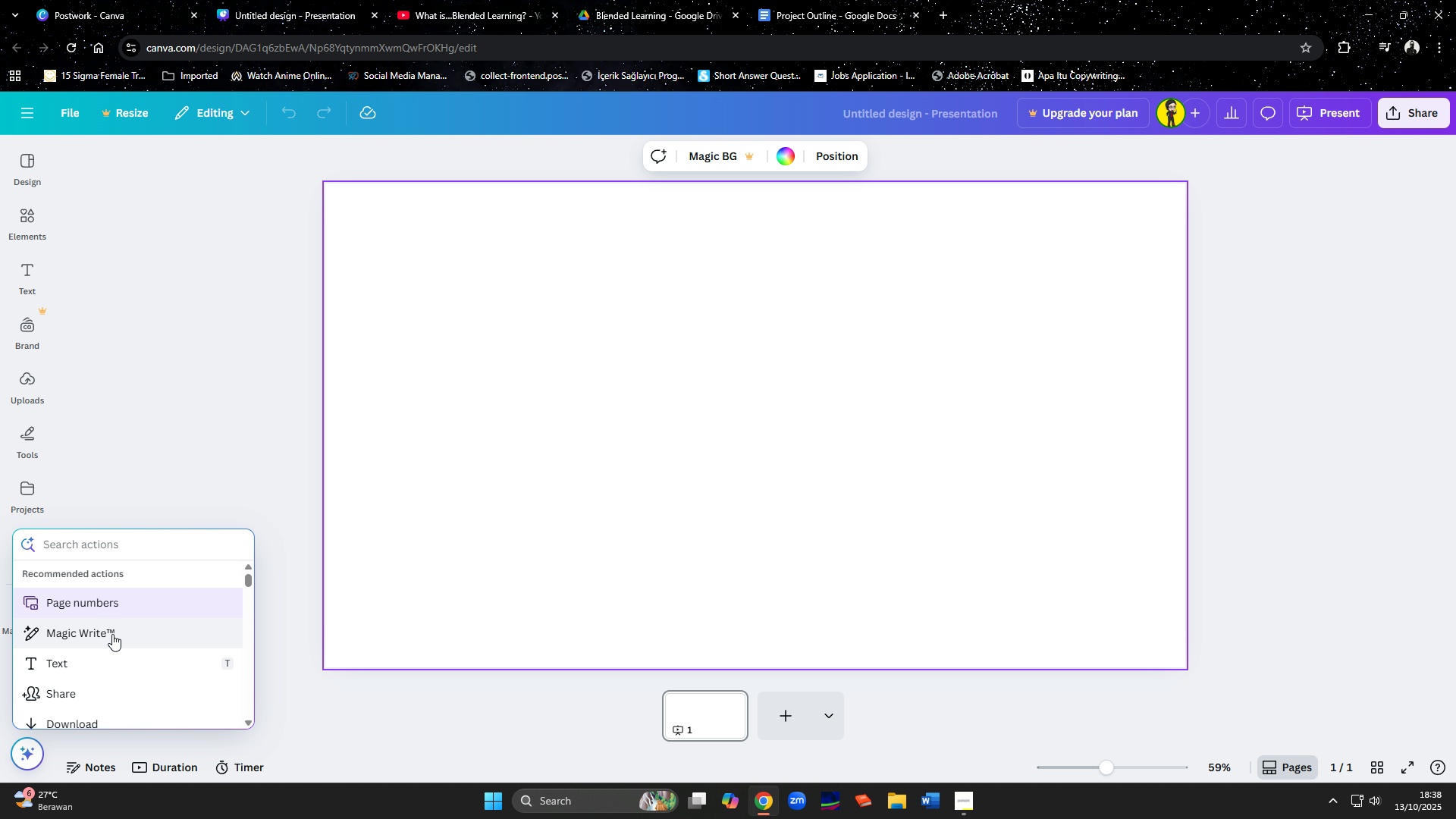 
left_click([111, 637])
 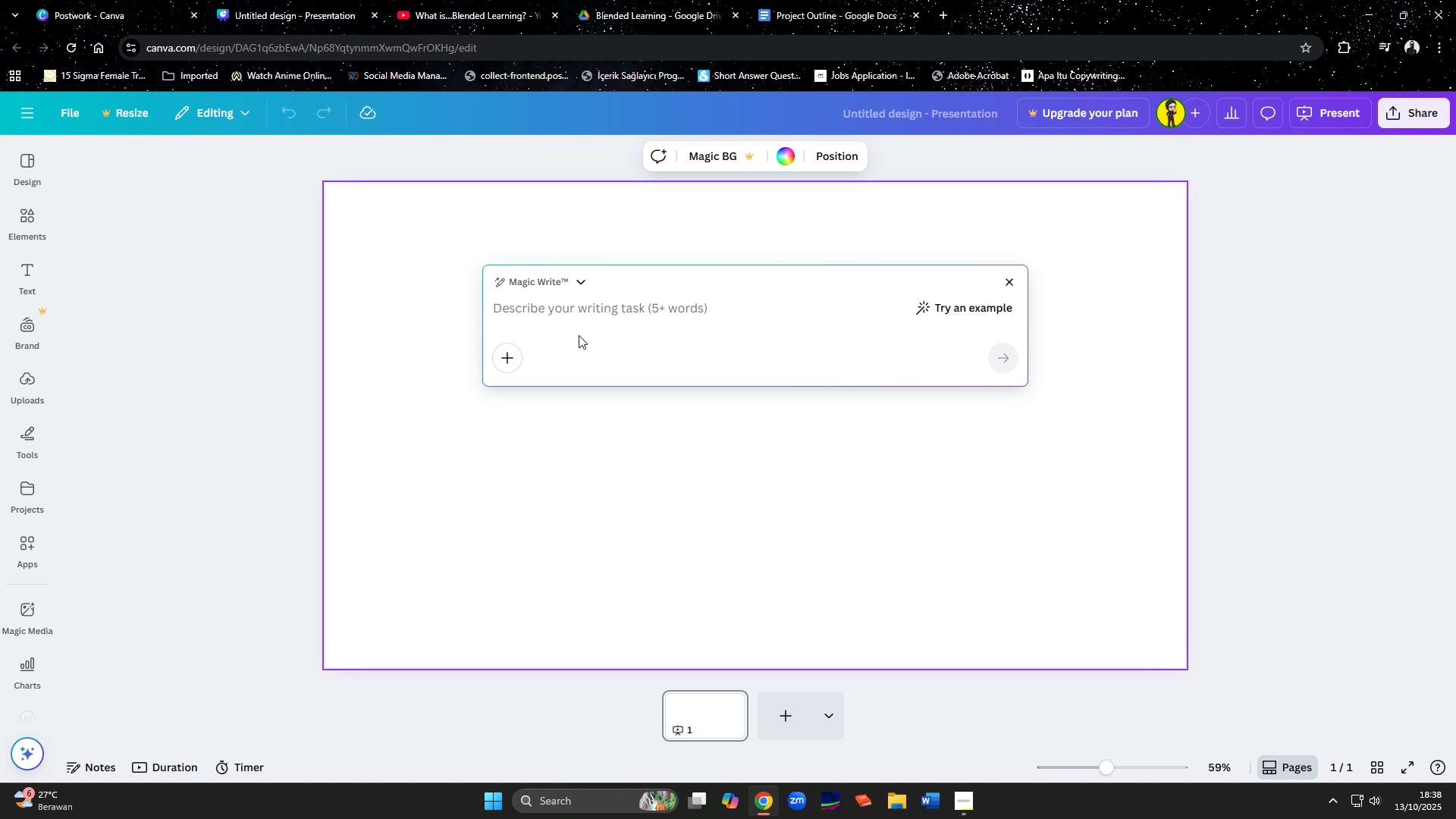 
type(Help me )
 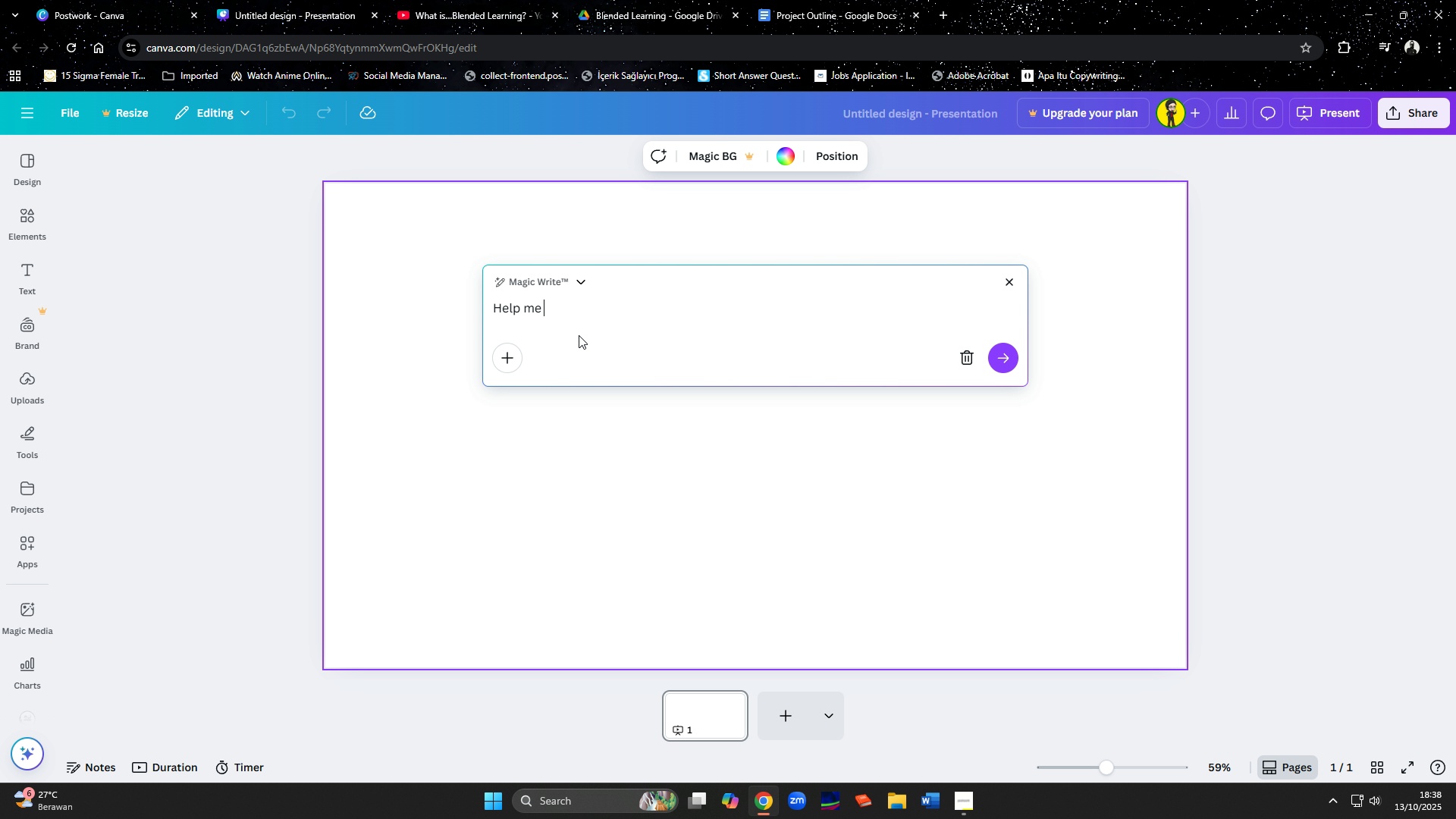 
wait(8.02)
 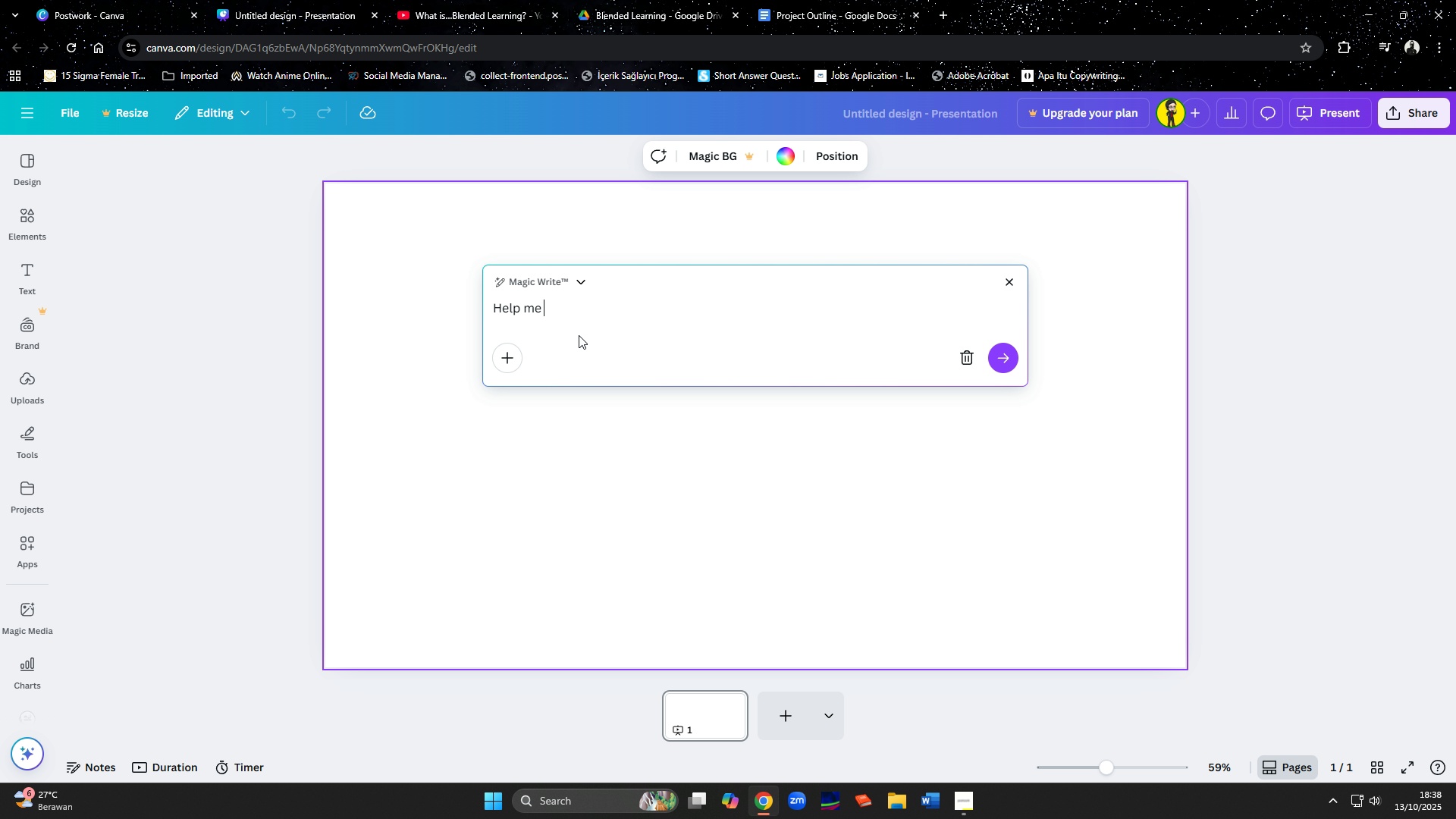 
type(generate ice breaking )
key(Backspace)
type( or hook for a workshop presentation about blended learning)
 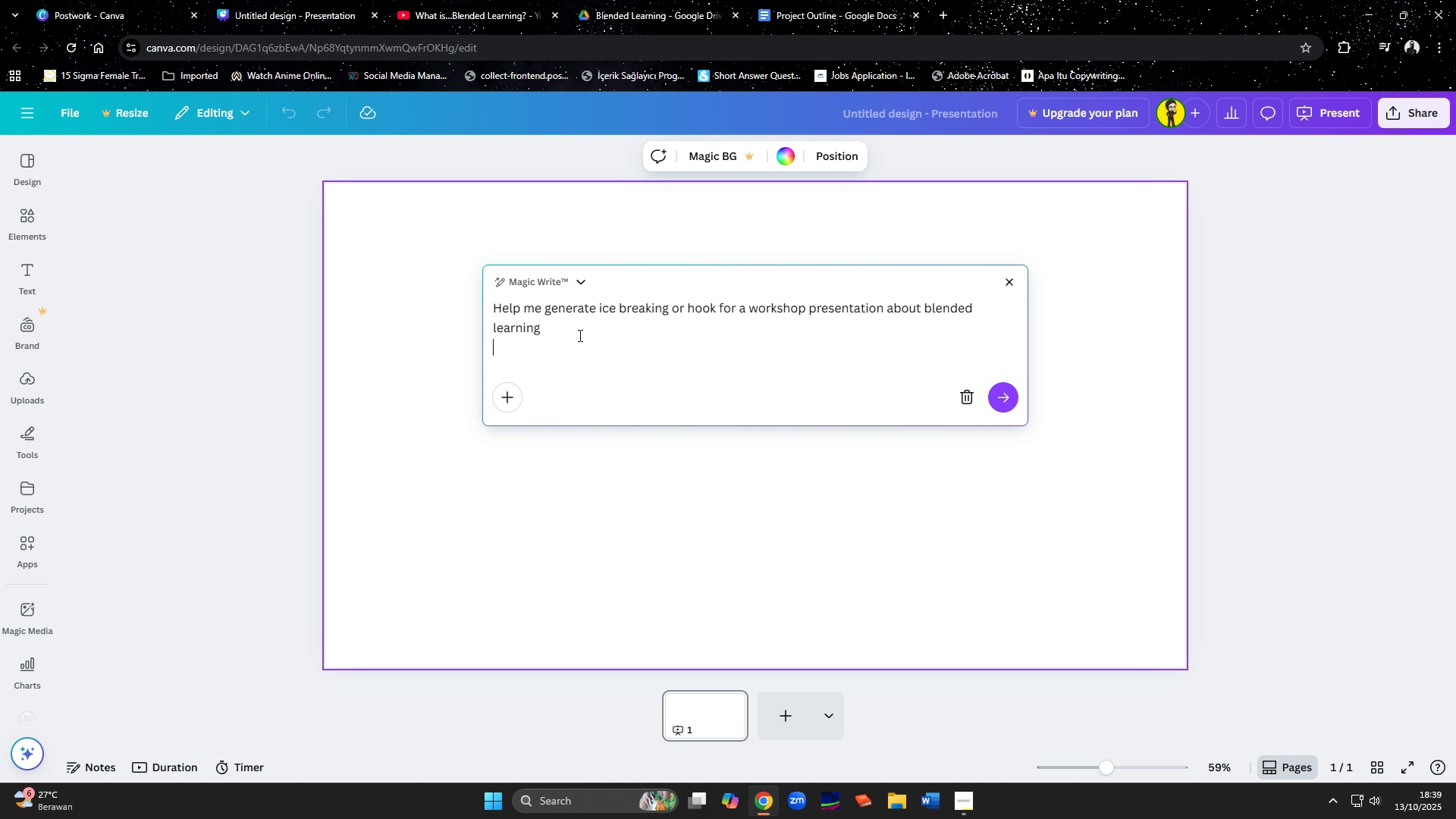 
key(Enter)
 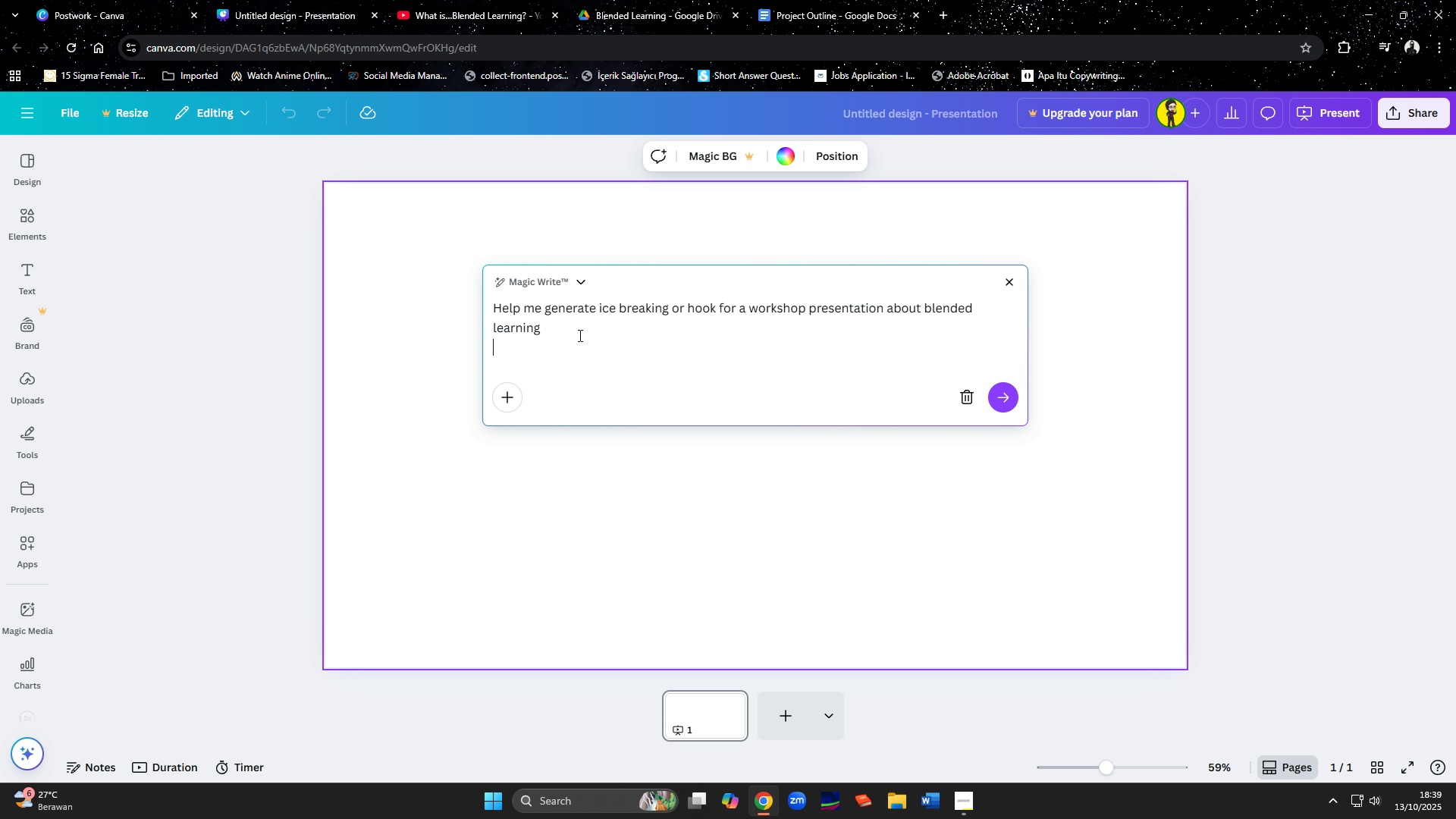 
key(Backspace)
 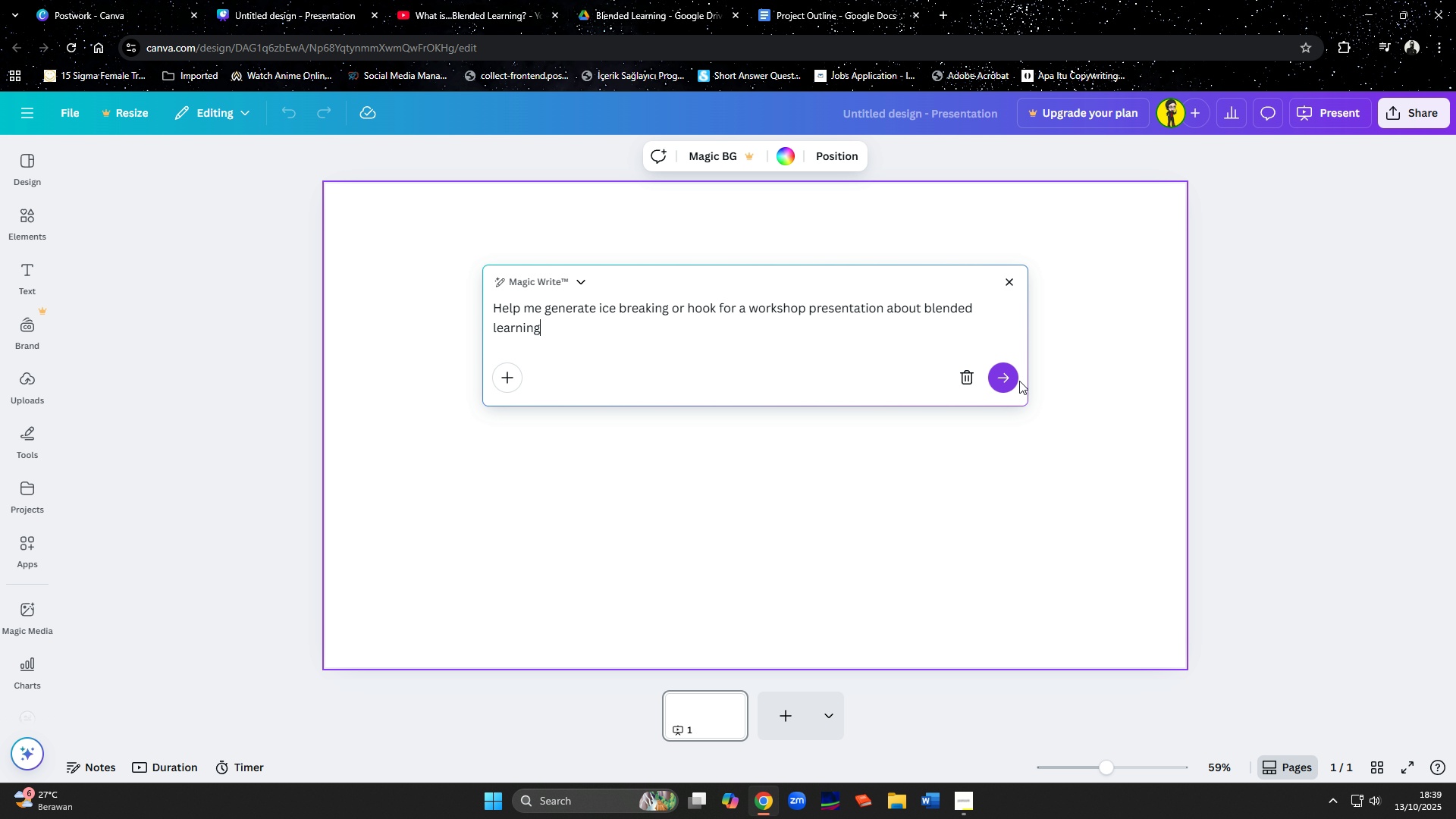 
left_click([1009, 381])
 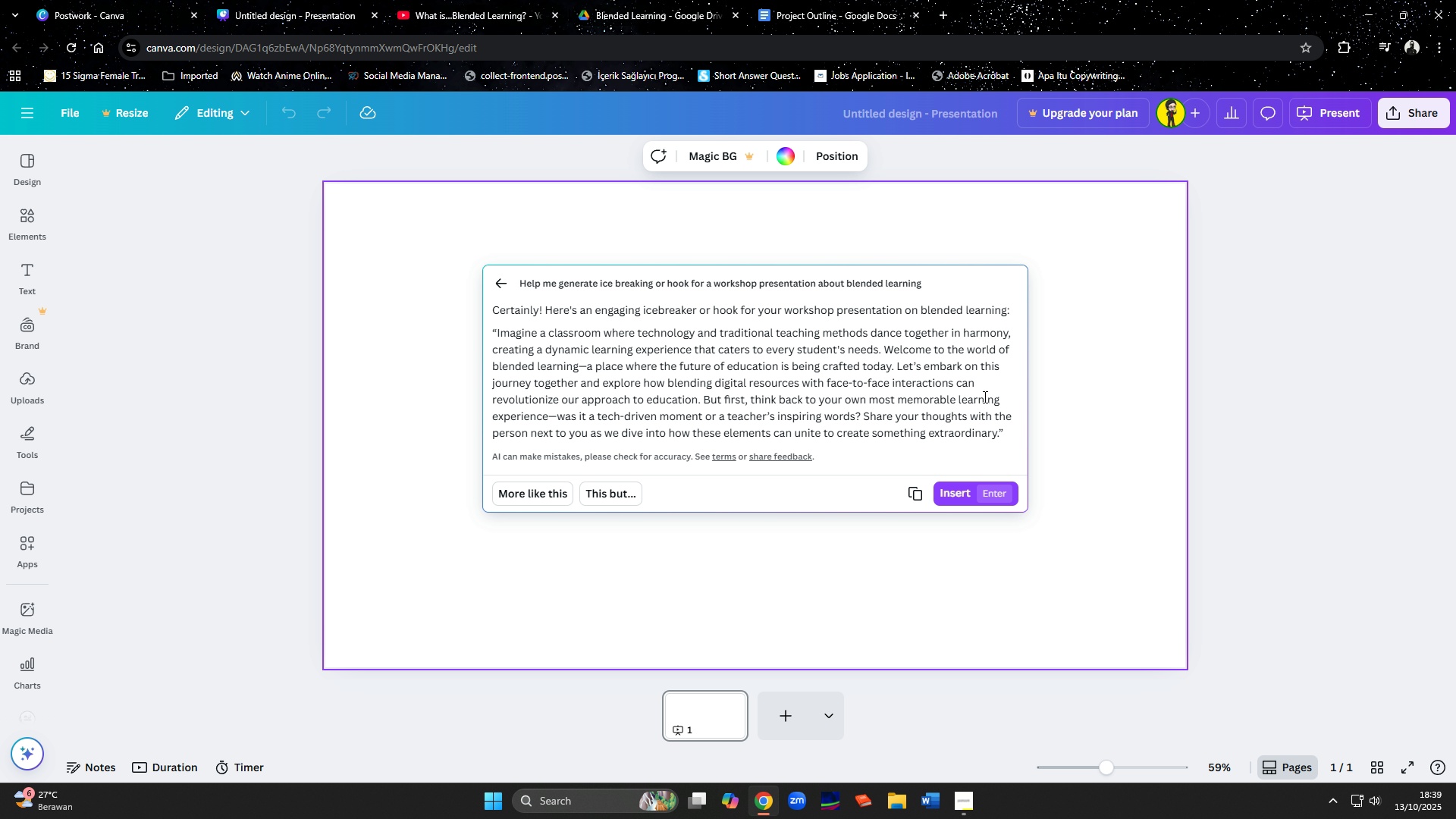 
wait(23.73)
 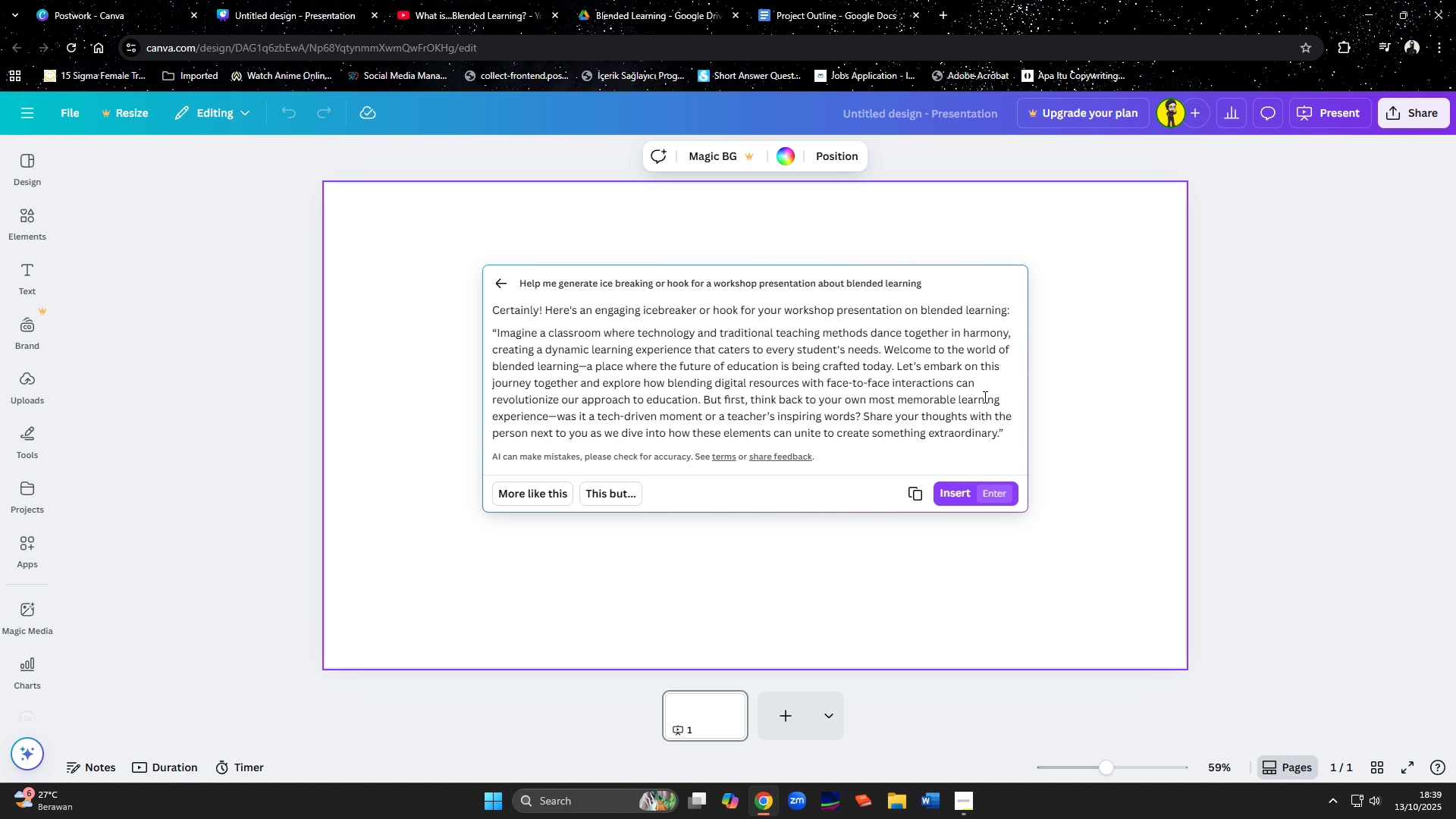 
left_click([503, 290])
 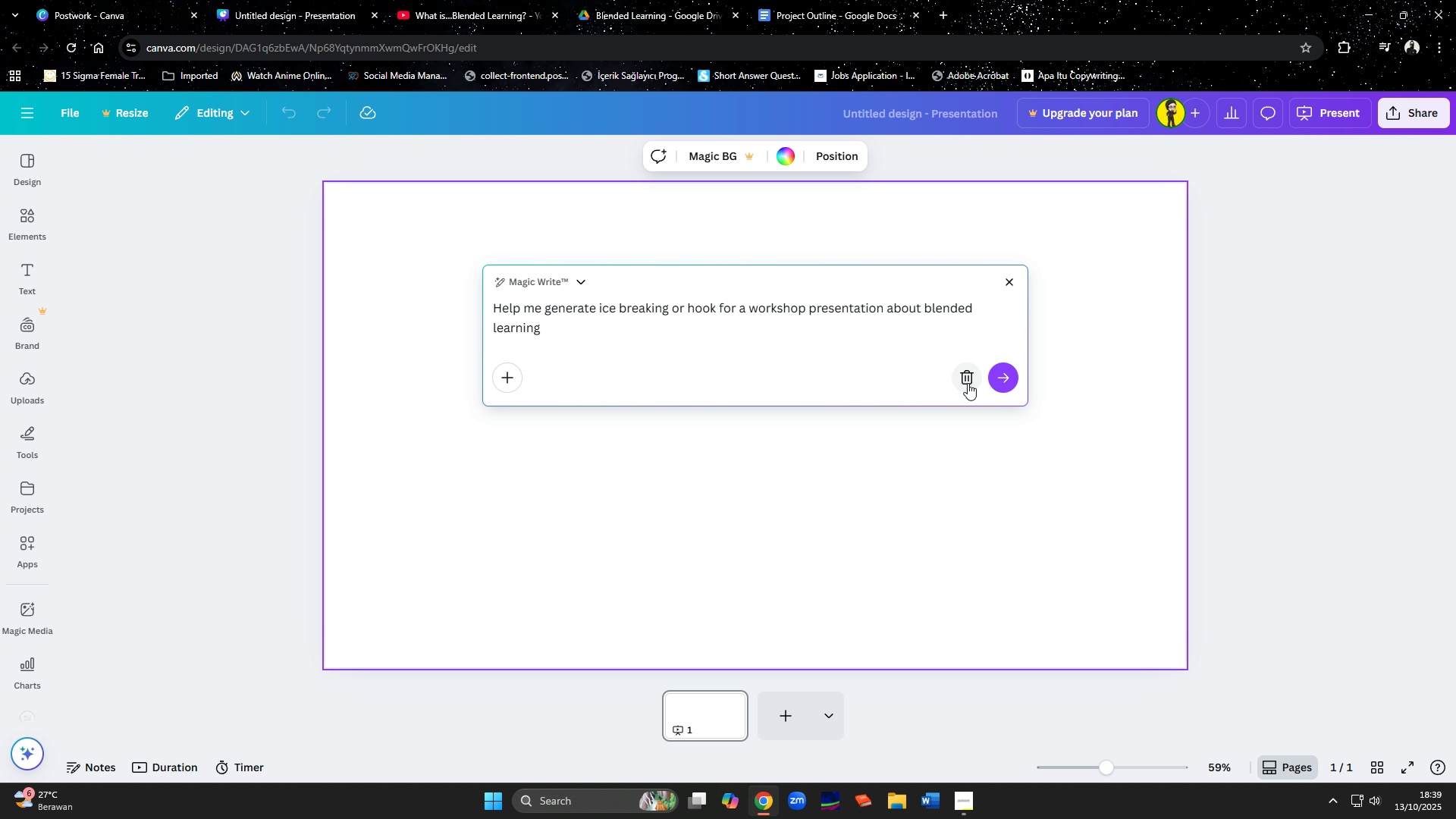 
left_click([968, 383])
 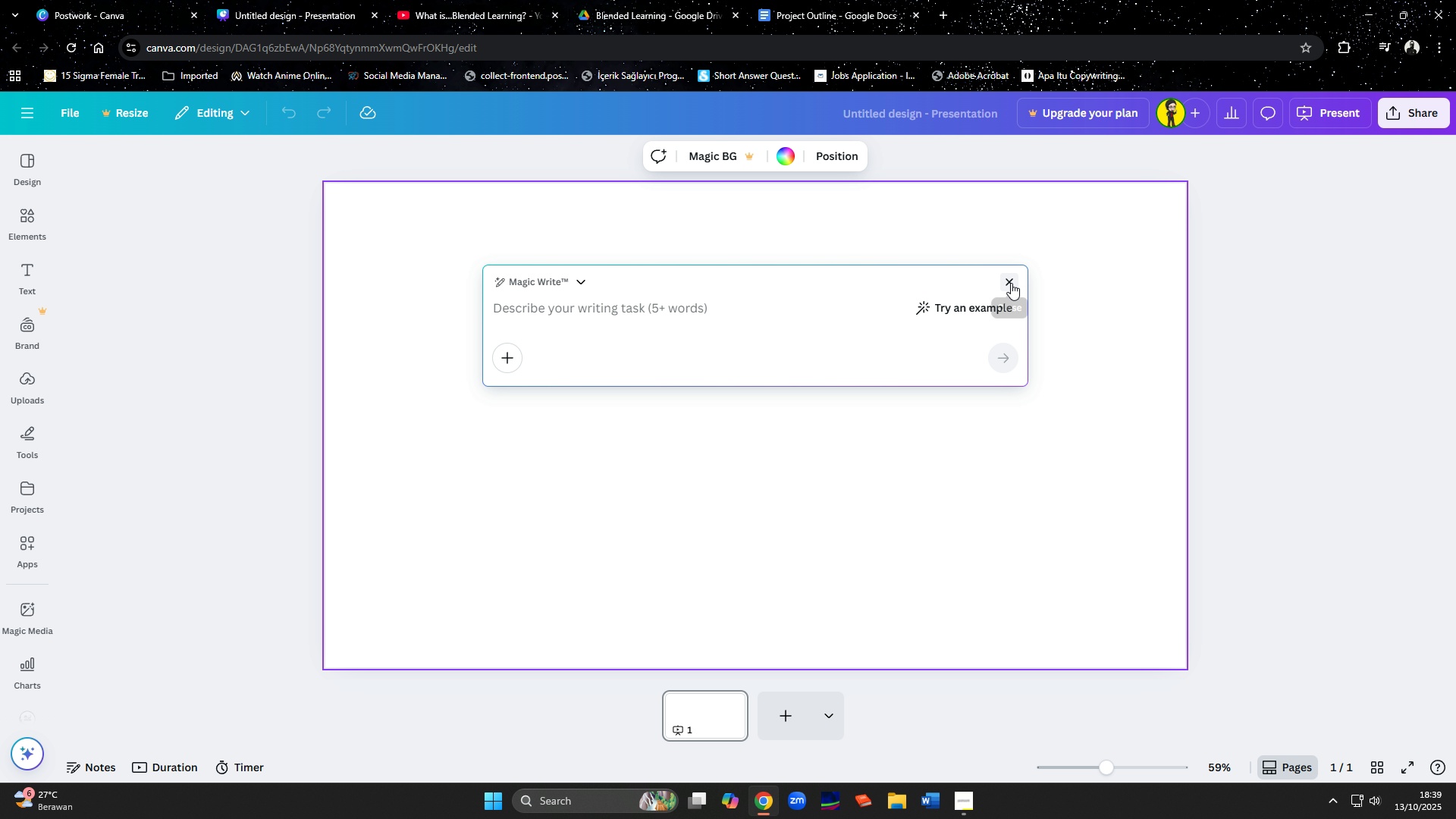 
double_click([482, 469])
 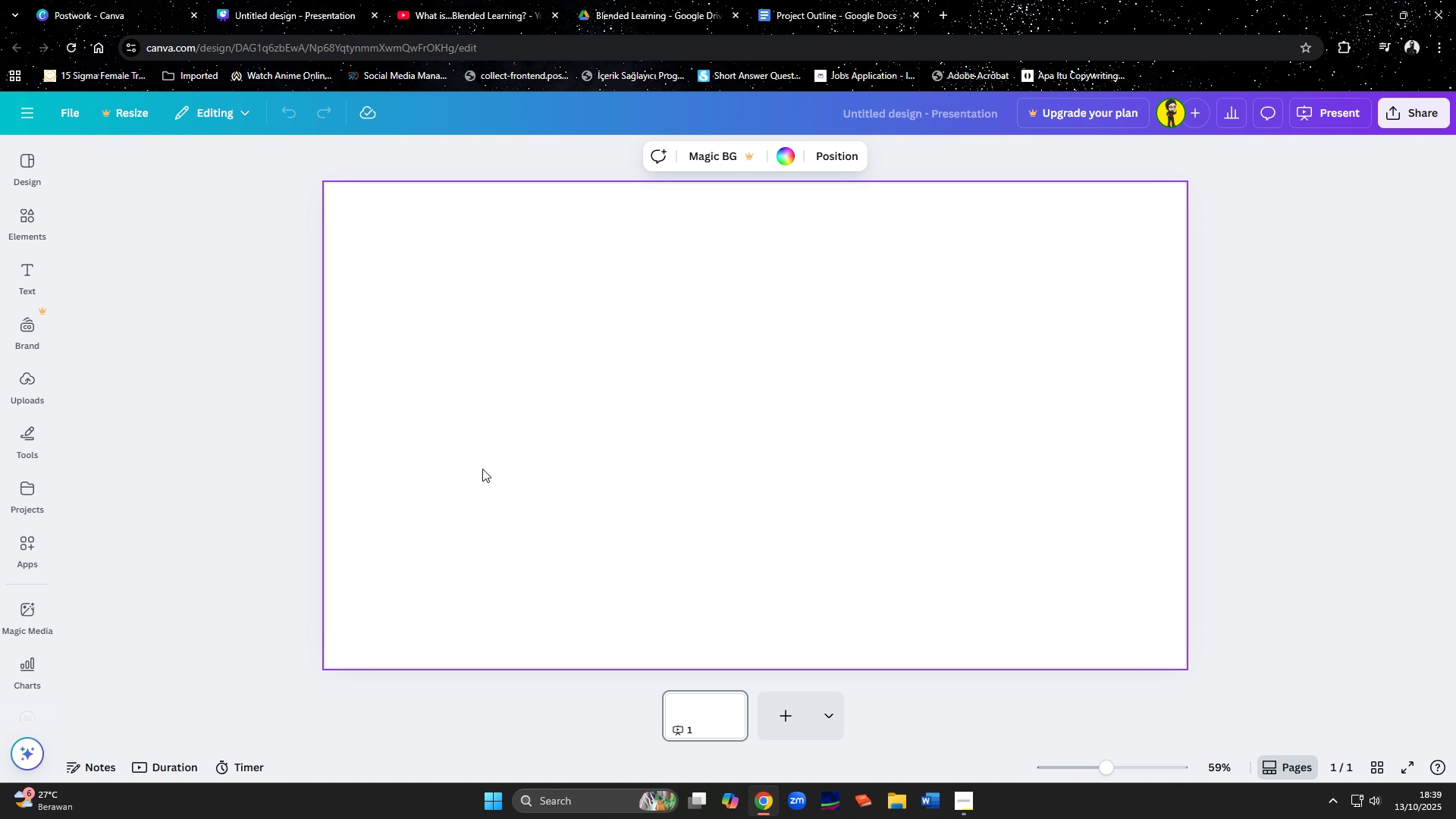 
wait(17.35)
 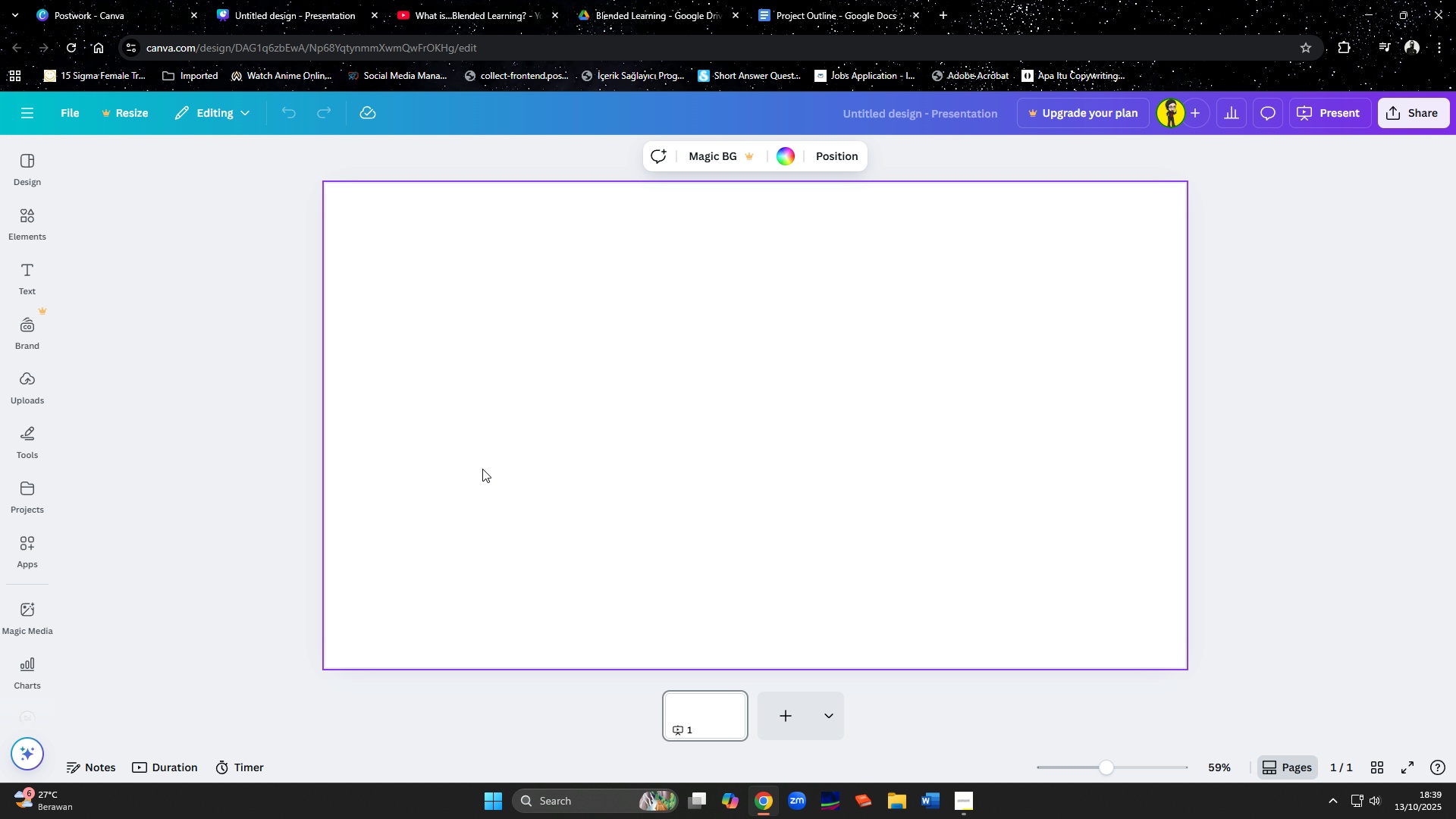 
left_click([482, 469])
 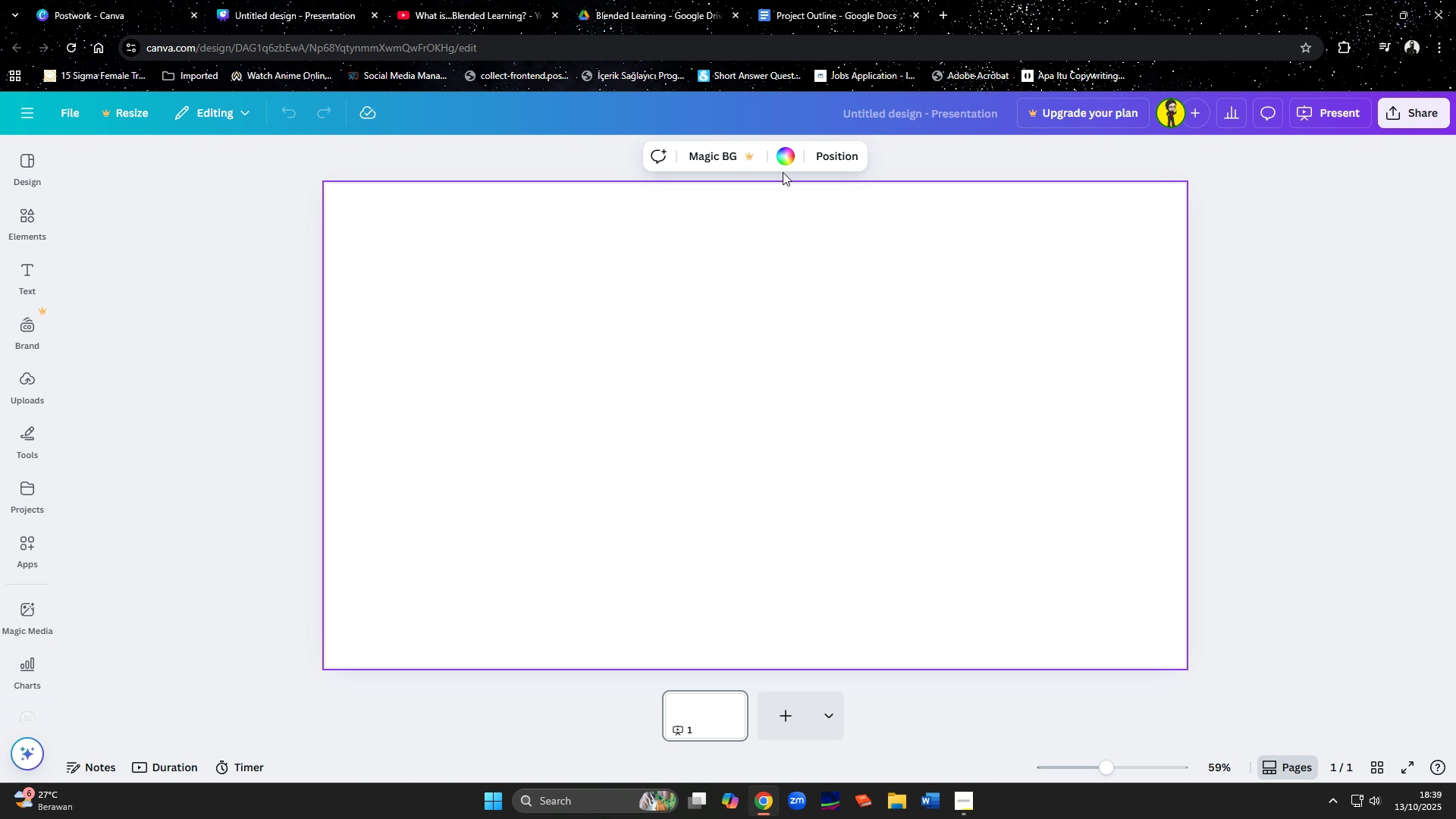 
left_click([783, 165])
 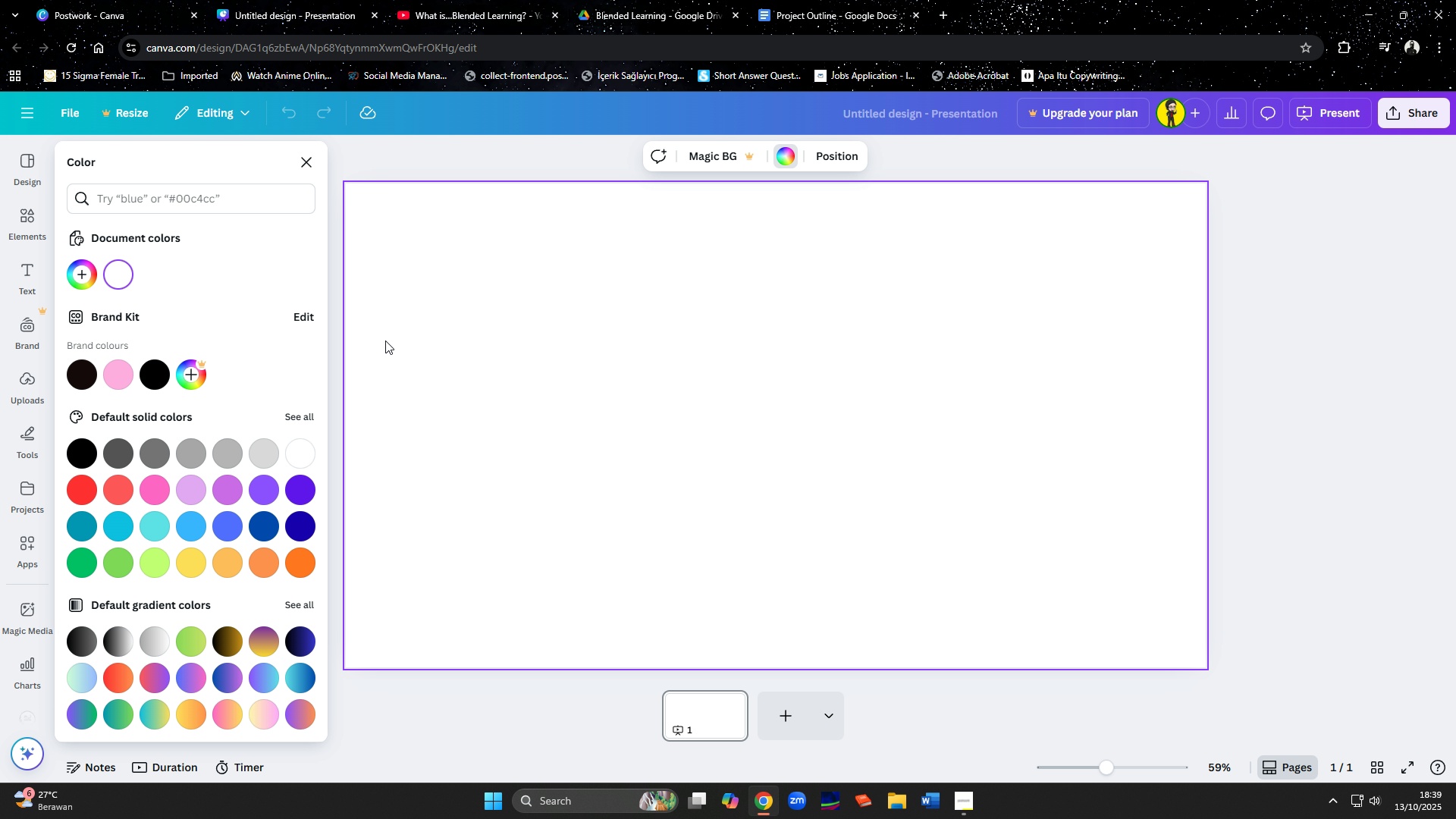 
left_click([524, 366])
 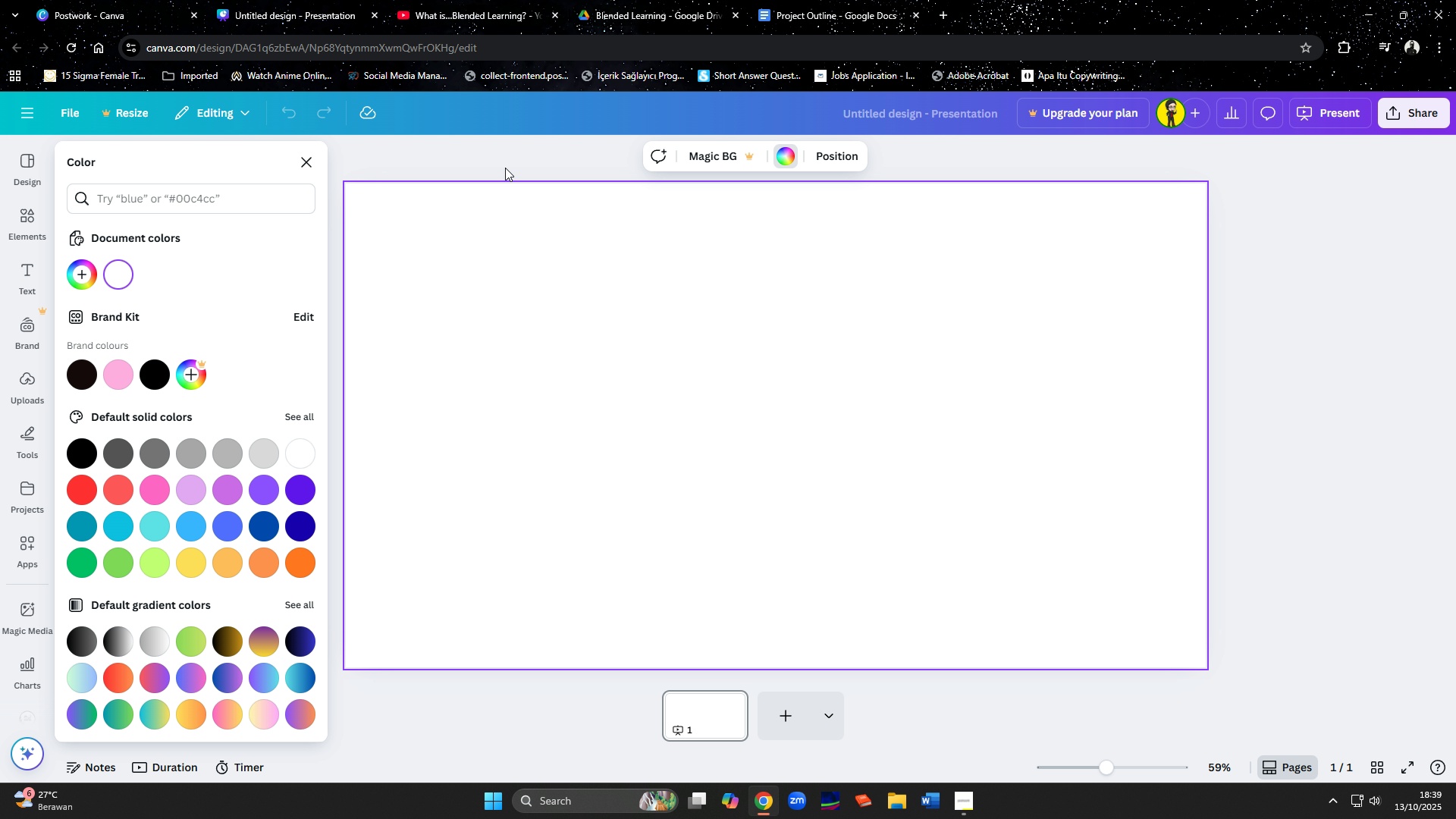 
left_click([503, 164])
 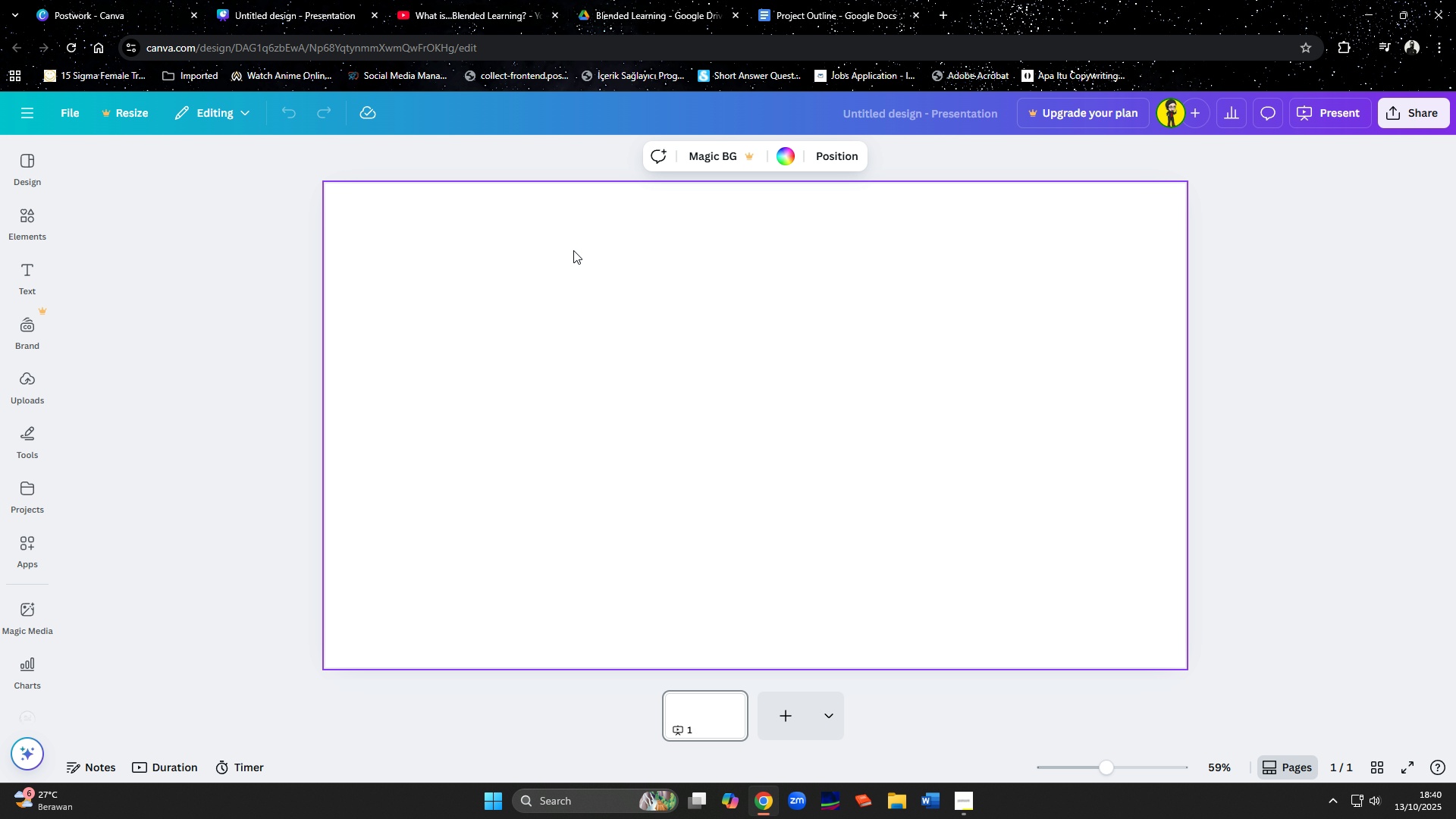 
wait(5.17)
 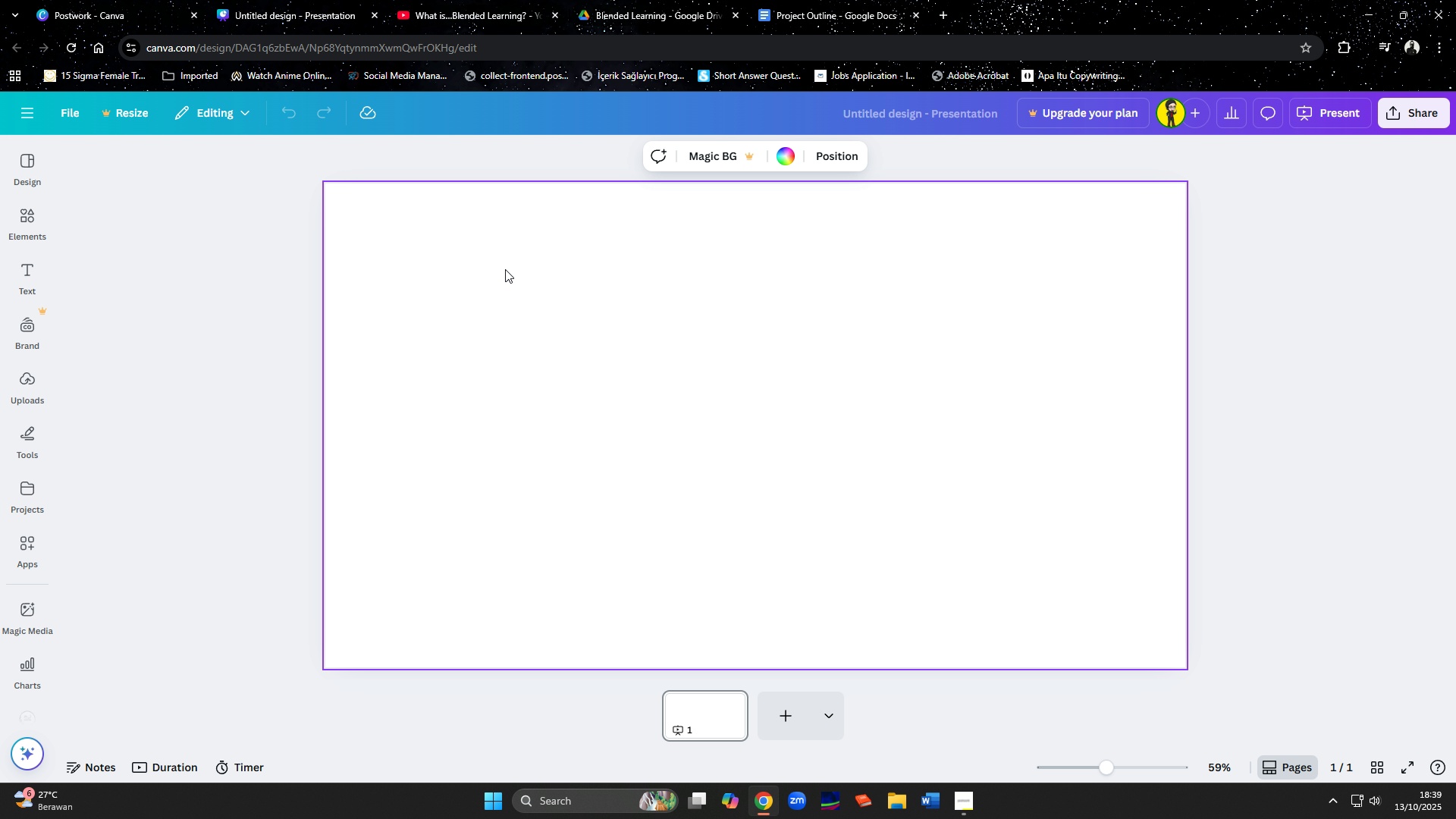 
left_click([790, 153])
 